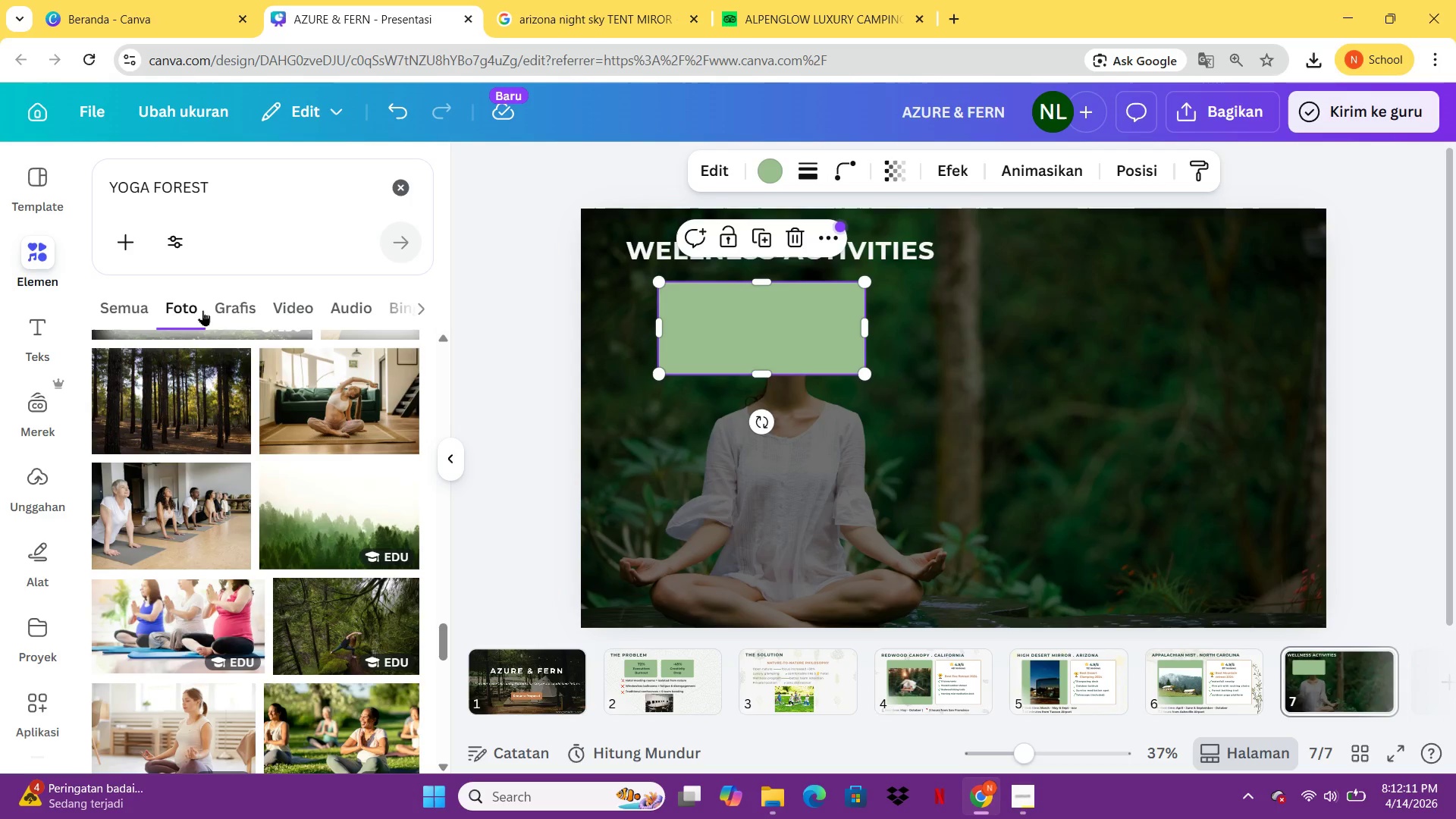 
left_click([212, 309])
 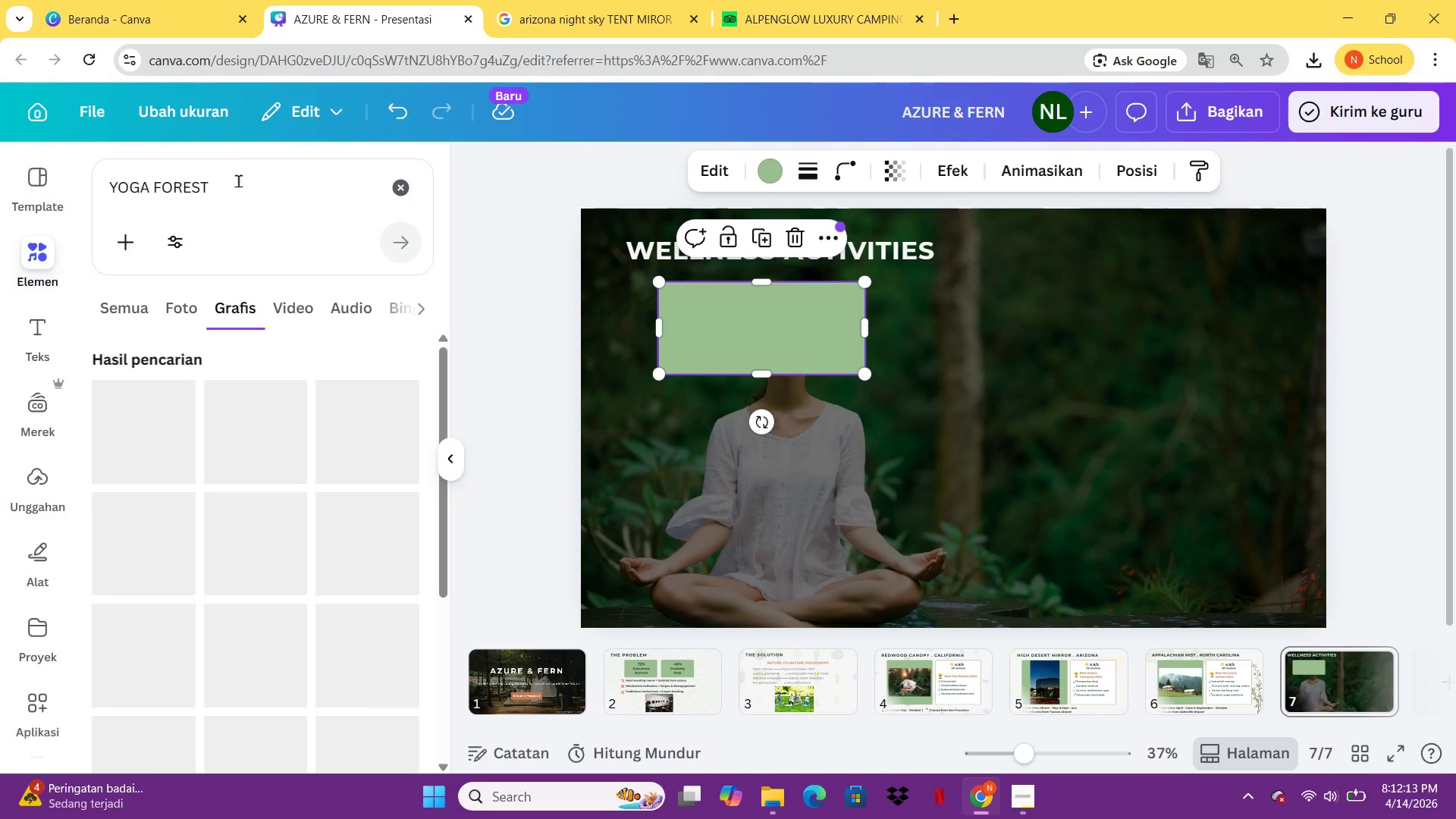 
left_click([237, 183])
 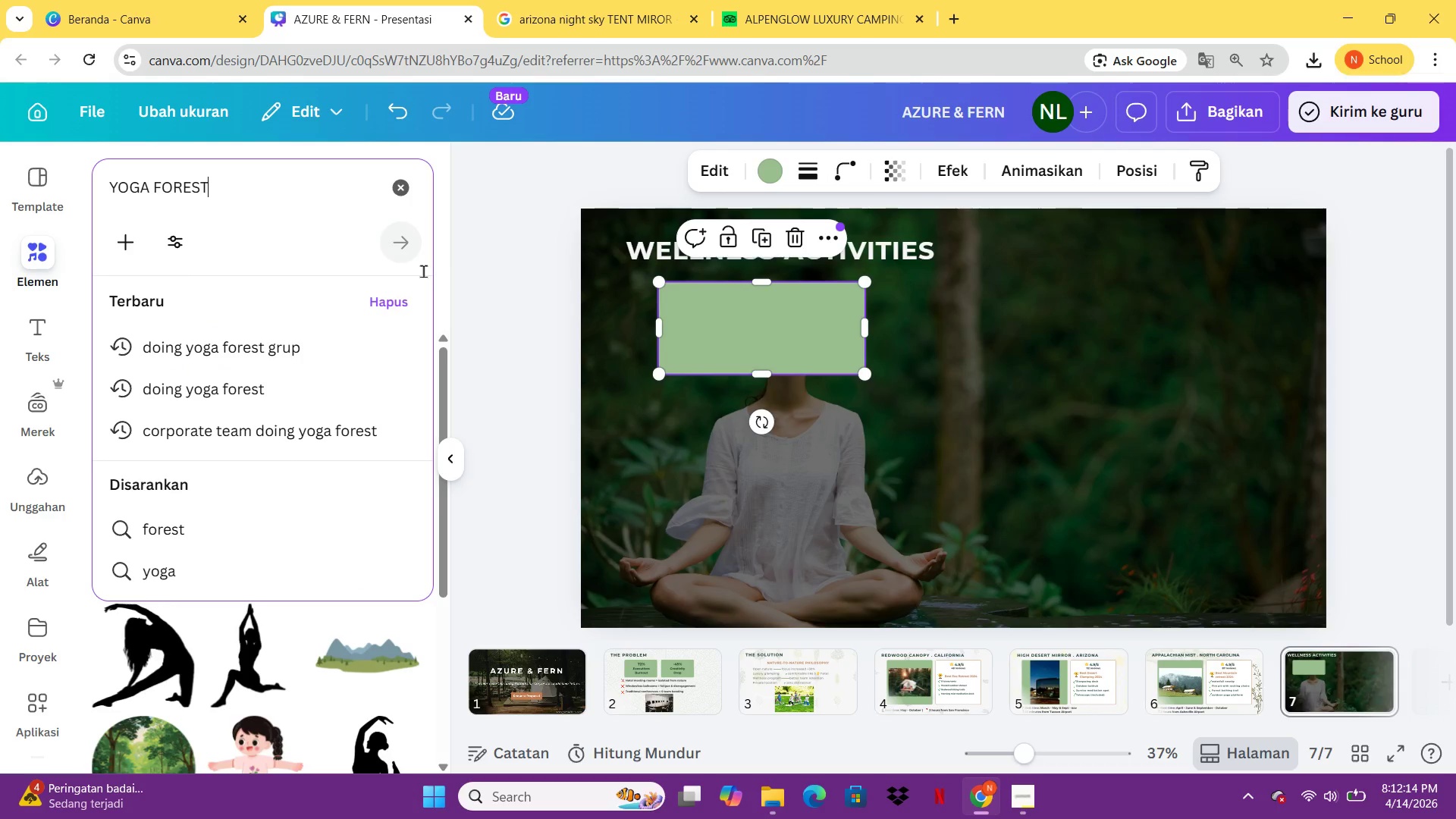 
left_click([538, 309])
 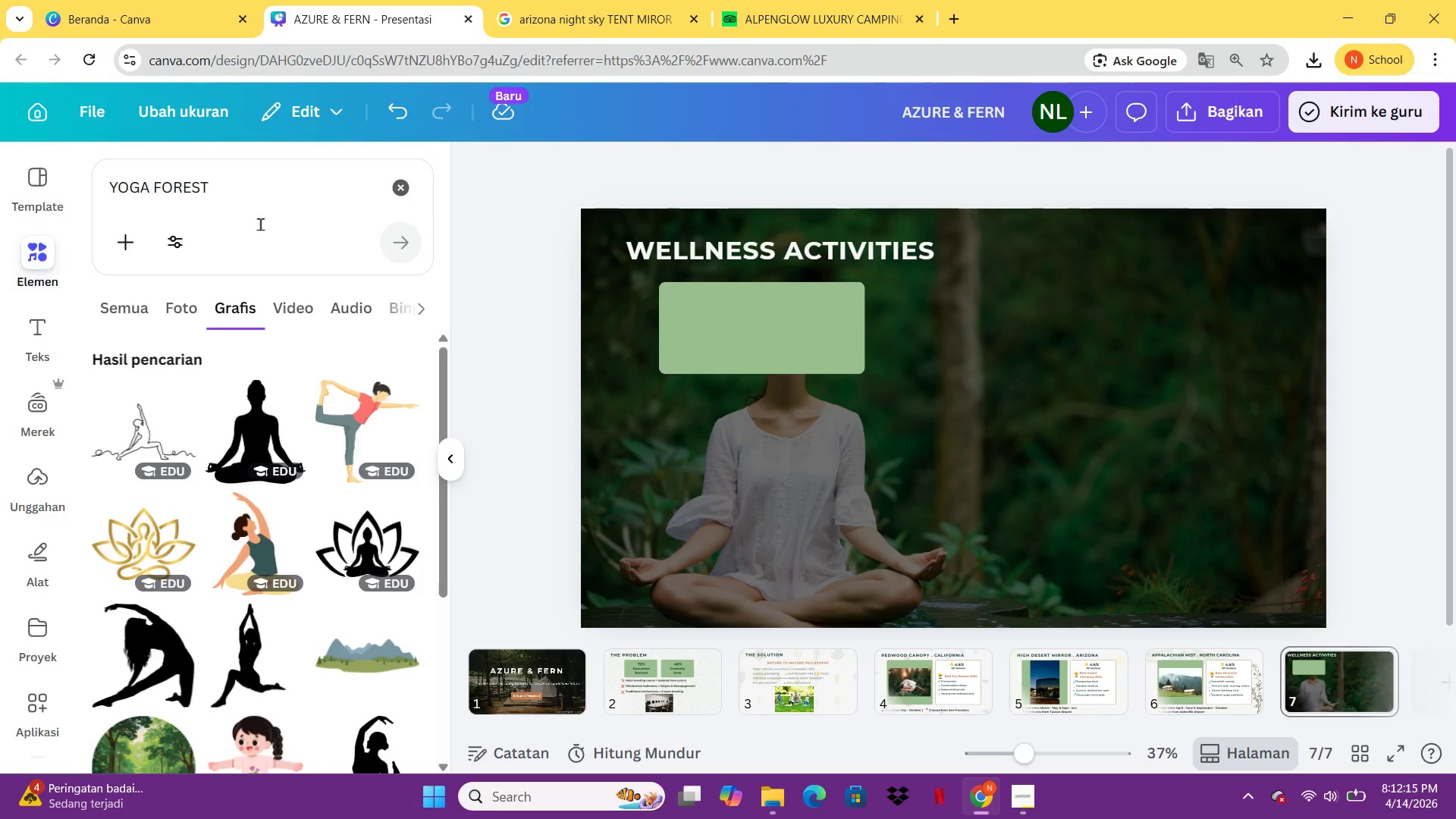 
left_click_drag(start_coordinate=[253, 207], to_coordinate=[160, 194])
 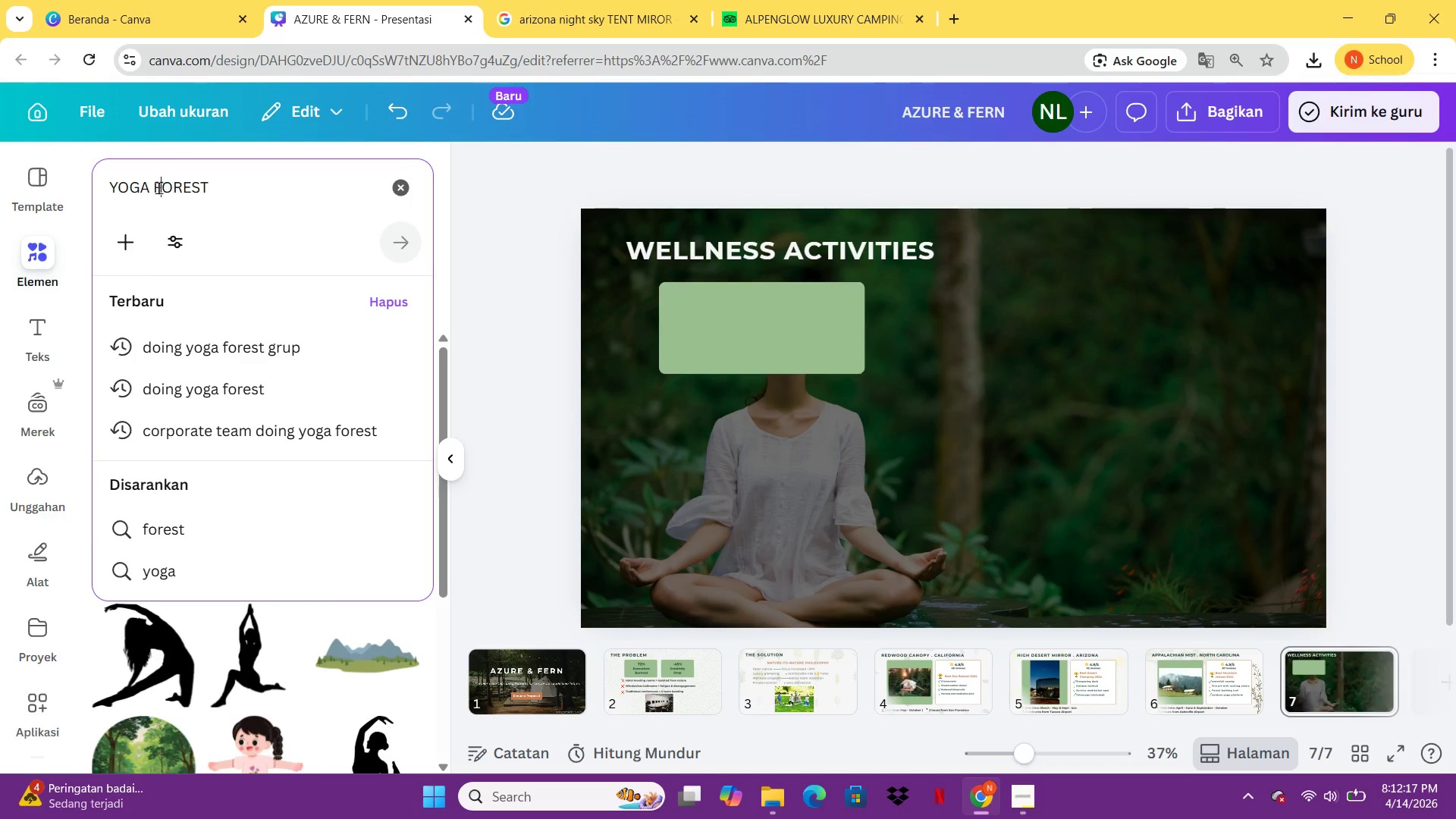 
left_click_drag(start_coordinate=[158, 187], to_coordinate=[215, 187])
 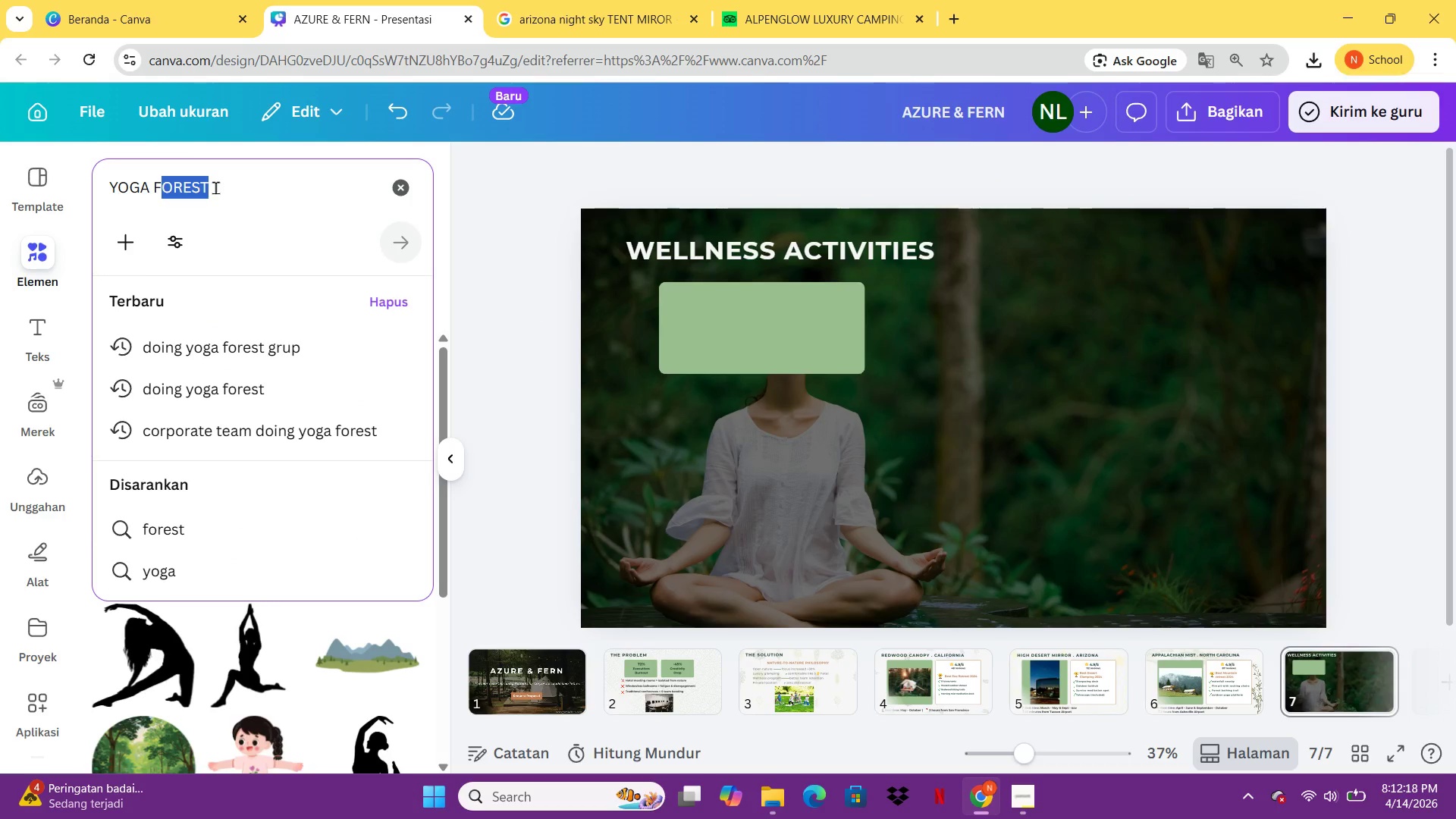 
key(Backspace)
 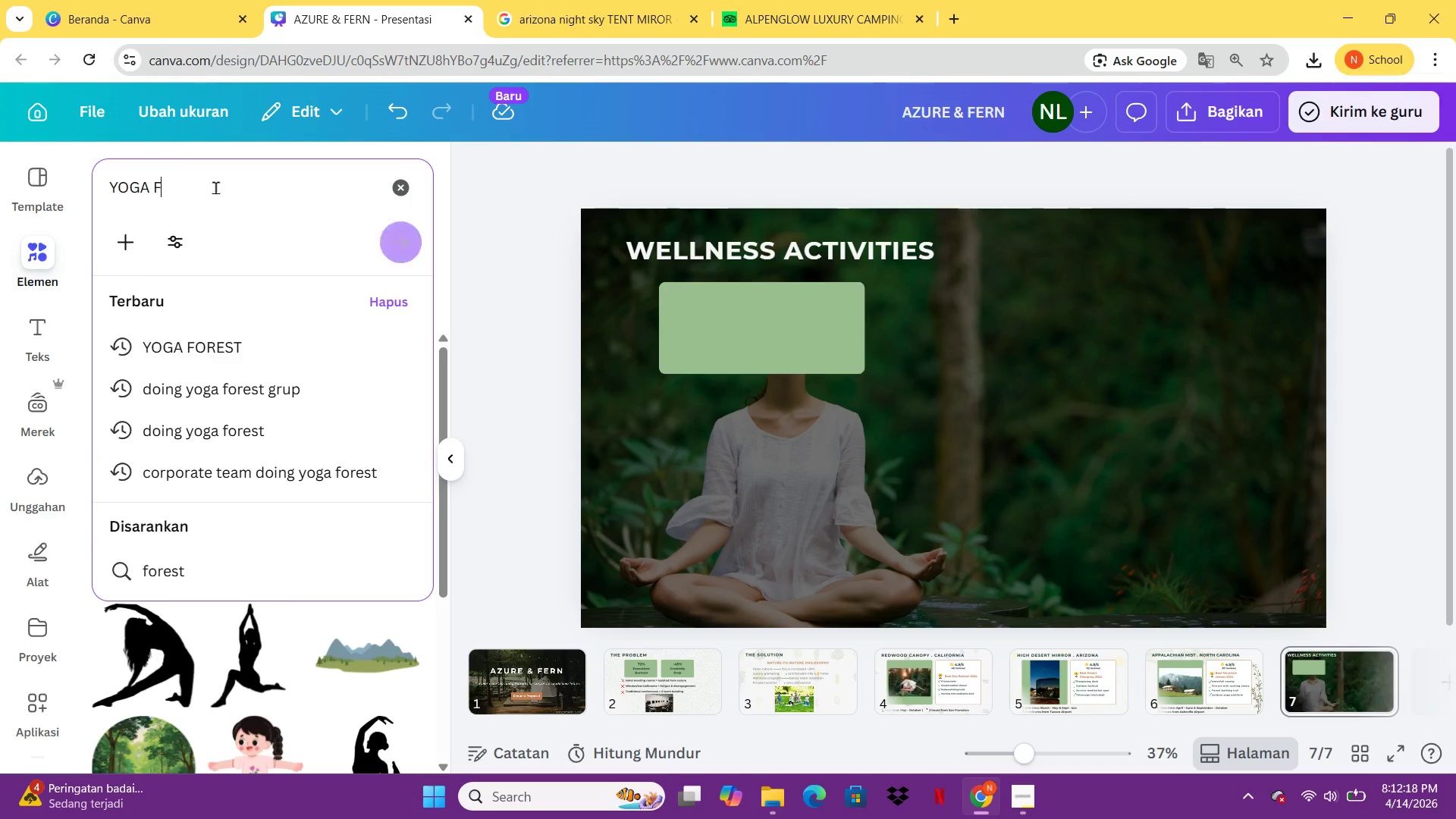 
key(Backspace)
 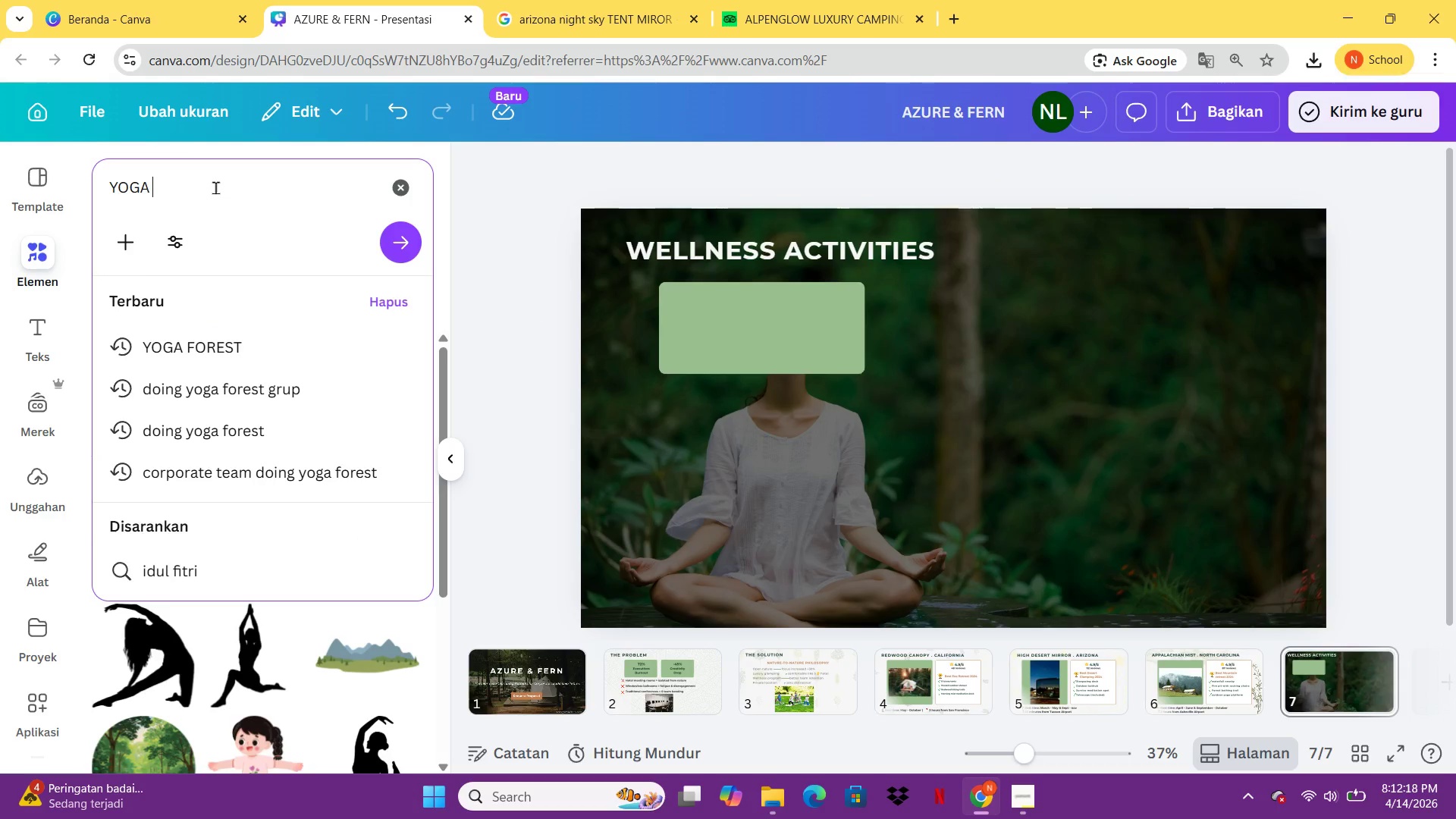 
key(Backspace)
 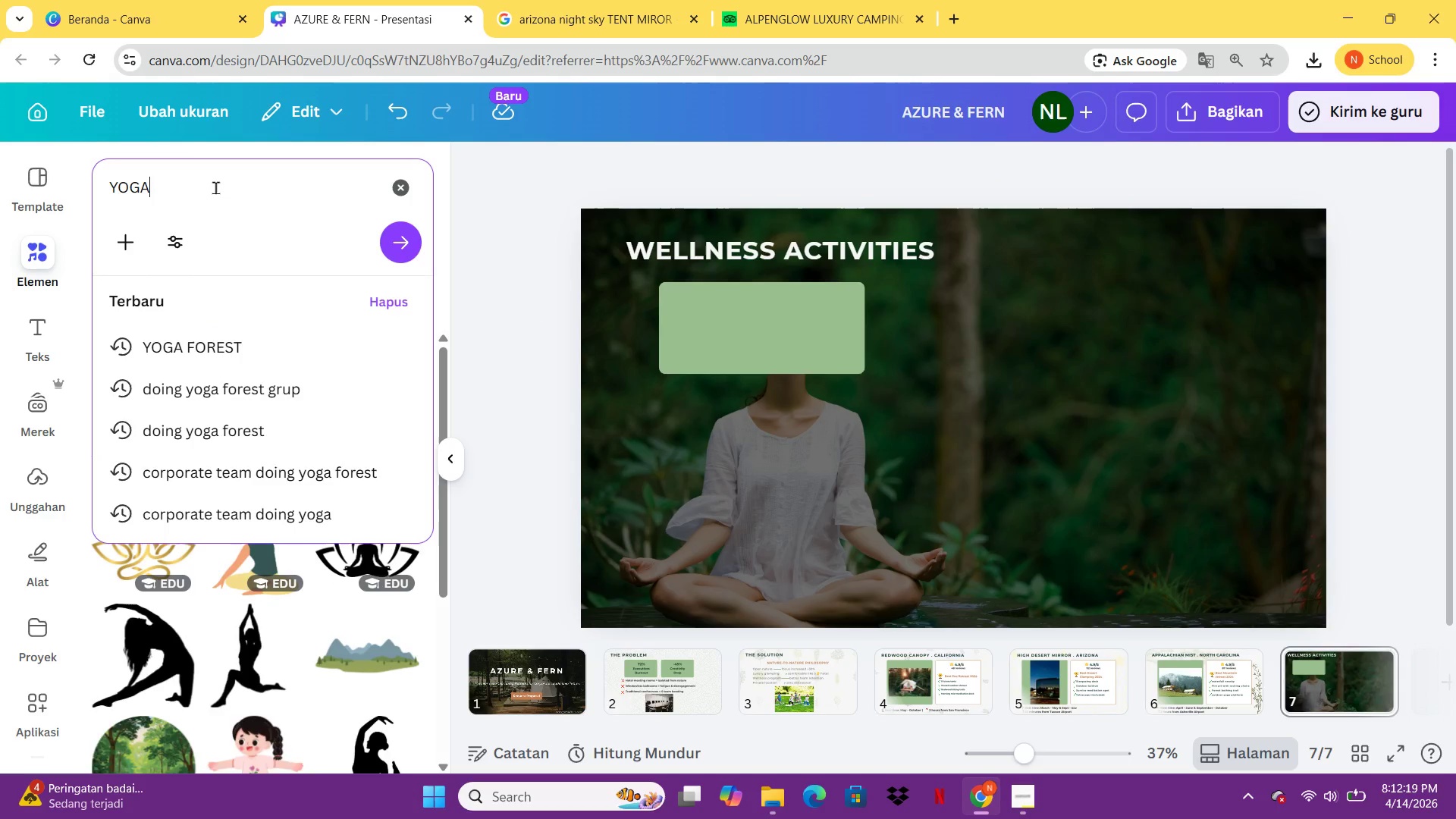 
key(Enter)
 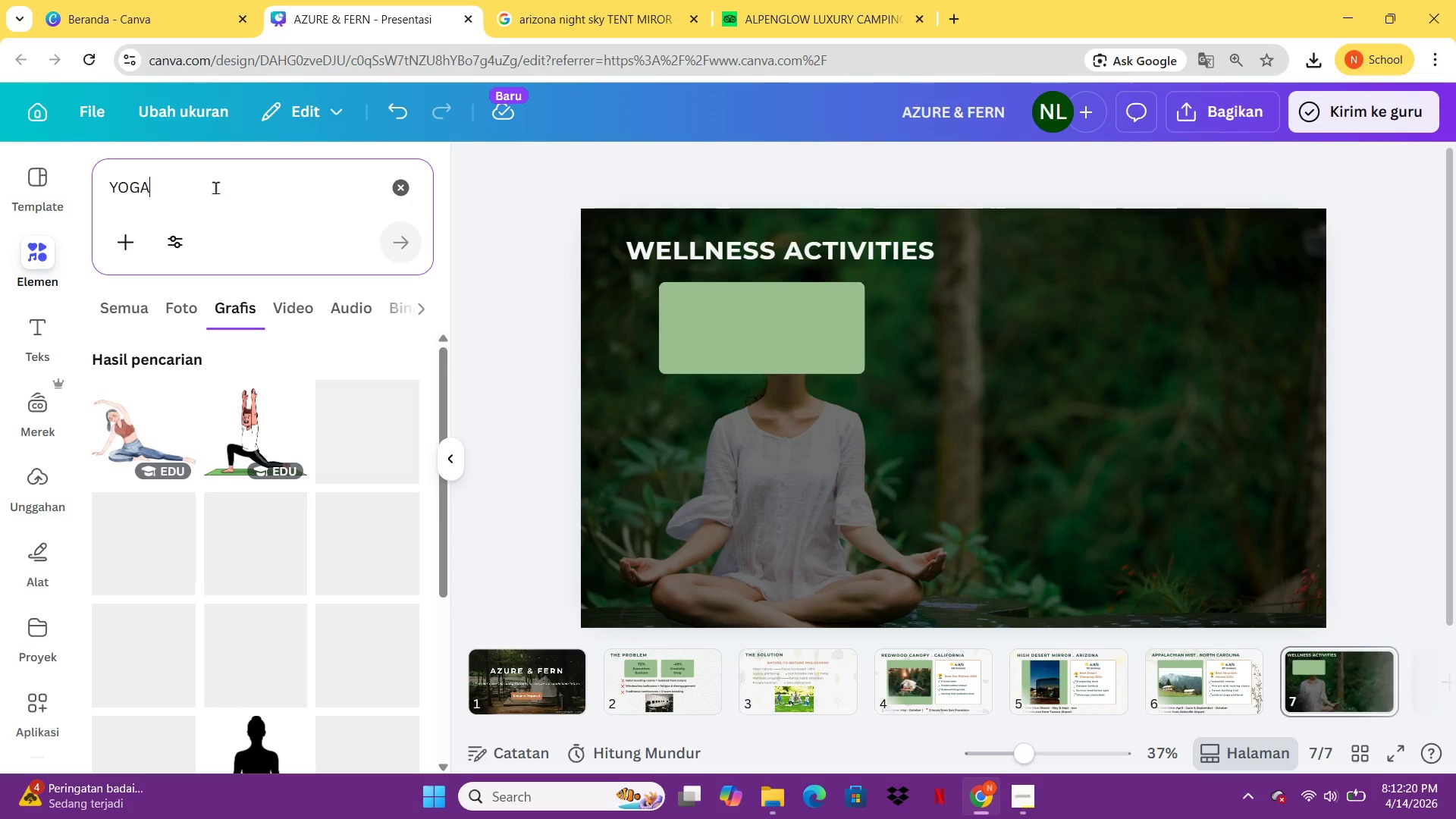 
mouse_move([279, 557])
 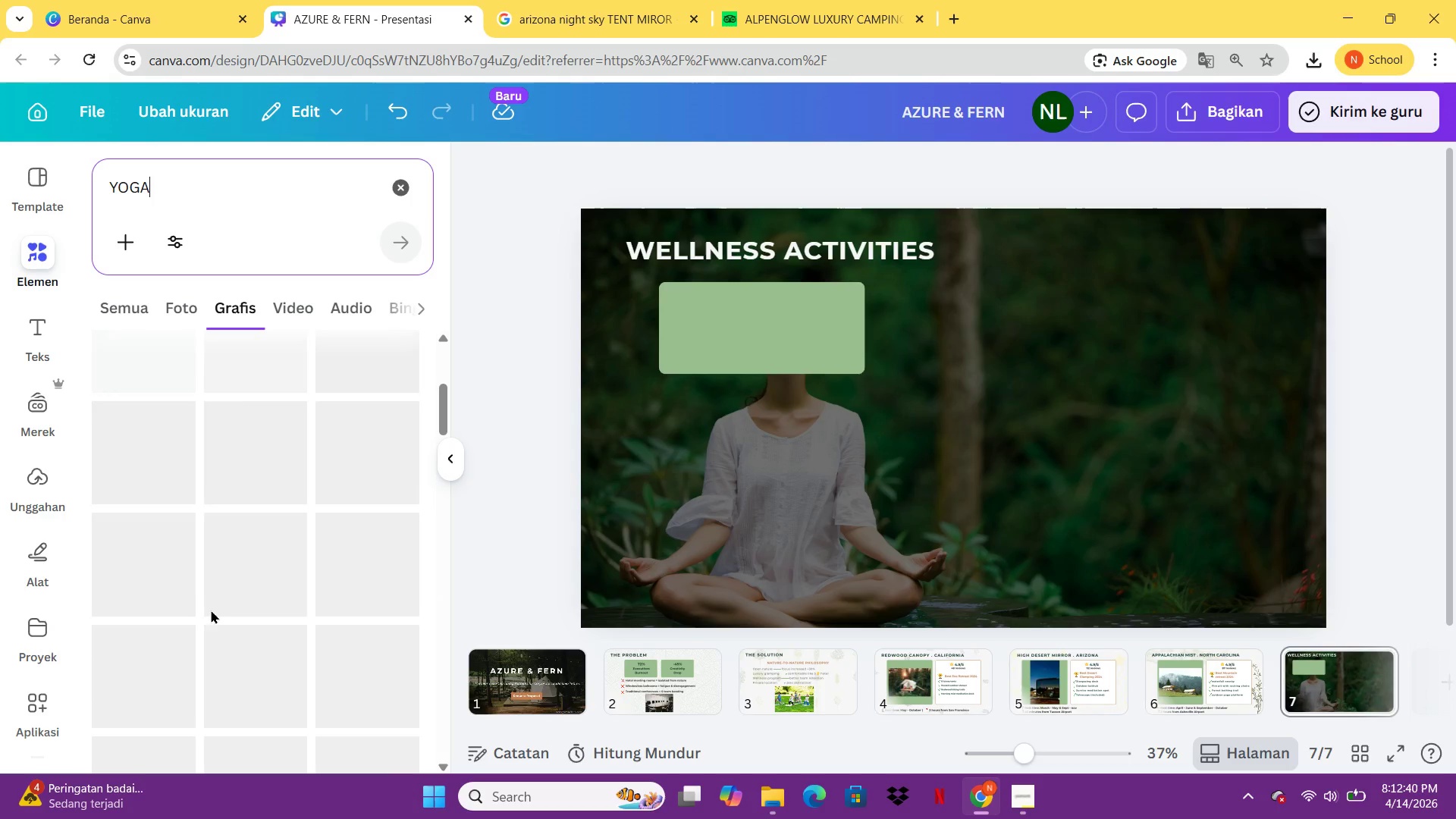 
wait(22.78)
 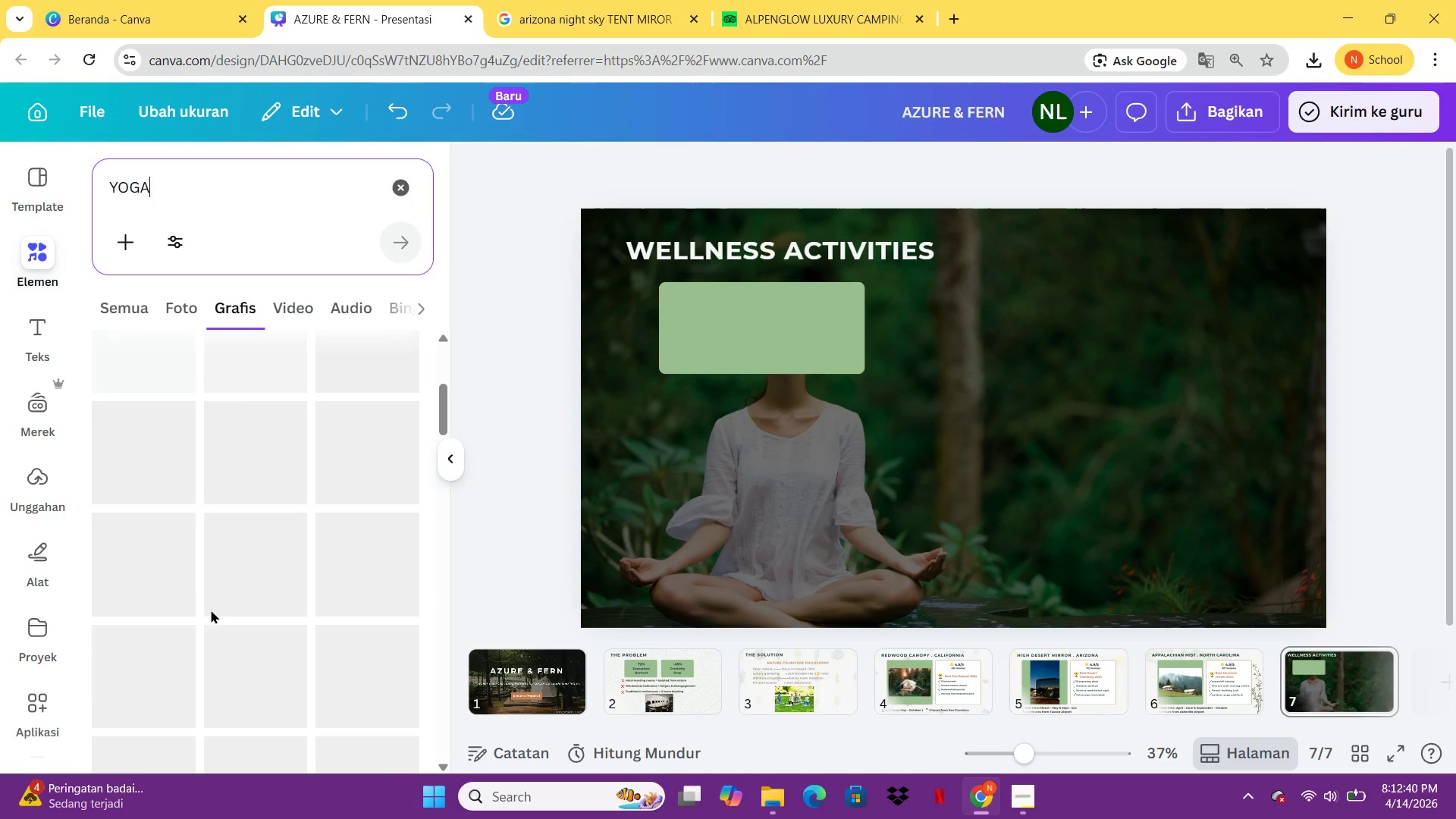 
mouse_move([277, 585])
 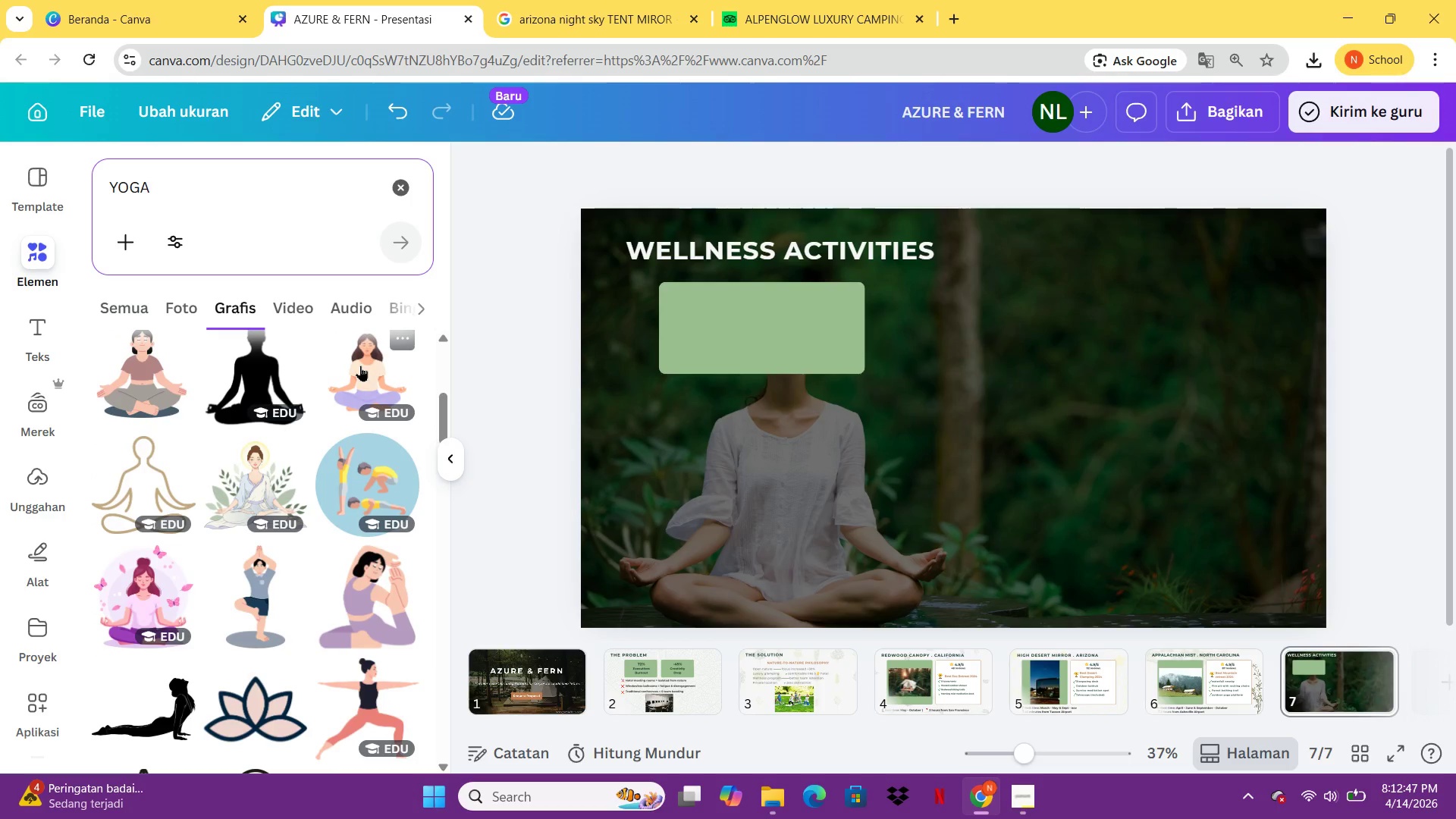 
left_click([360, 366])
 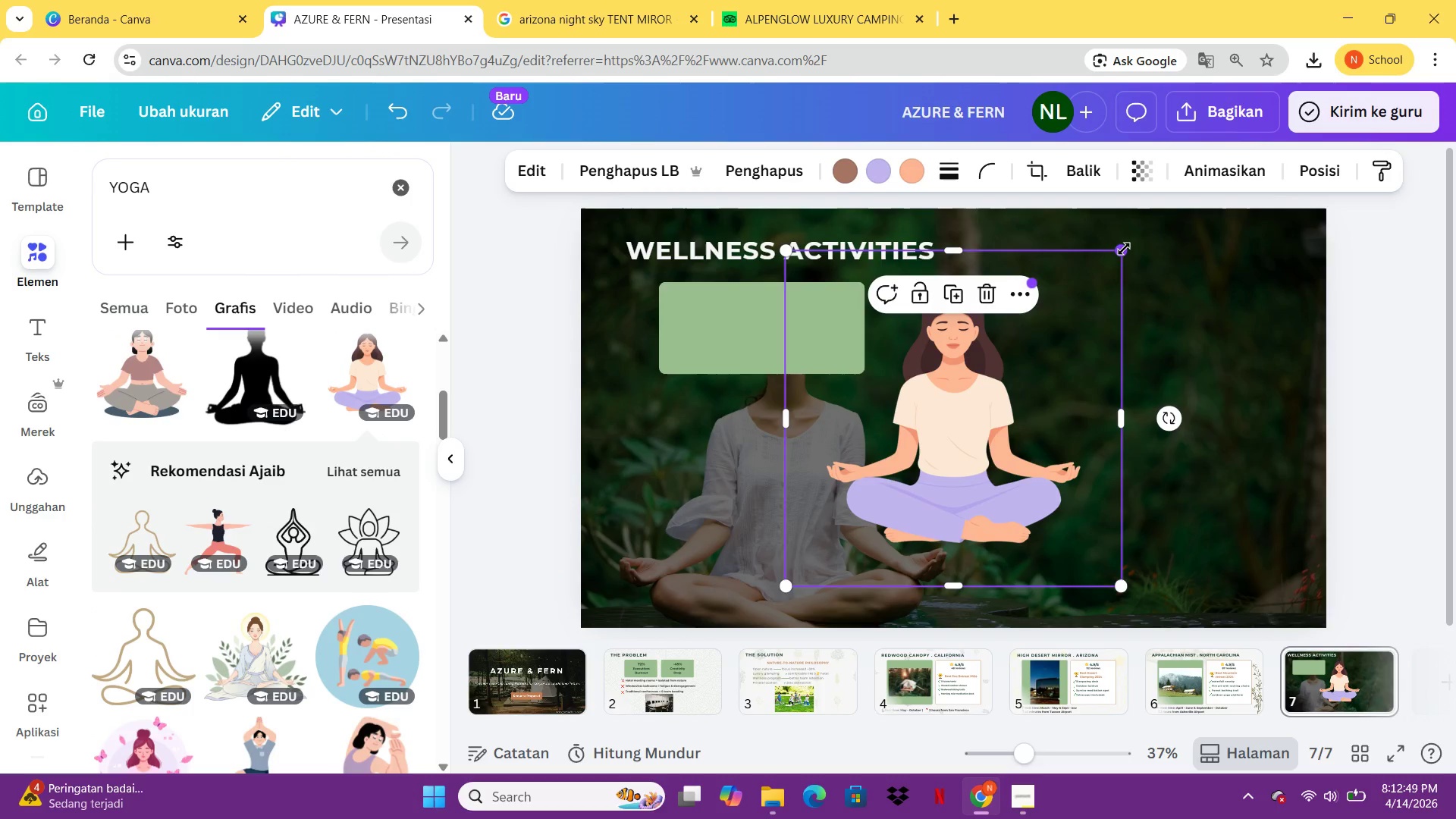 
left_click_drag(start_coordinate=[1124, 249], to_coordinate=[855, 546])
 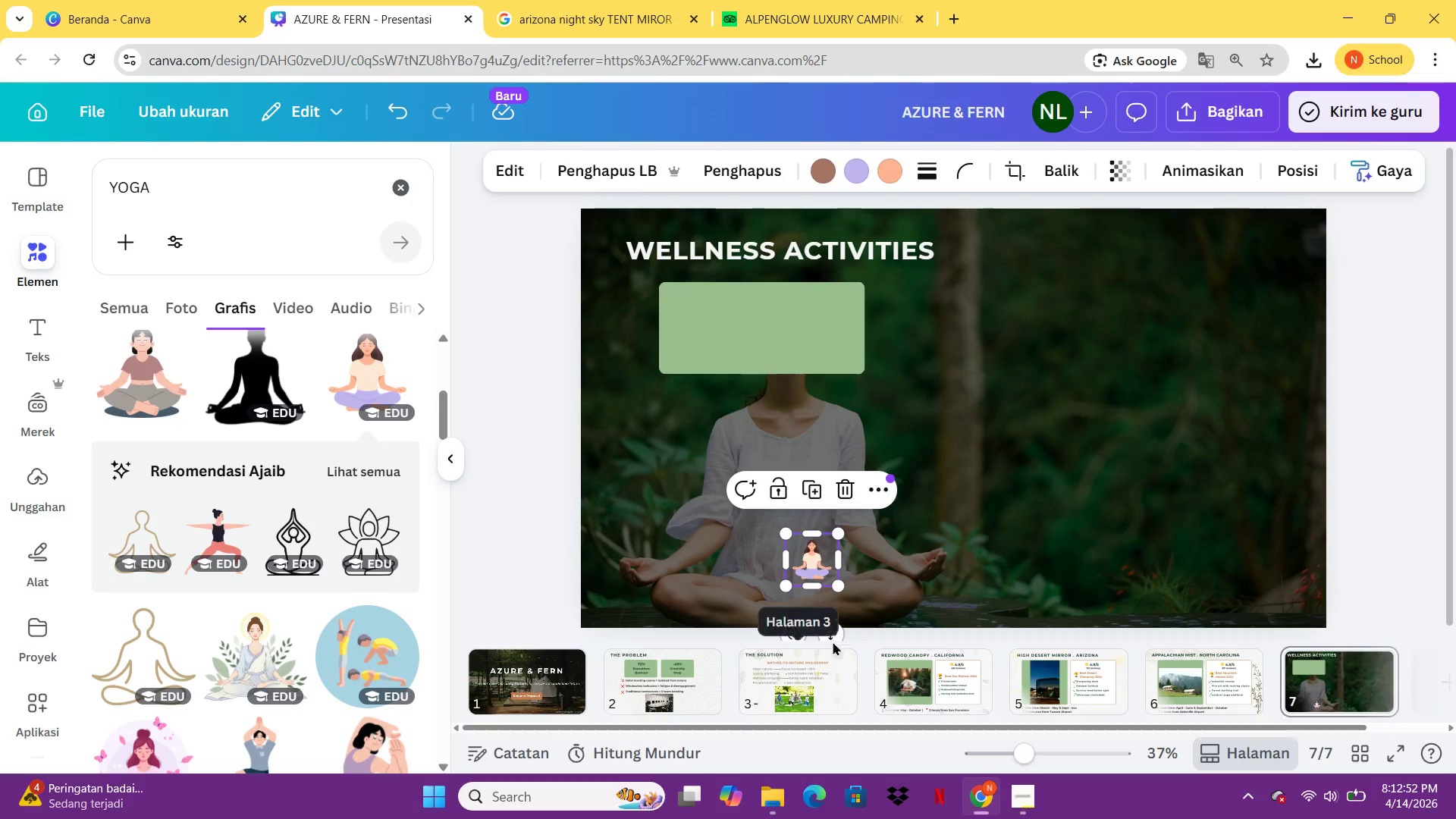 
left_click_drag(start_coordinate=[832, 631], to_coordinate=[780, 382])
 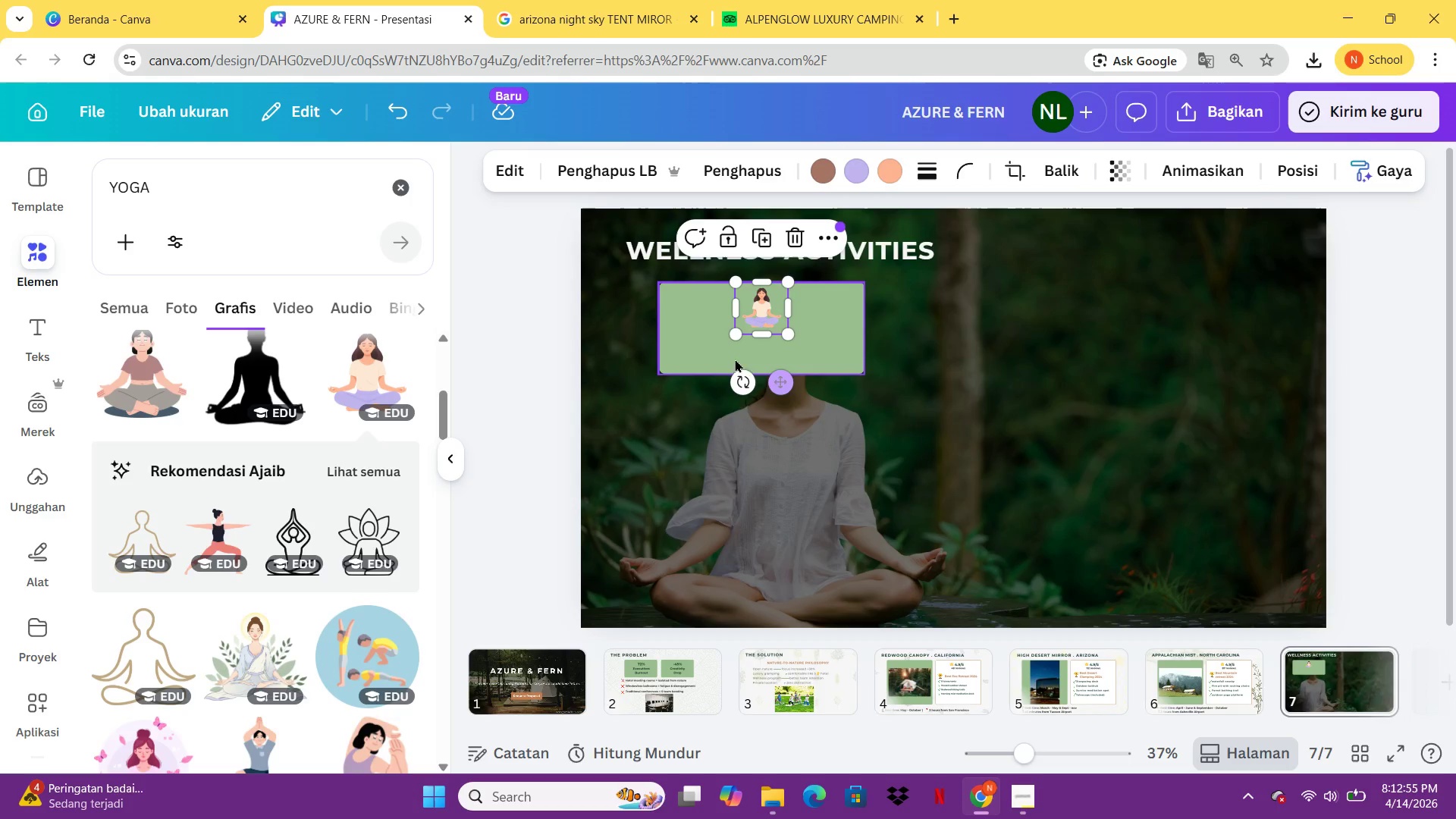 
left_click([719, 353])
 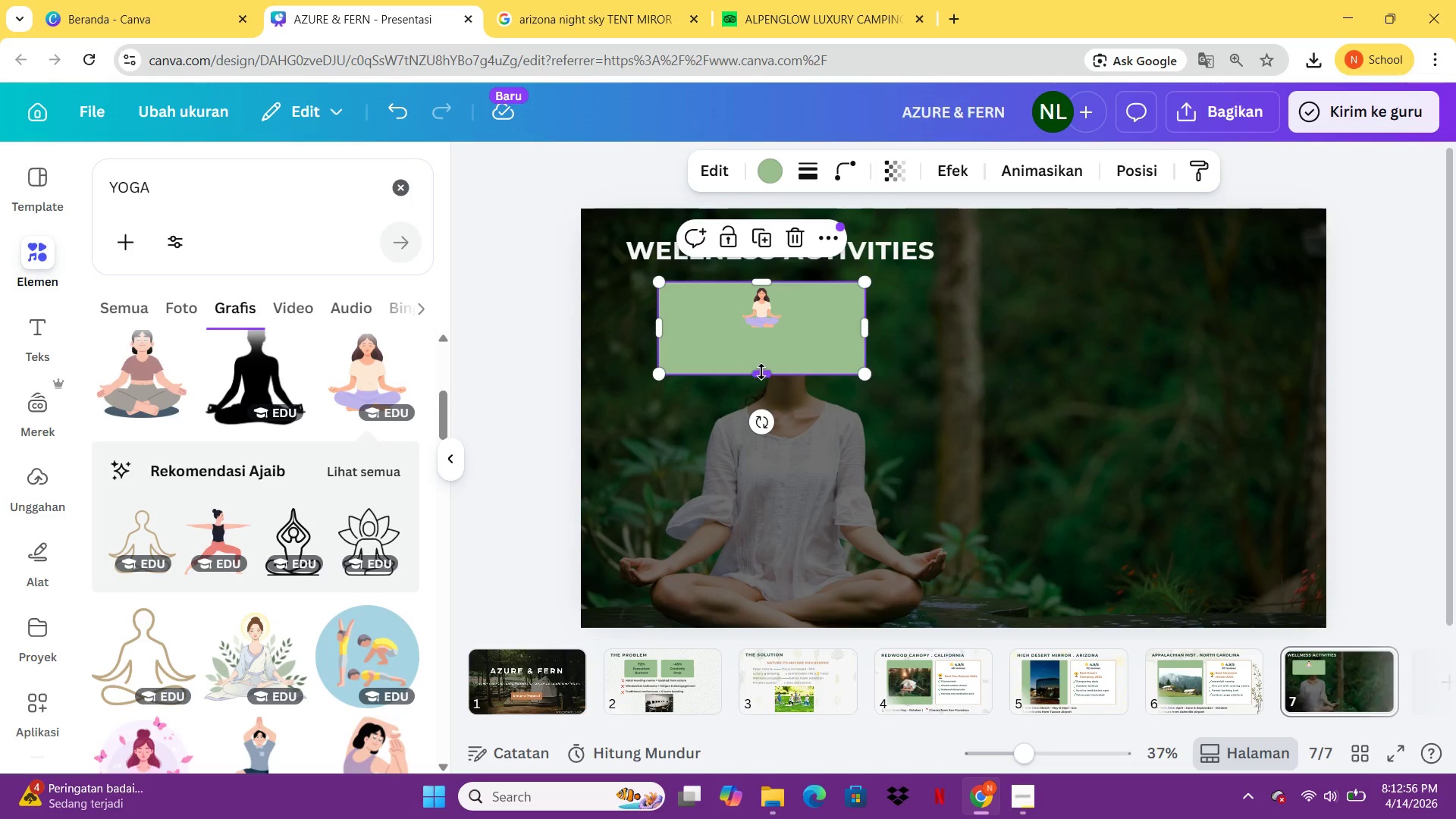 
left_click_drag(start_coordinate=[761, 372], to_coordinate=[769, 437])
 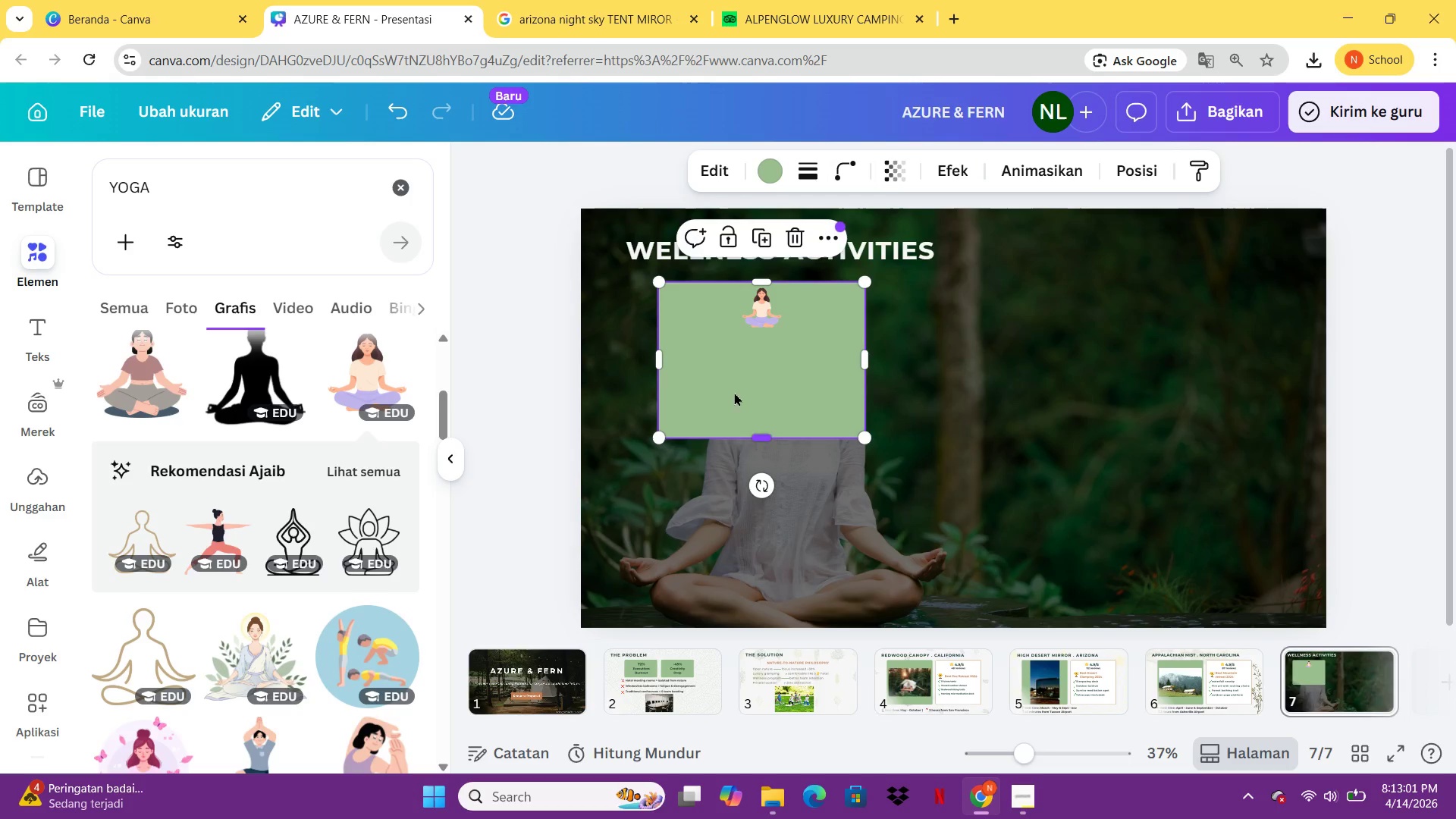 
wait(5.45)
 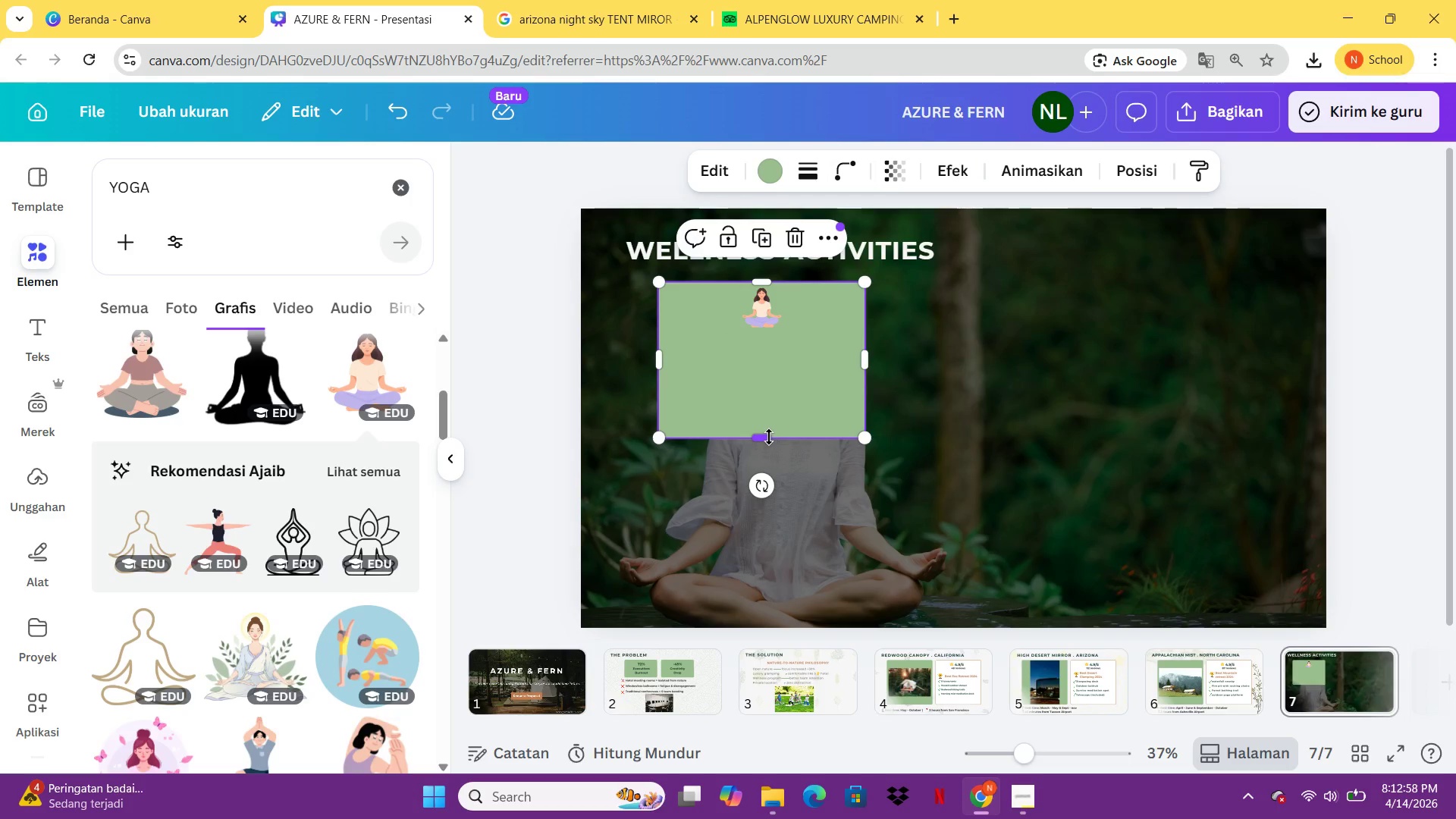 
left_click([884, 253])
 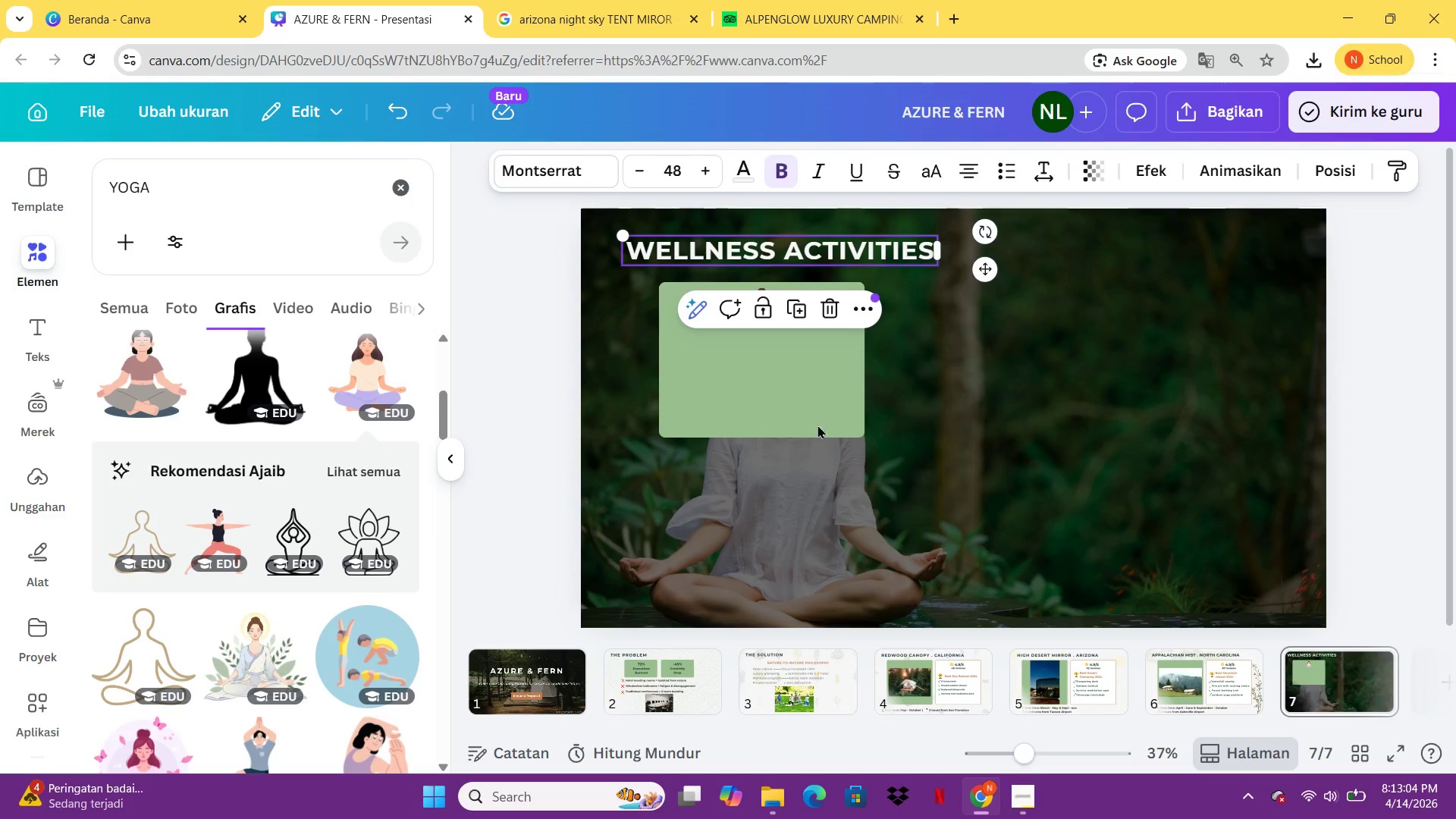 
left_click([683, 688])
 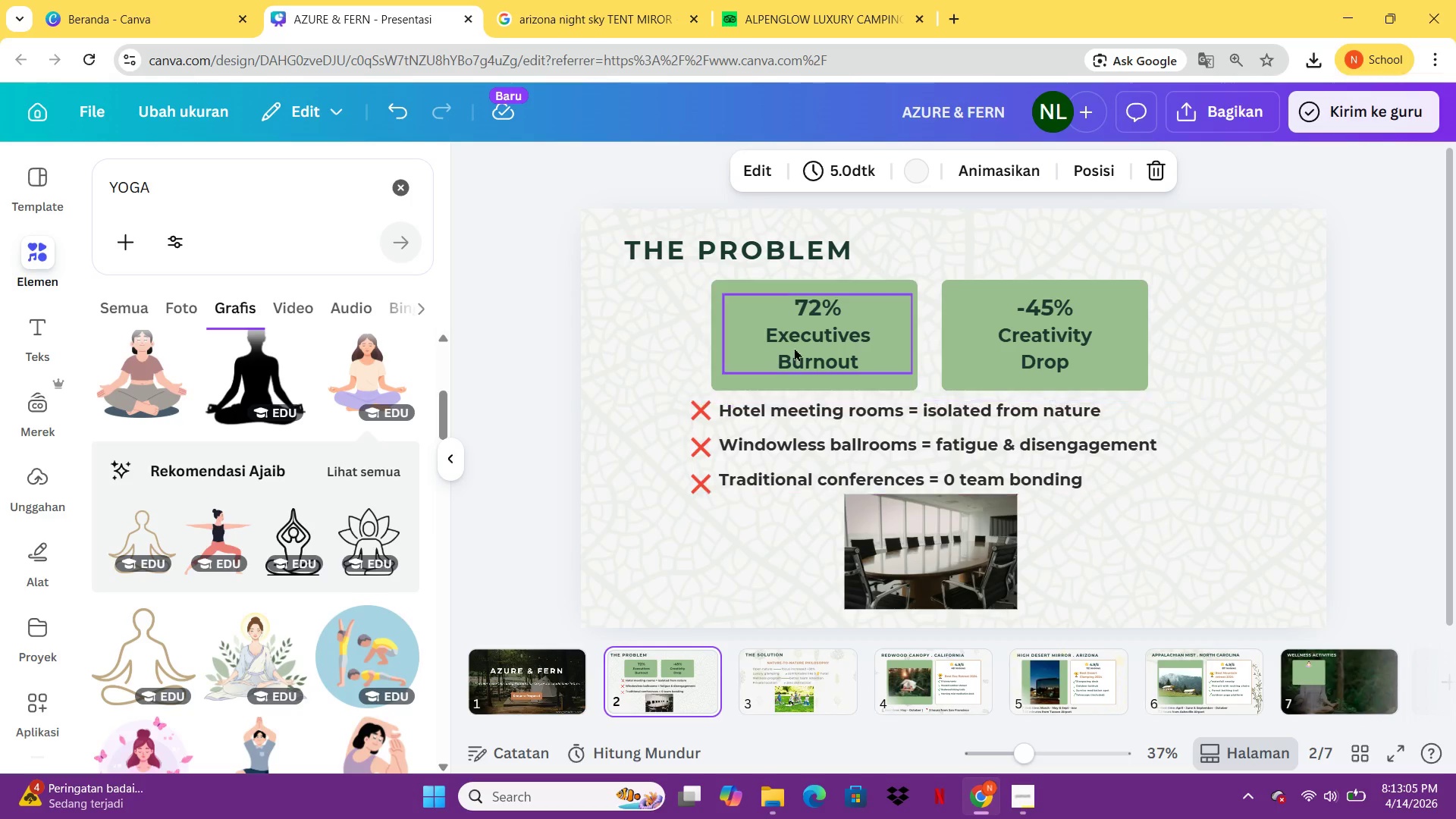 
left_click([799, 347])
 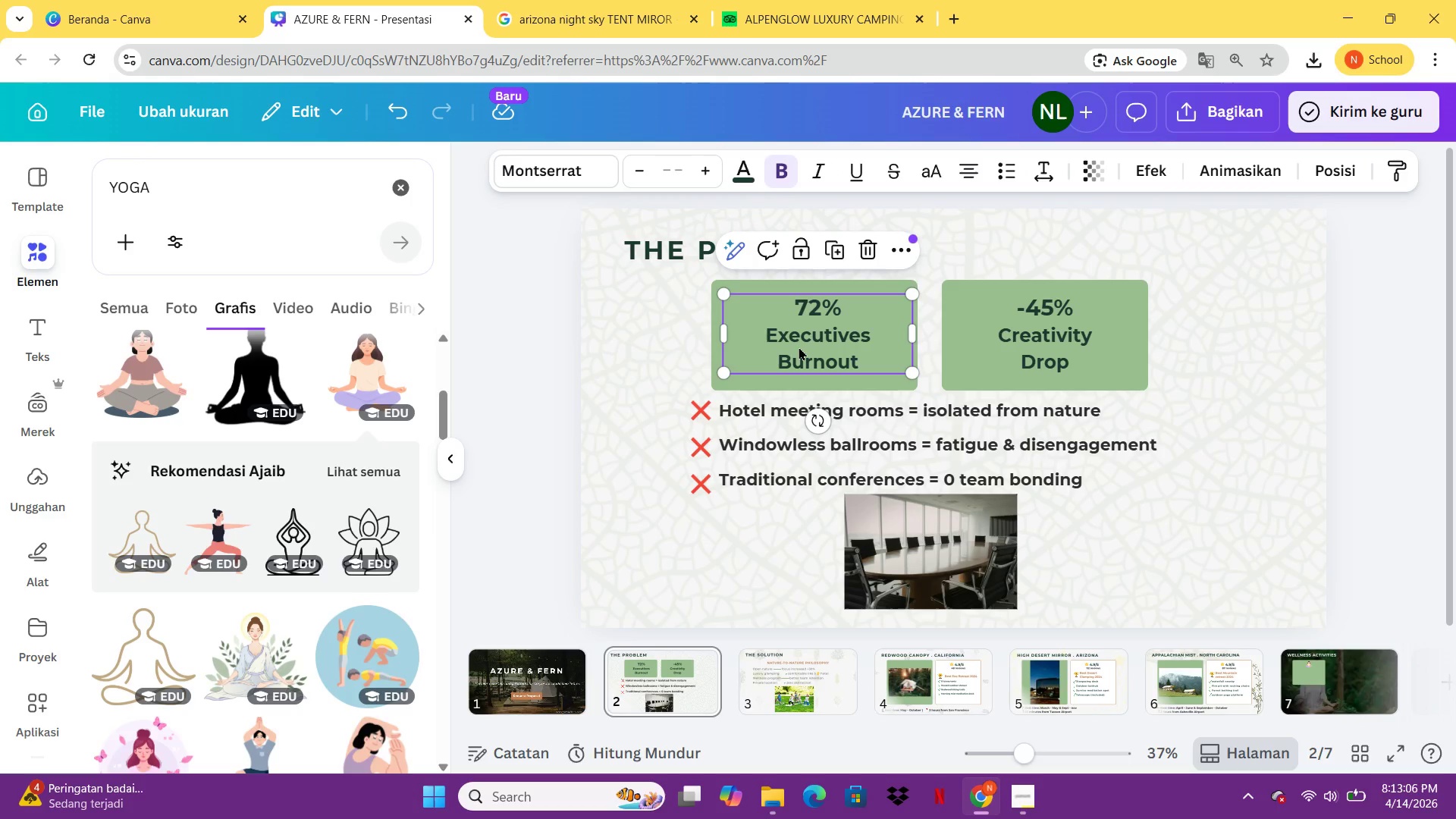 
key(Control+ControlLeft)
 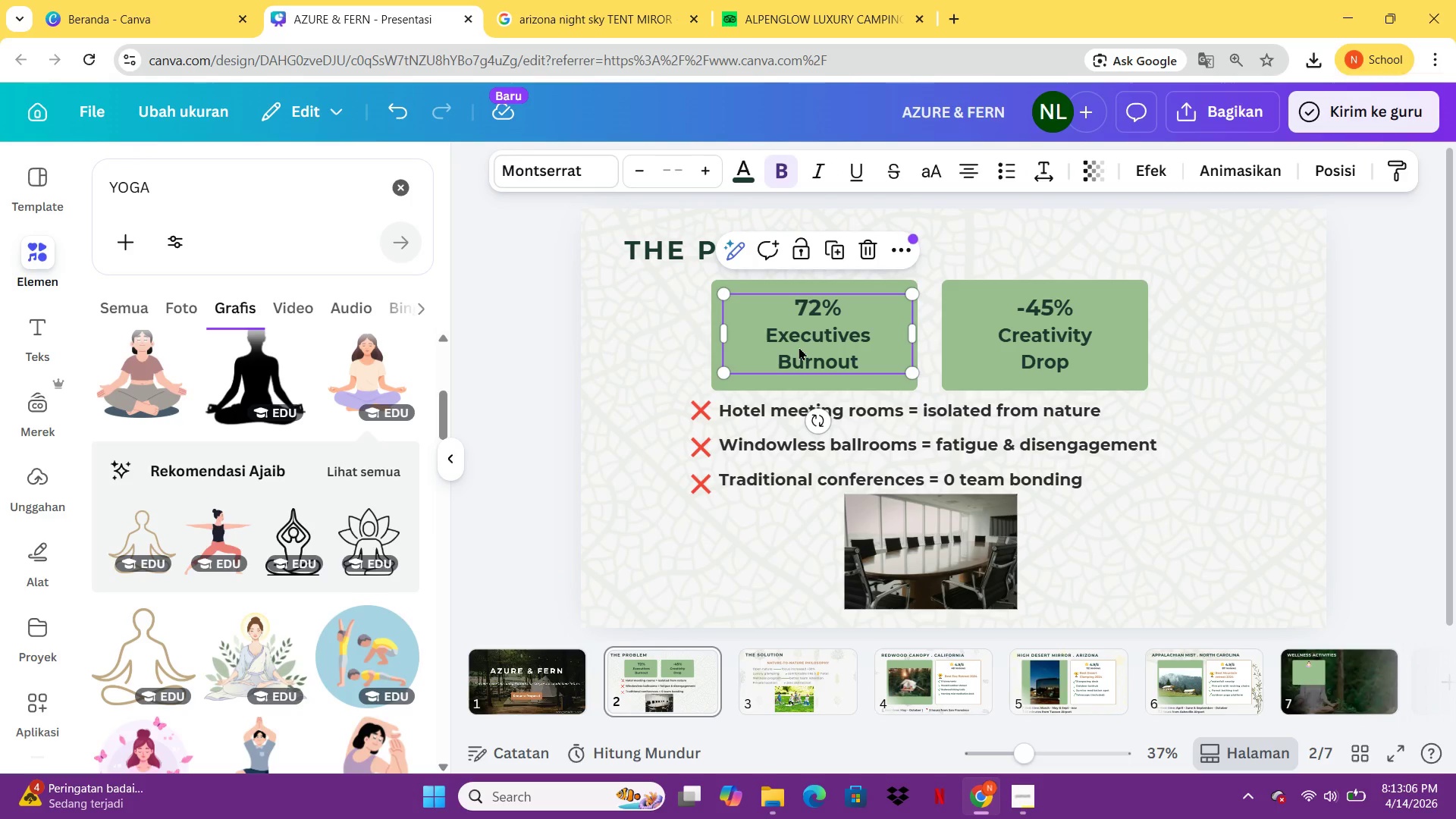 
key(Control+C)
 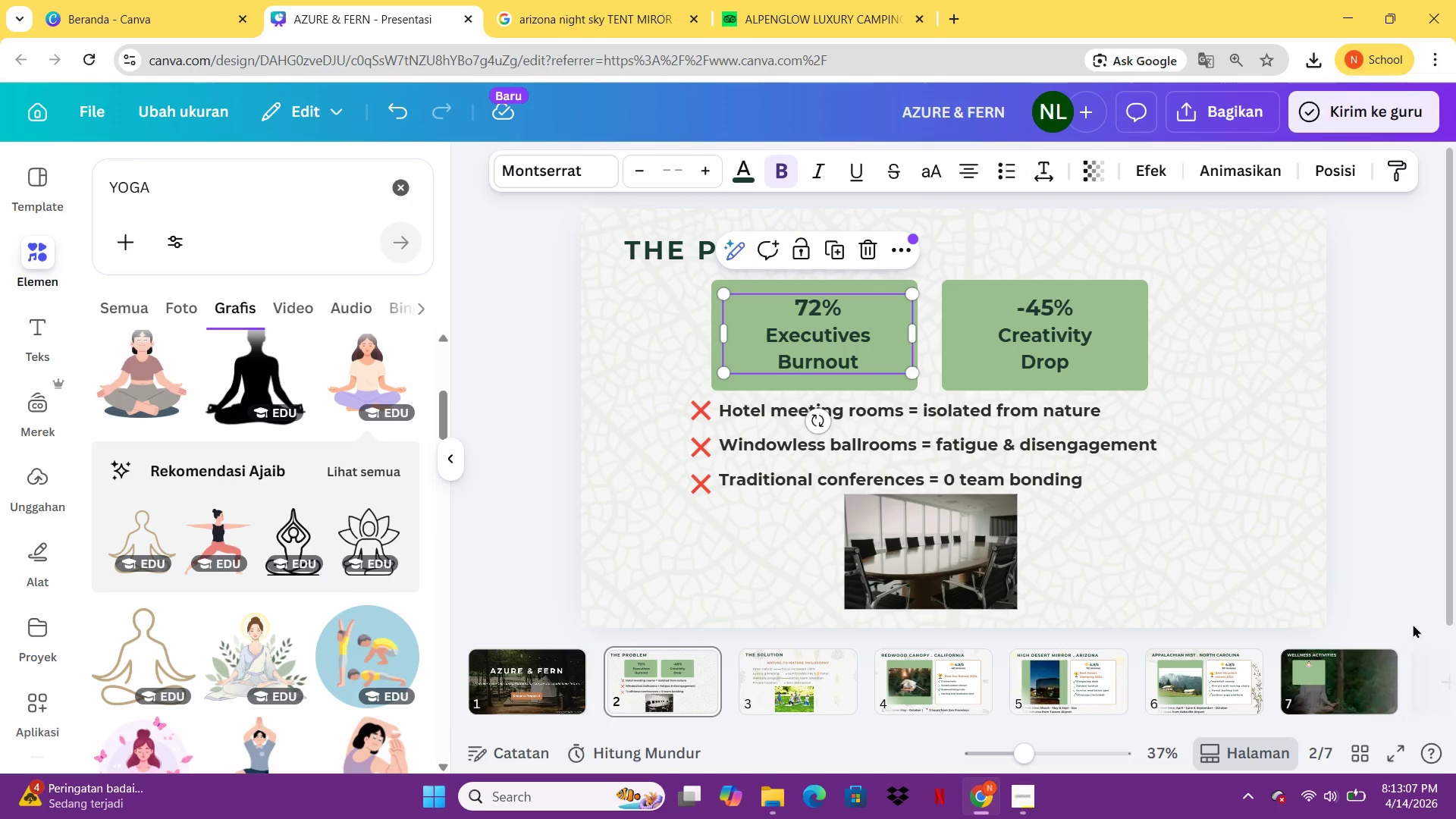 
left_click([1352, 670])
 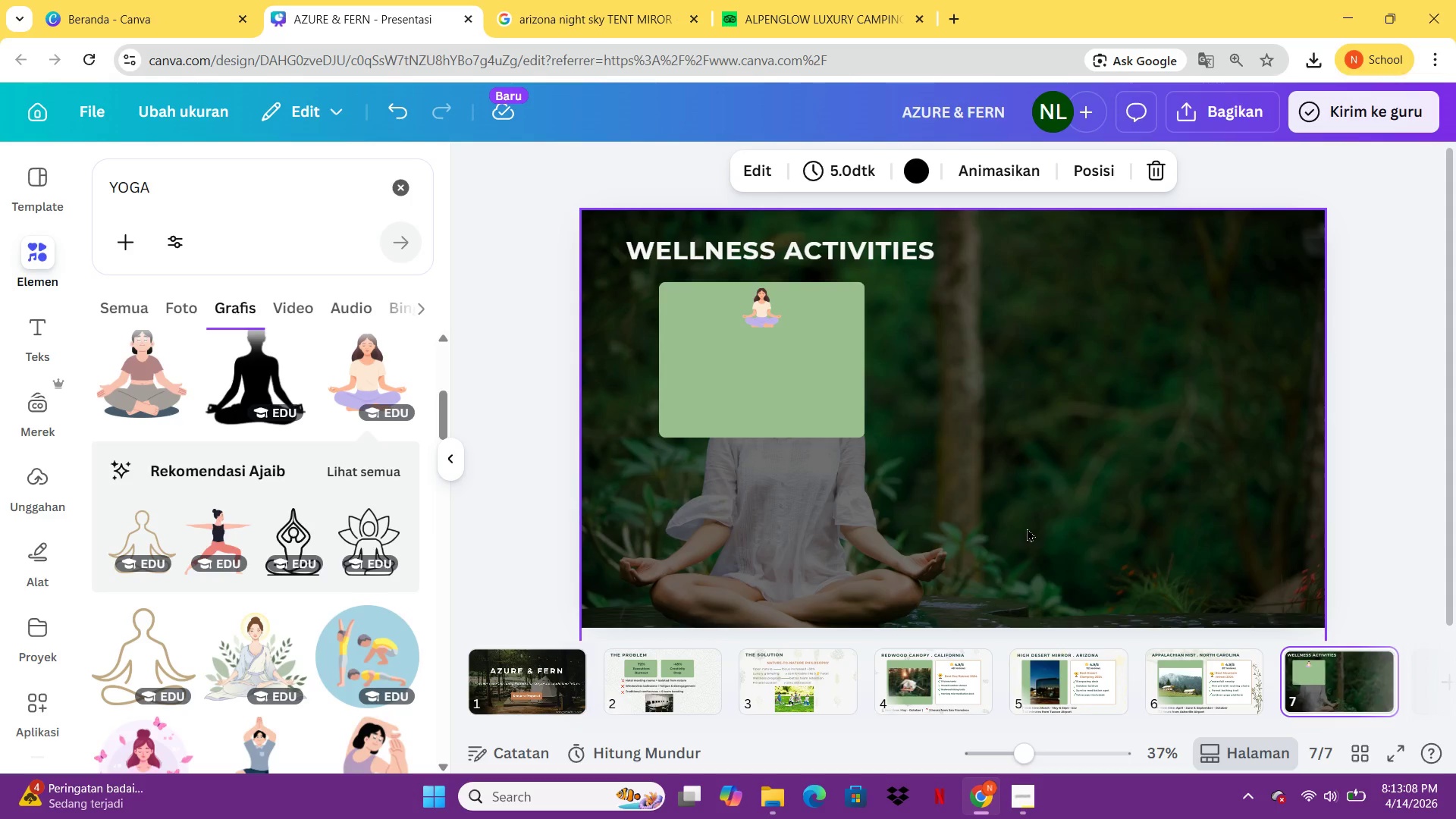 
key(Control+V)
 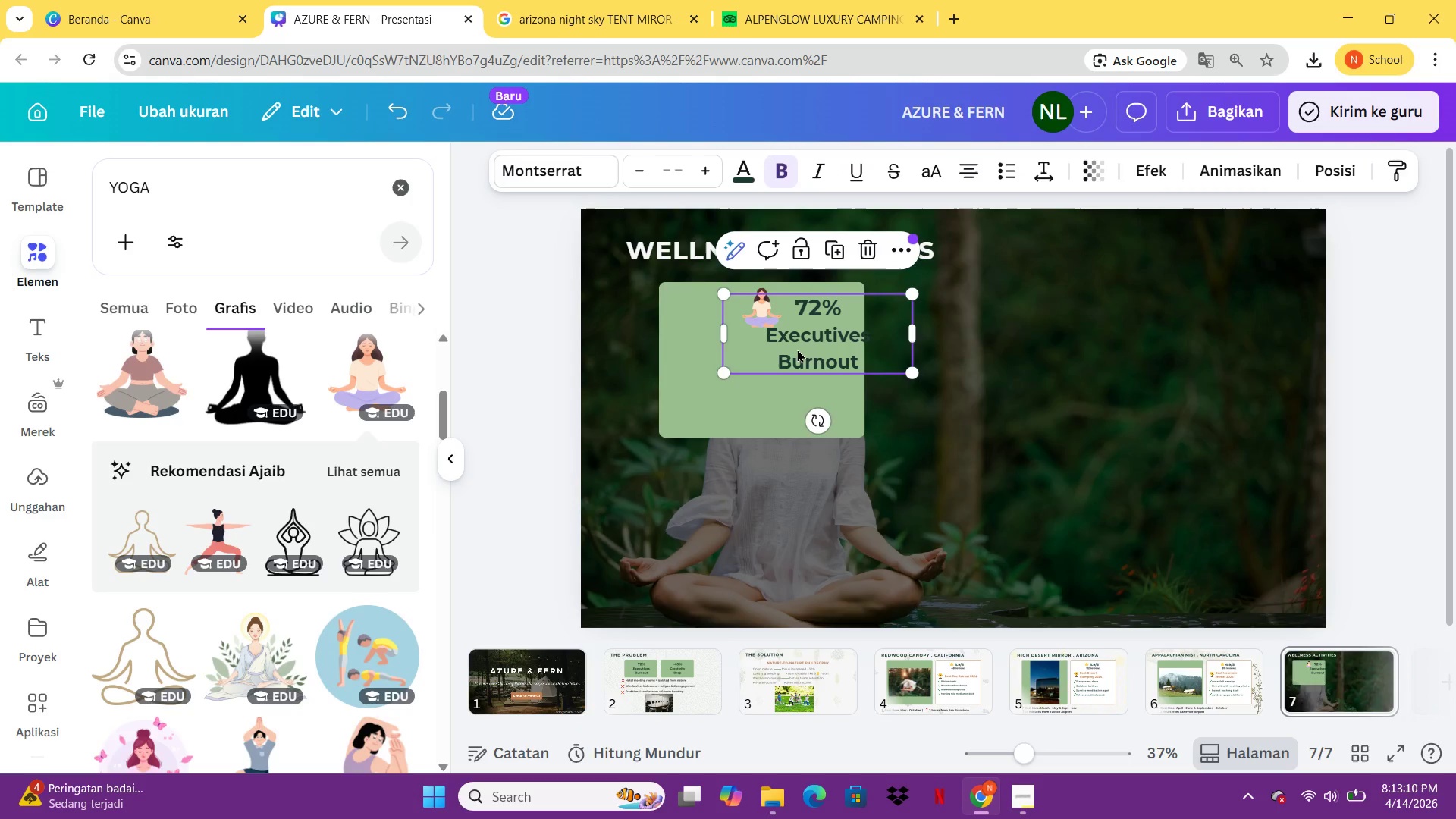 
left_click_drag(start_coordinate=[818, 349], to_coordinate=[770, 385])
 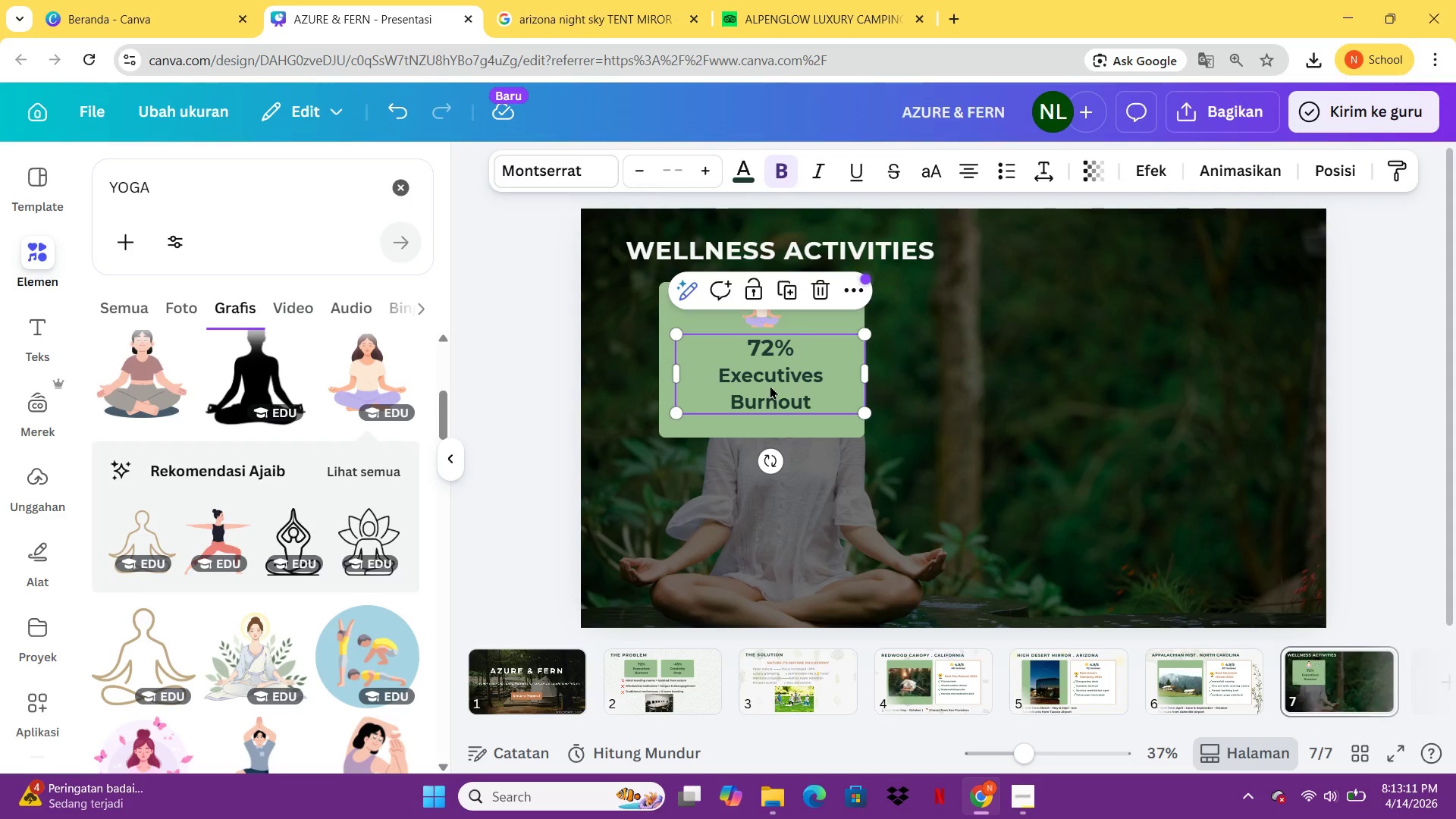 
double_click([770, 385])
 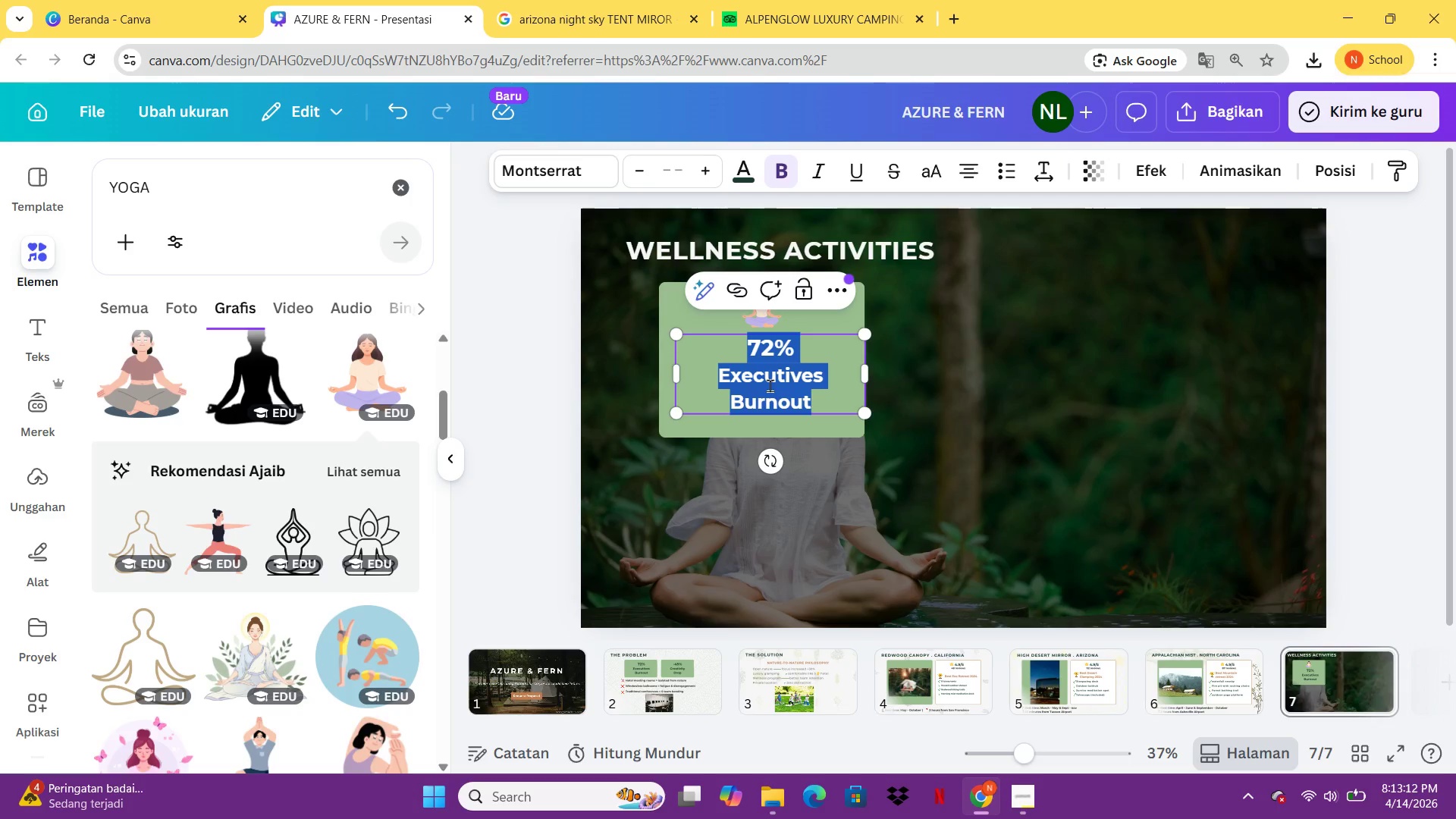 
type(Forest Bathing)
 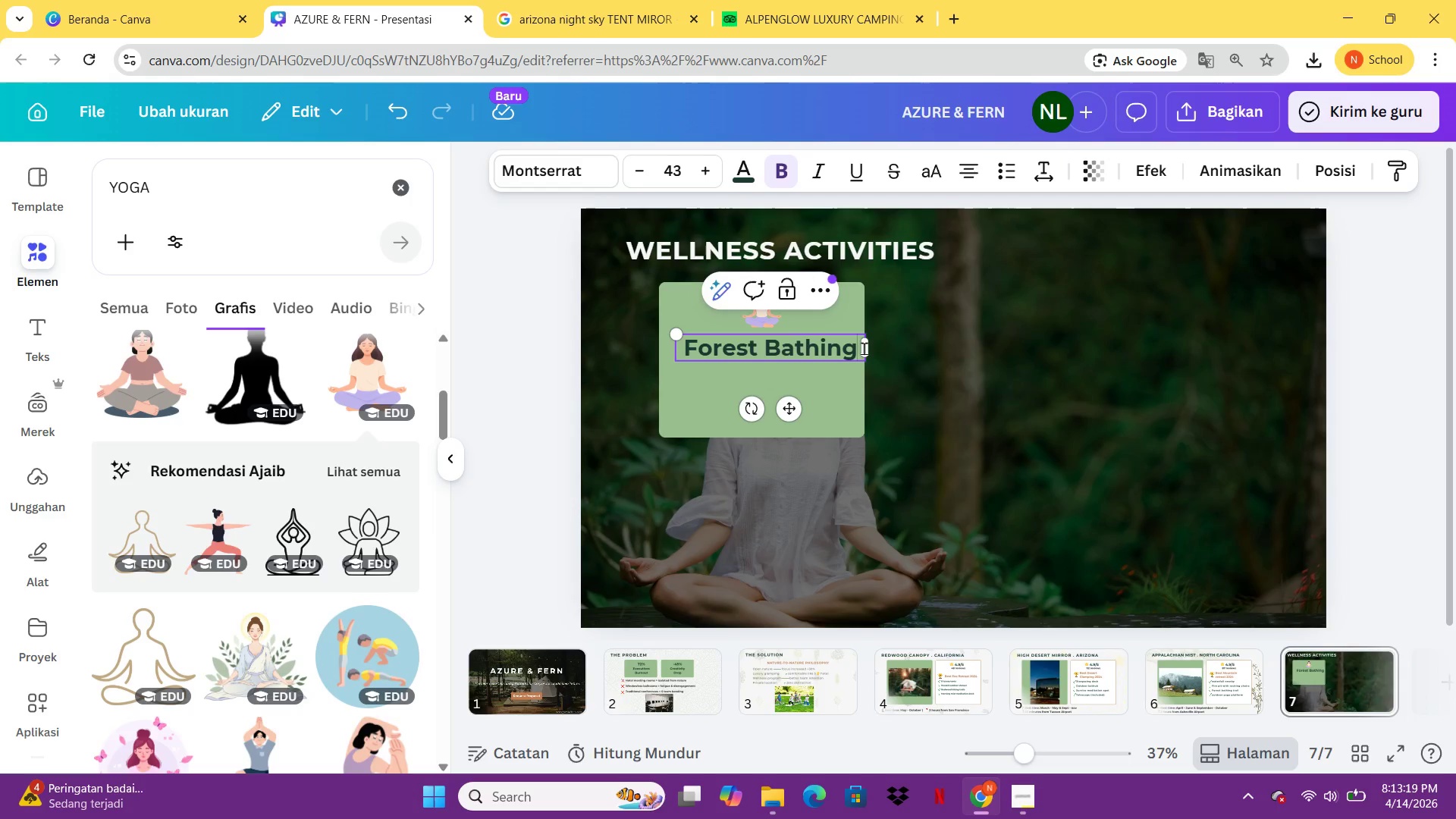 
left_click_drag(start_coordinate=[871, 348], to_coordinate=[839, 356])
 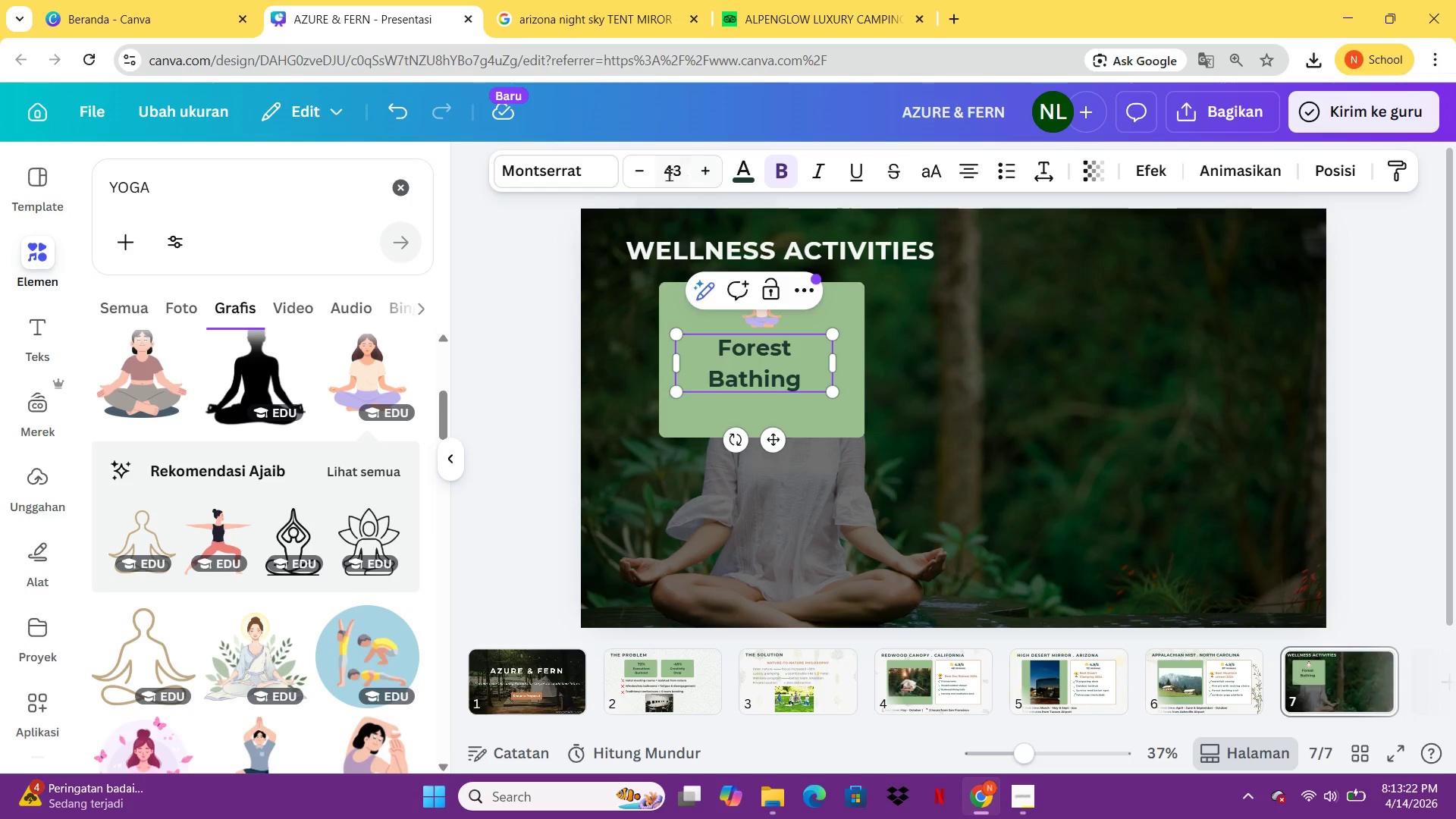 
double_click([642, 173])
 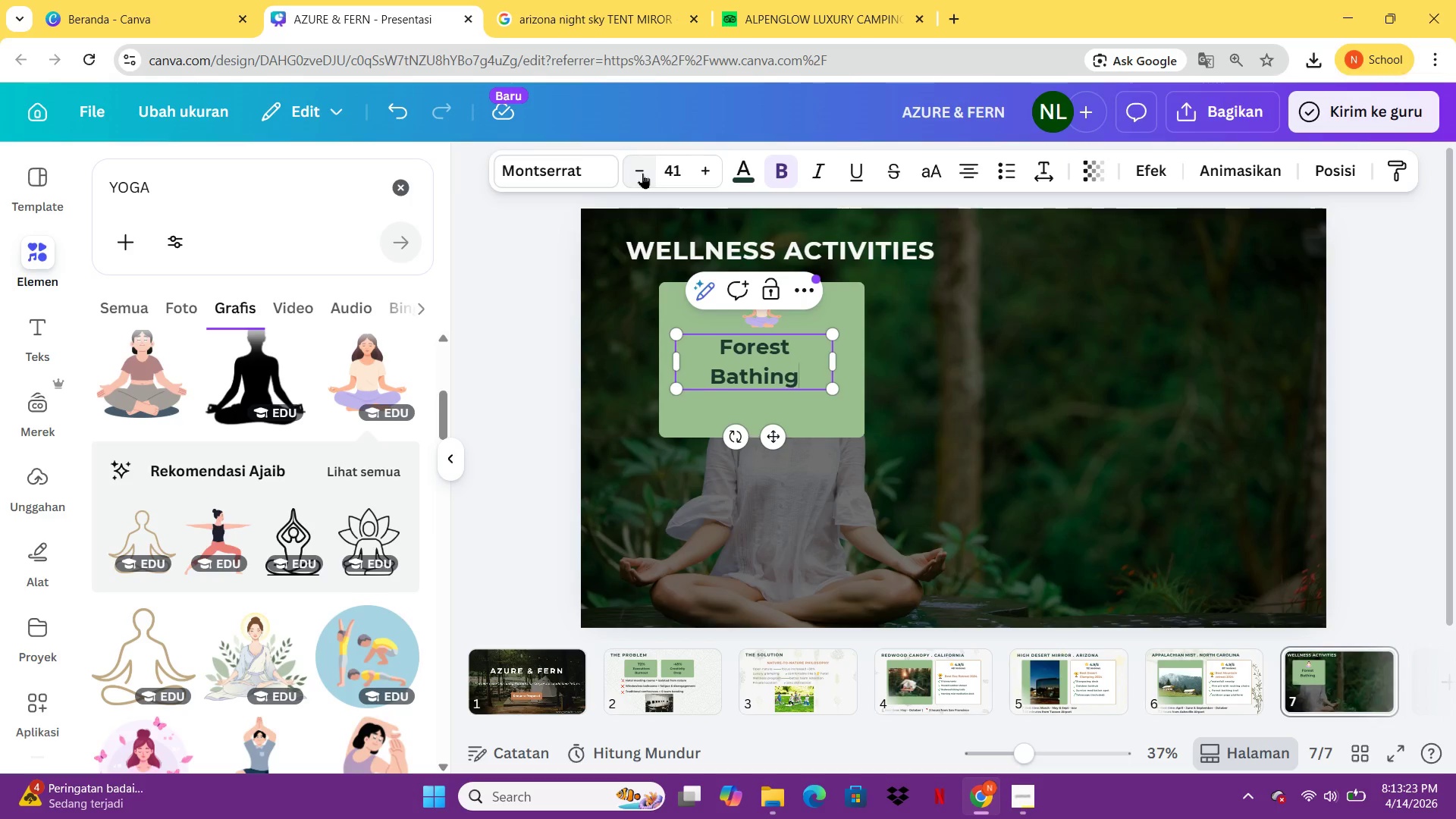 
triple_click([642, 173])
 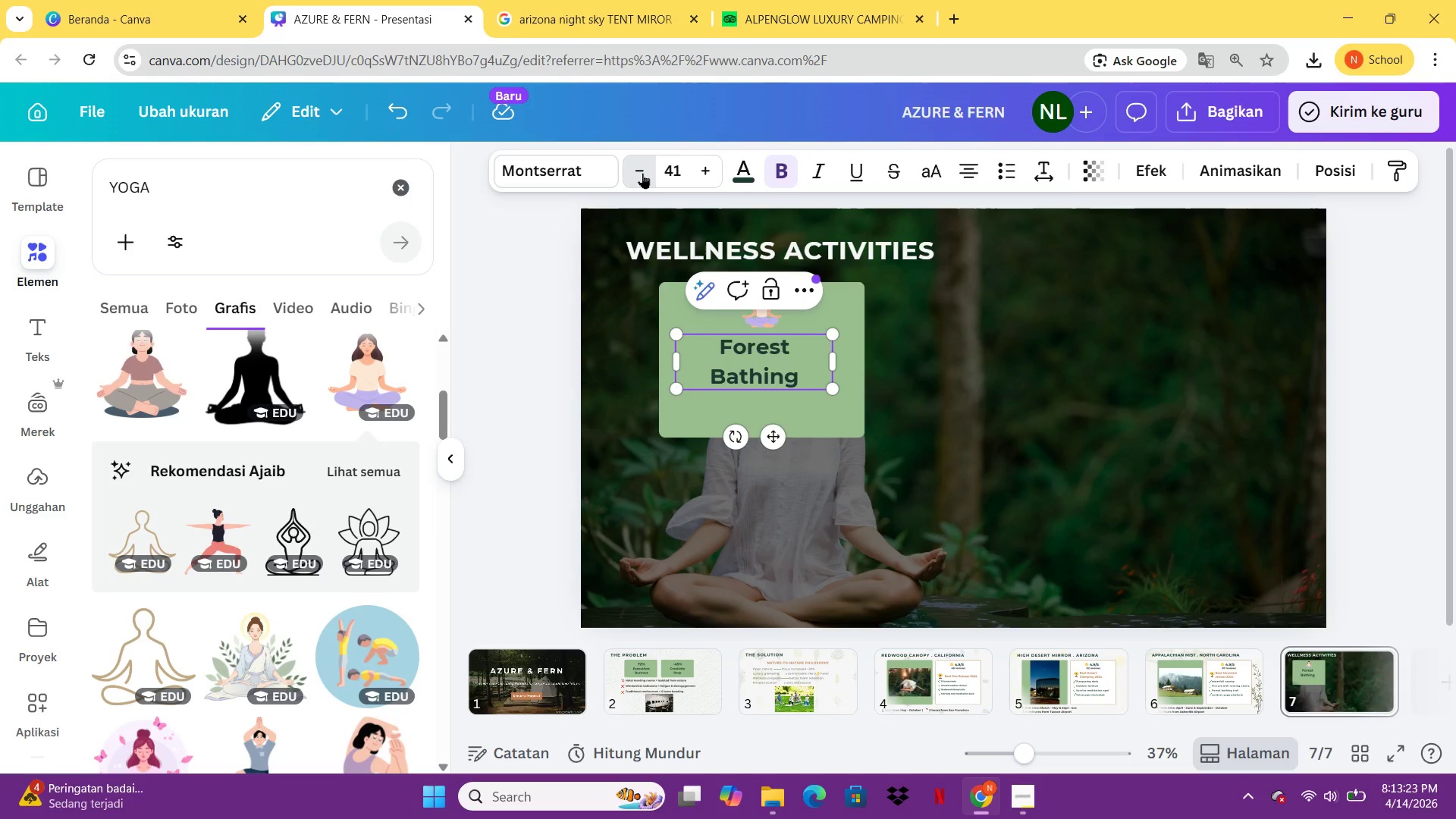 
triple_click([642, 173])
 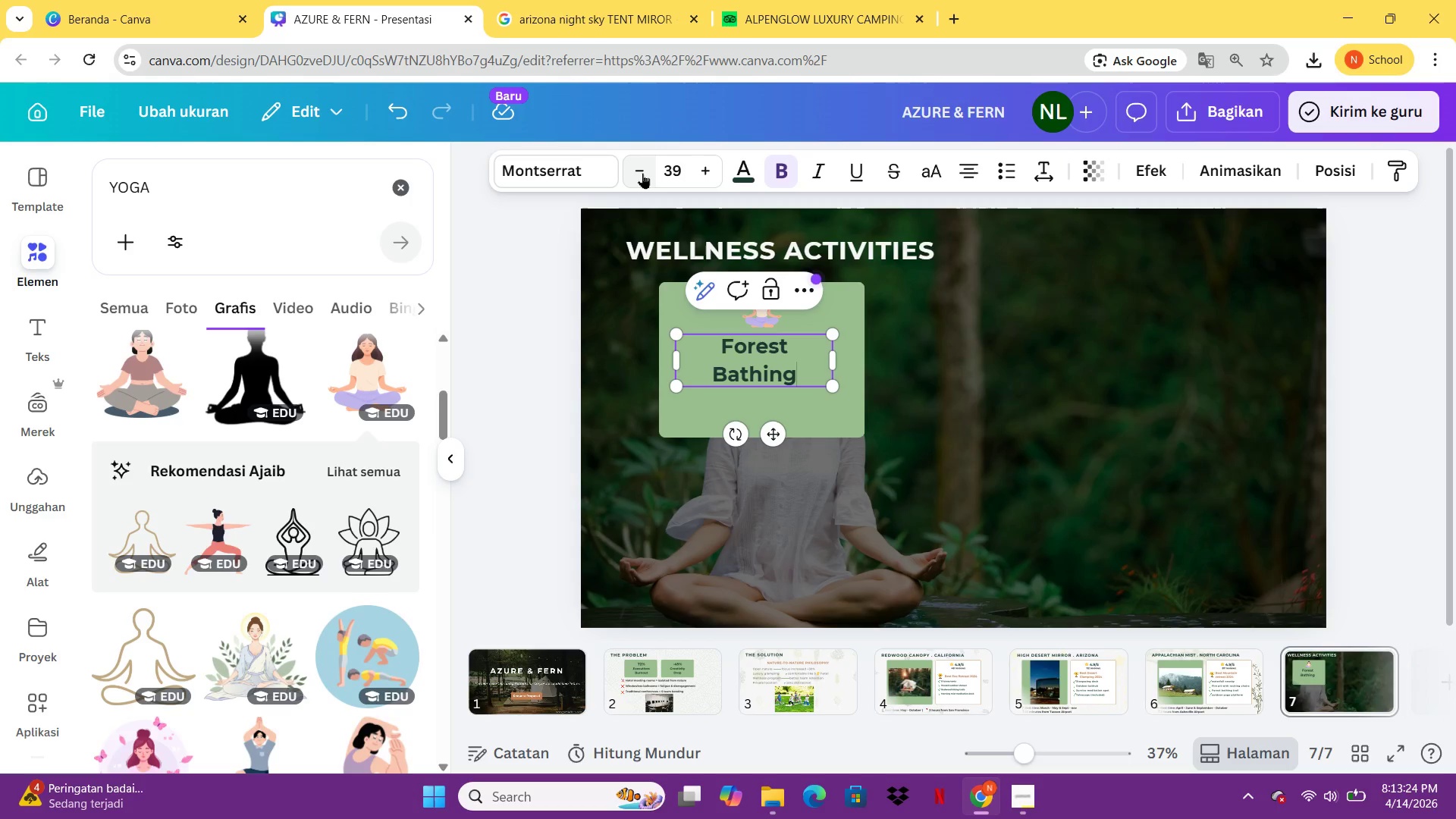 
triple_click([642, 173])
 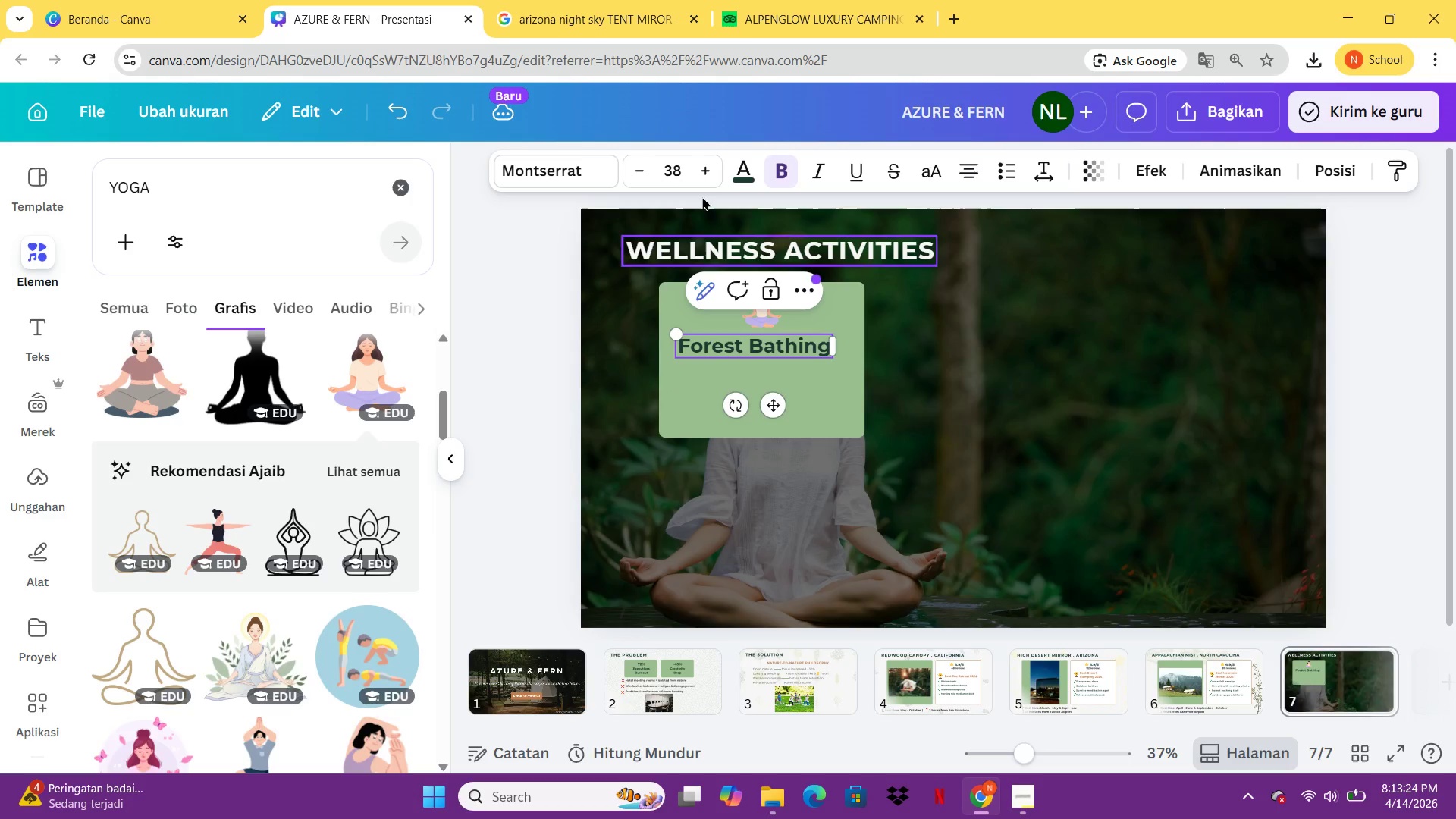 
left_click([700, 171])
 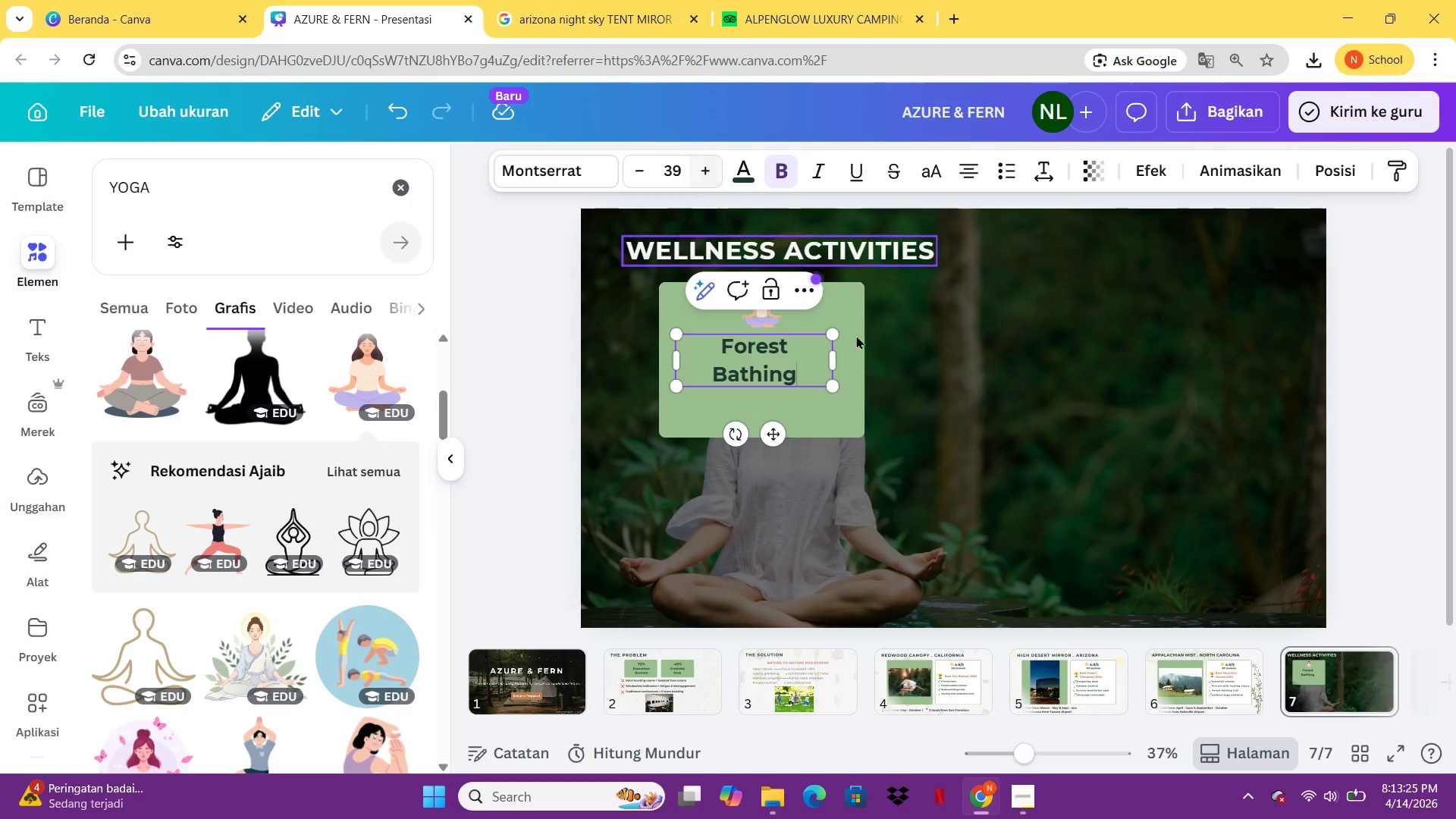 
left_click([915, 386])
 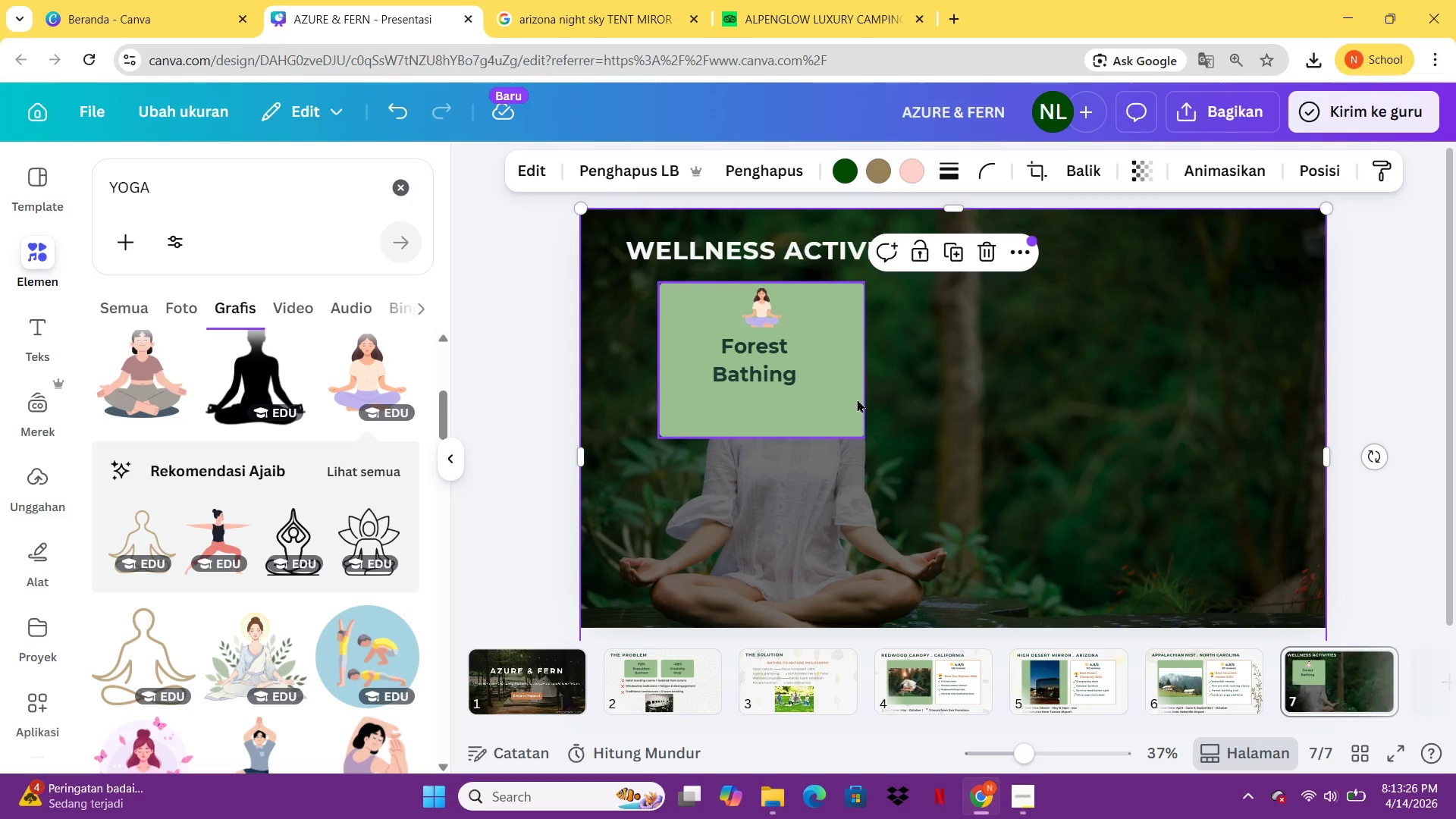 
left_click([857, 399])
 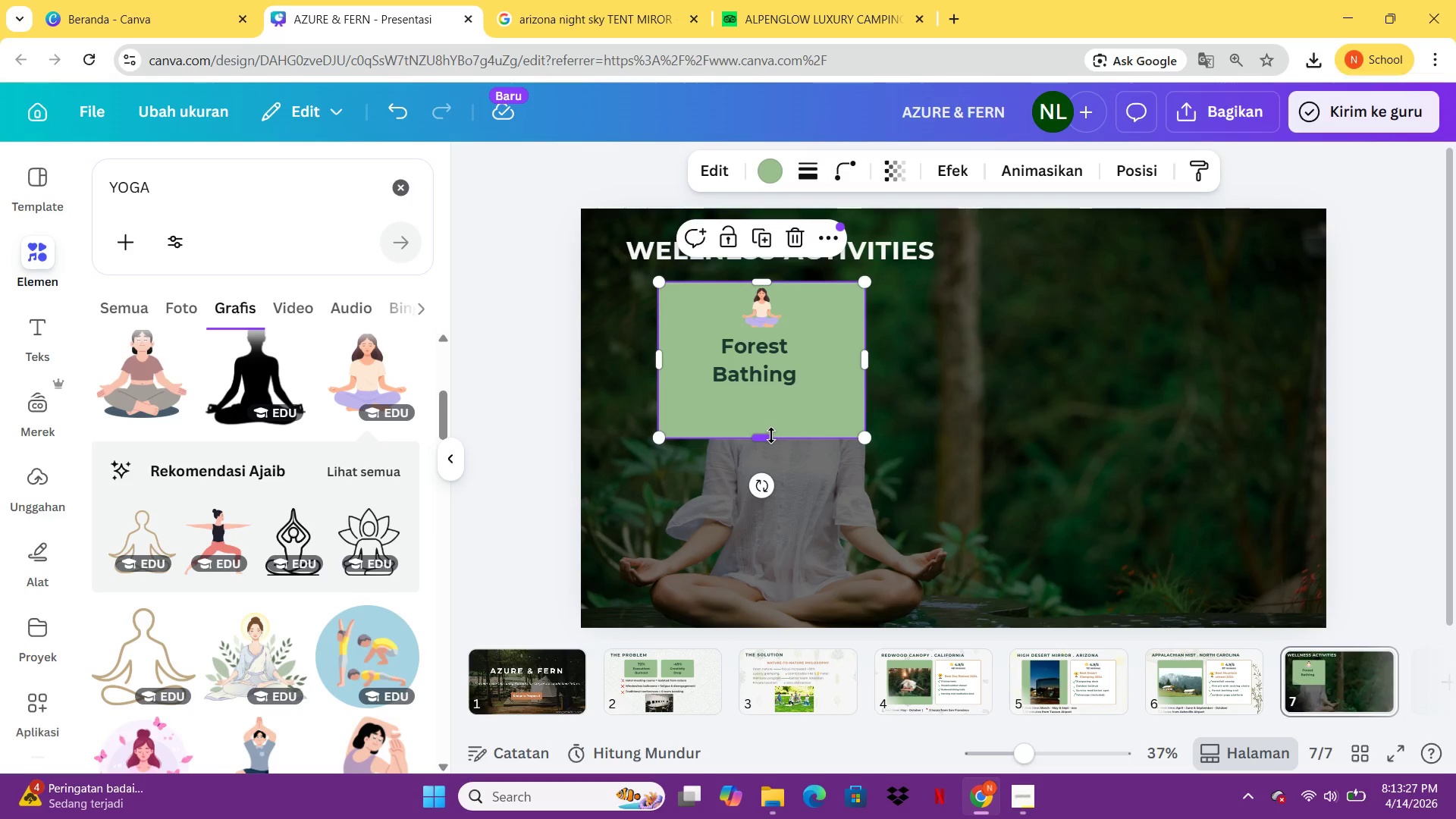 
left_click_drag(start_coordinate=[771, 435], to_coordinate=[769, 405])
 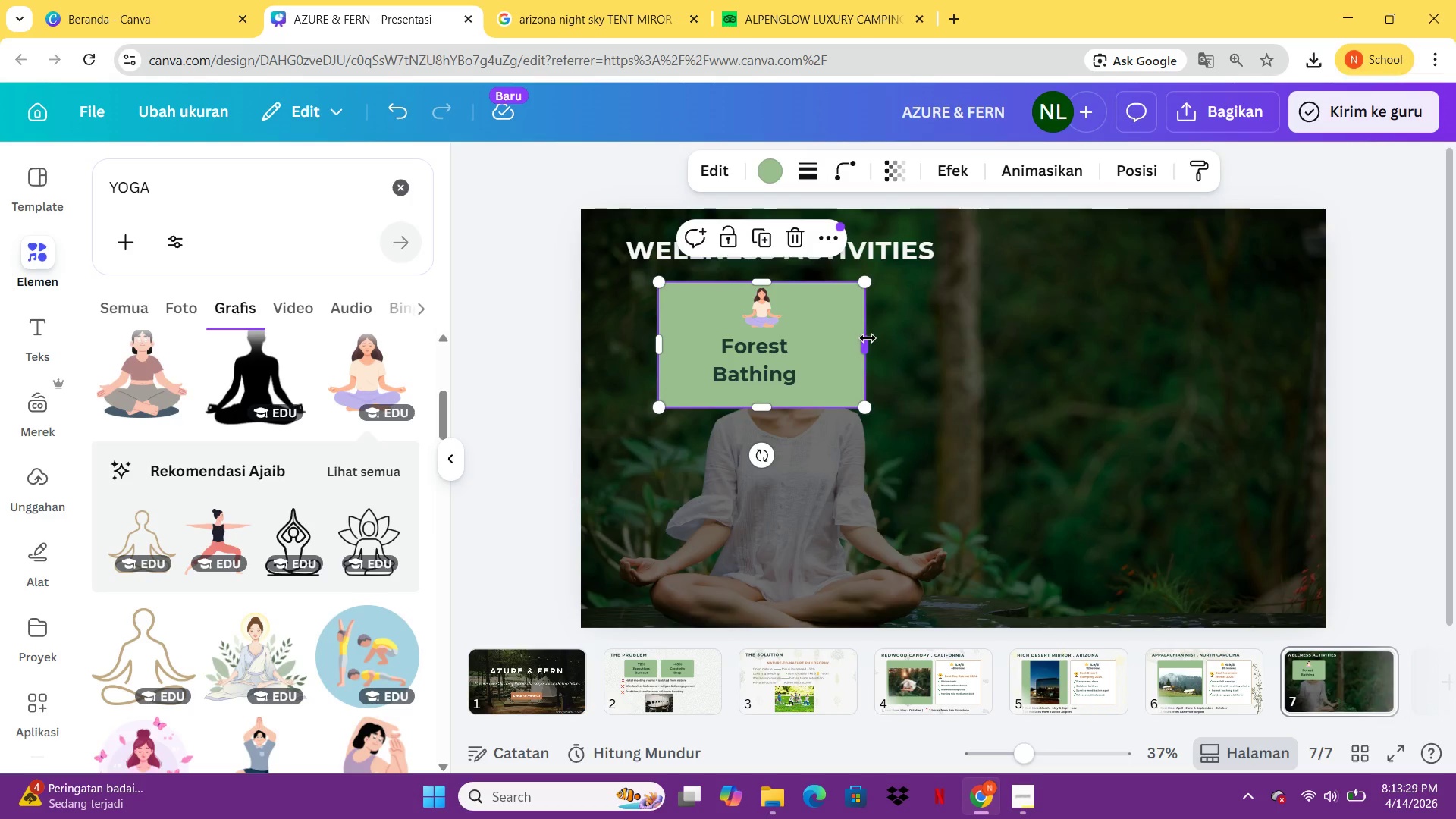 
left_click_drag(start_coordinate=[868, 338], to_coordinate=[840, 338])
 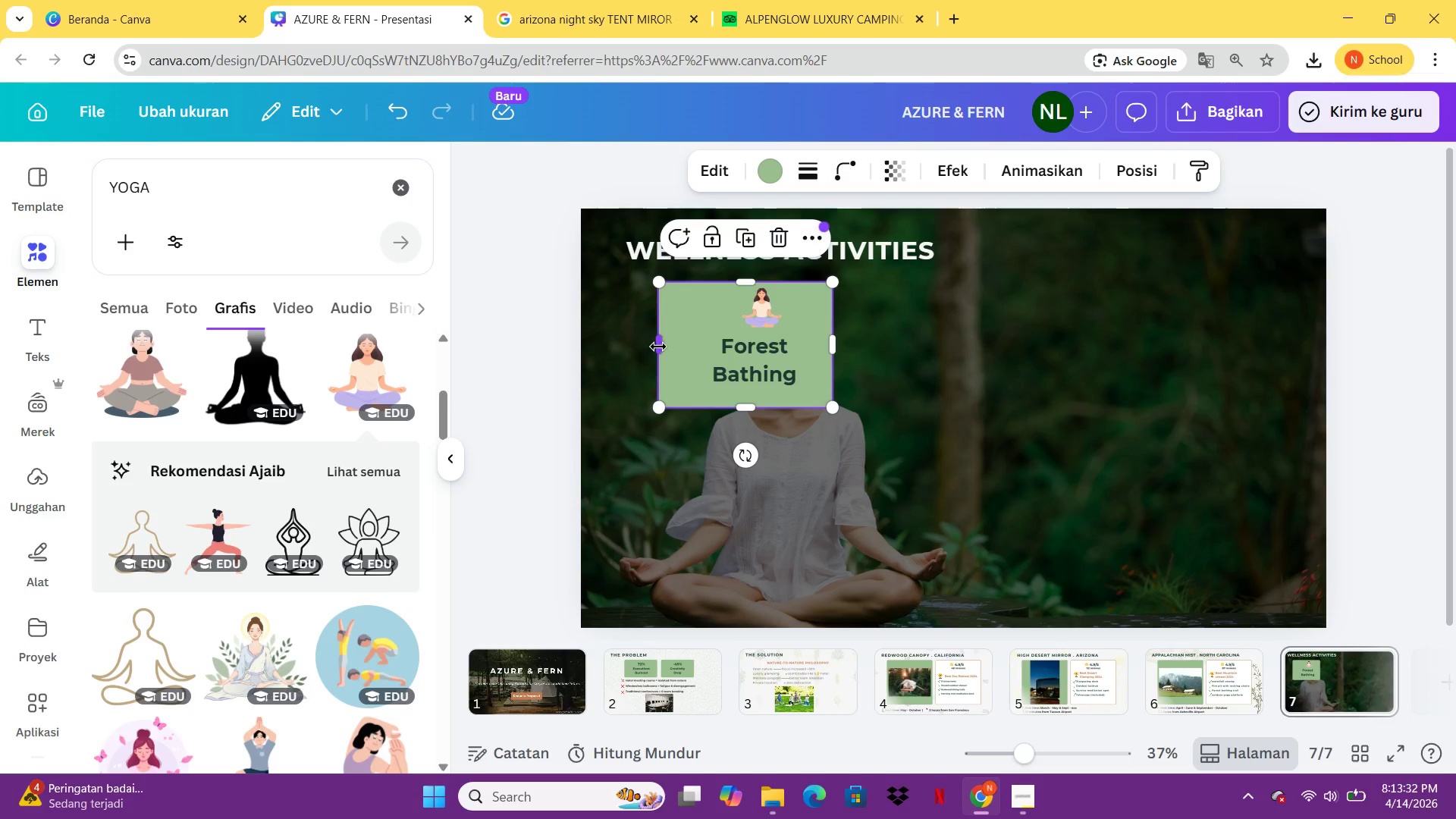 
left_click_drag(start_coordinate=[665, 347], to_coordinate=[678, 347])
 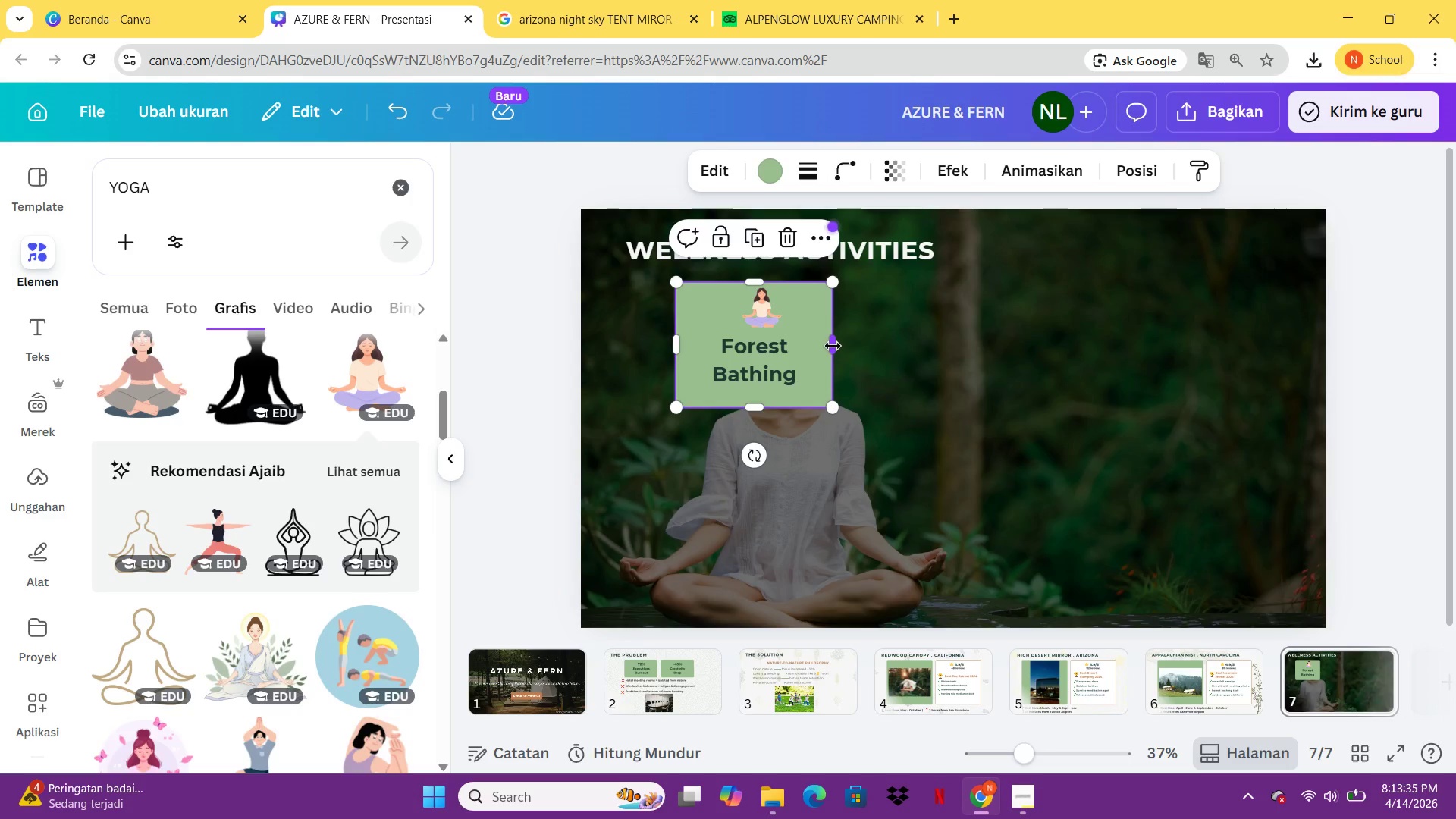 
key(Control+C)
 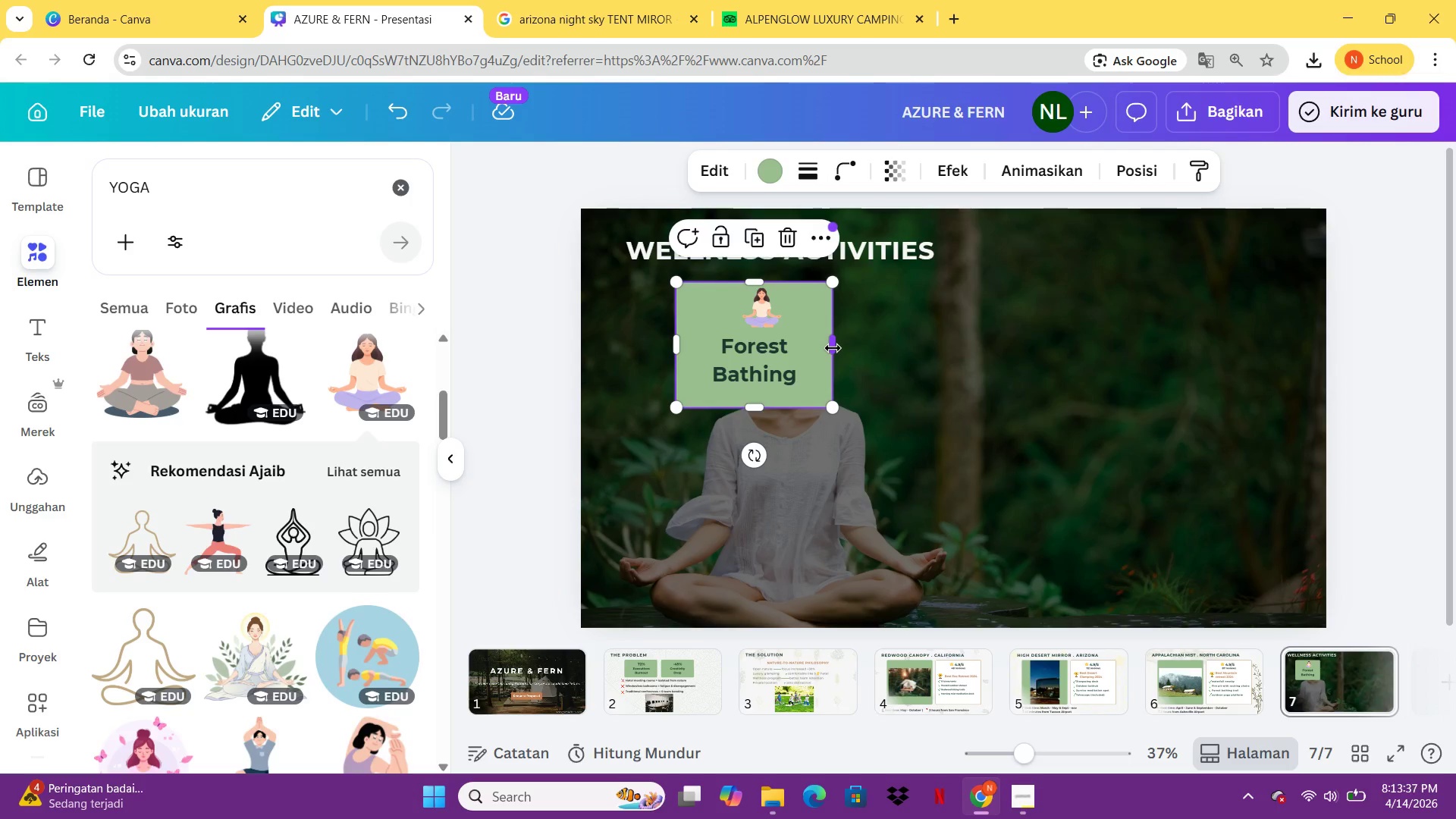 
key(Control+V)
 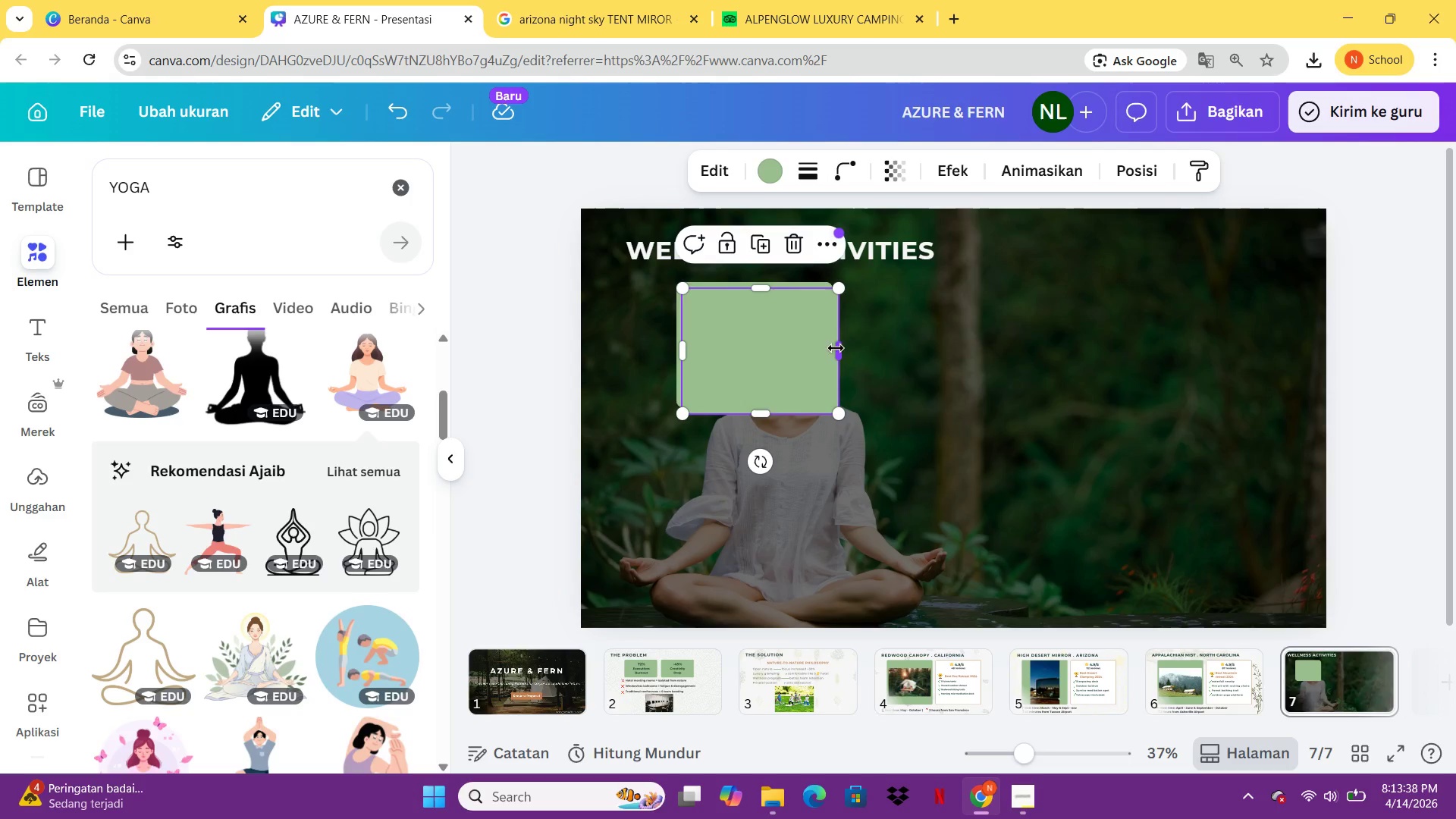 
left_click_drag(start_coordinate=[786, 359], to_coordinate=[957, 349])
 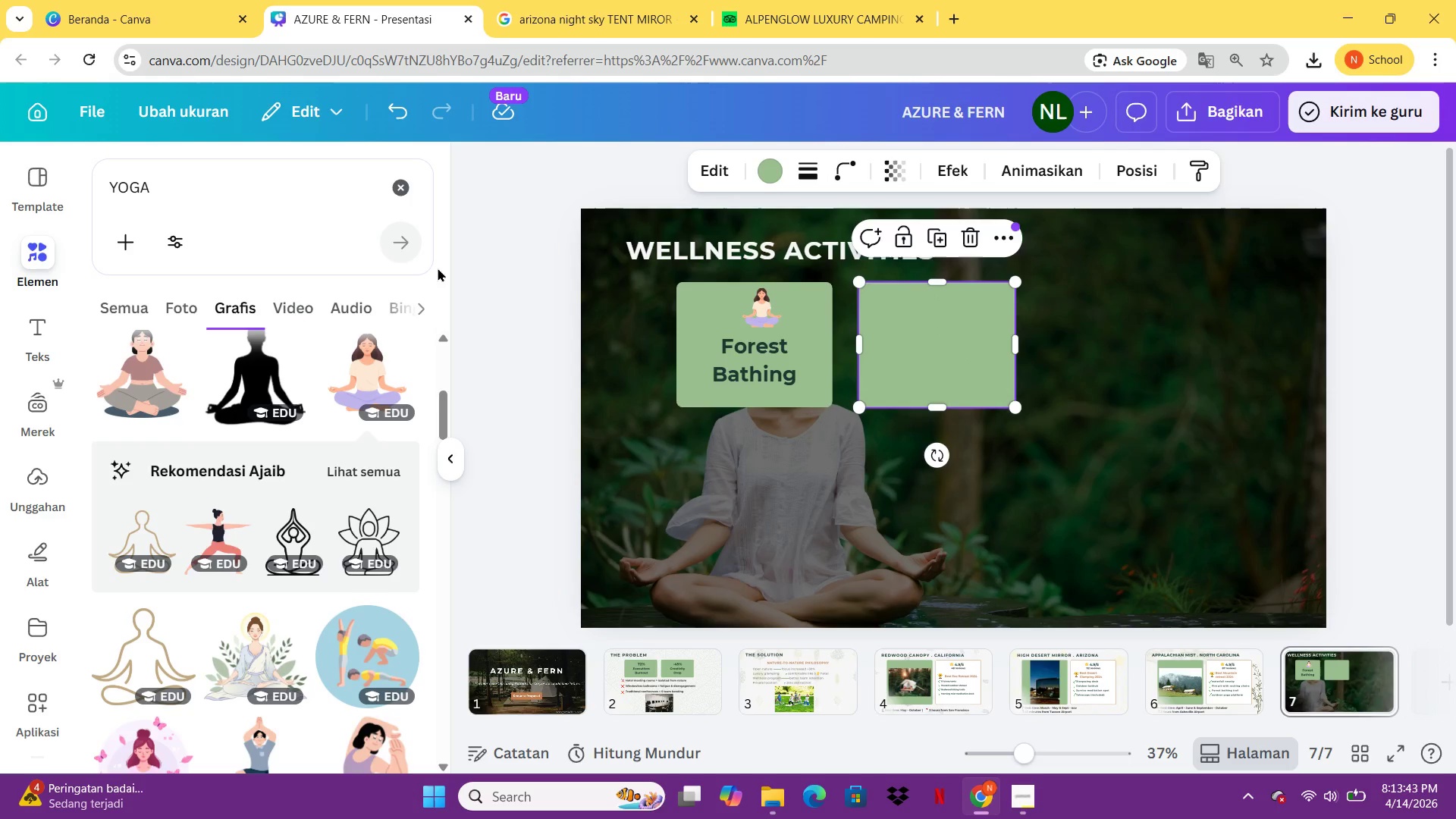 
left_click_drag(start_coordinate=[312, 208], to_coordinate=[102, 186])
 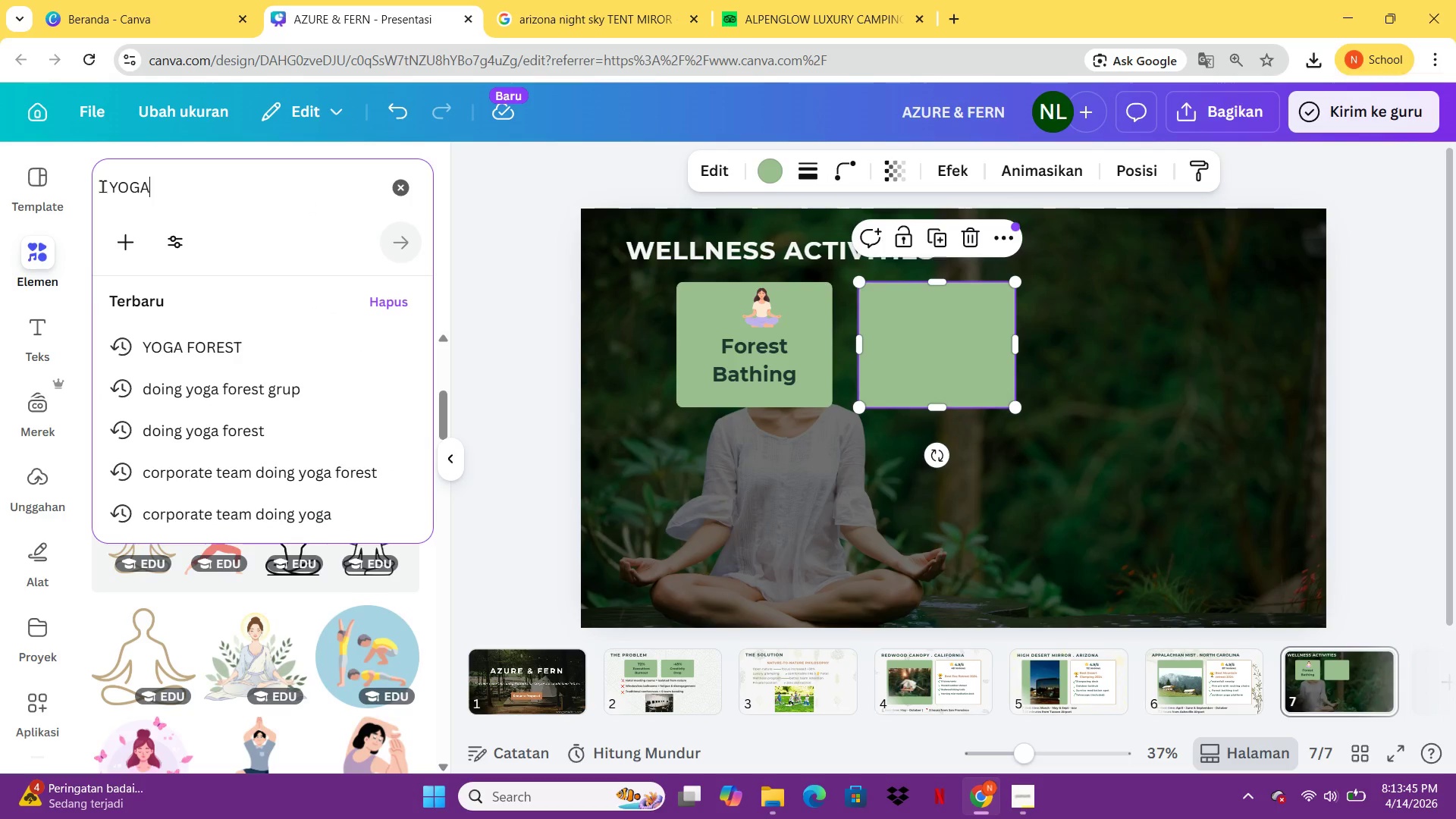 
key(Control+ControlLeft)
 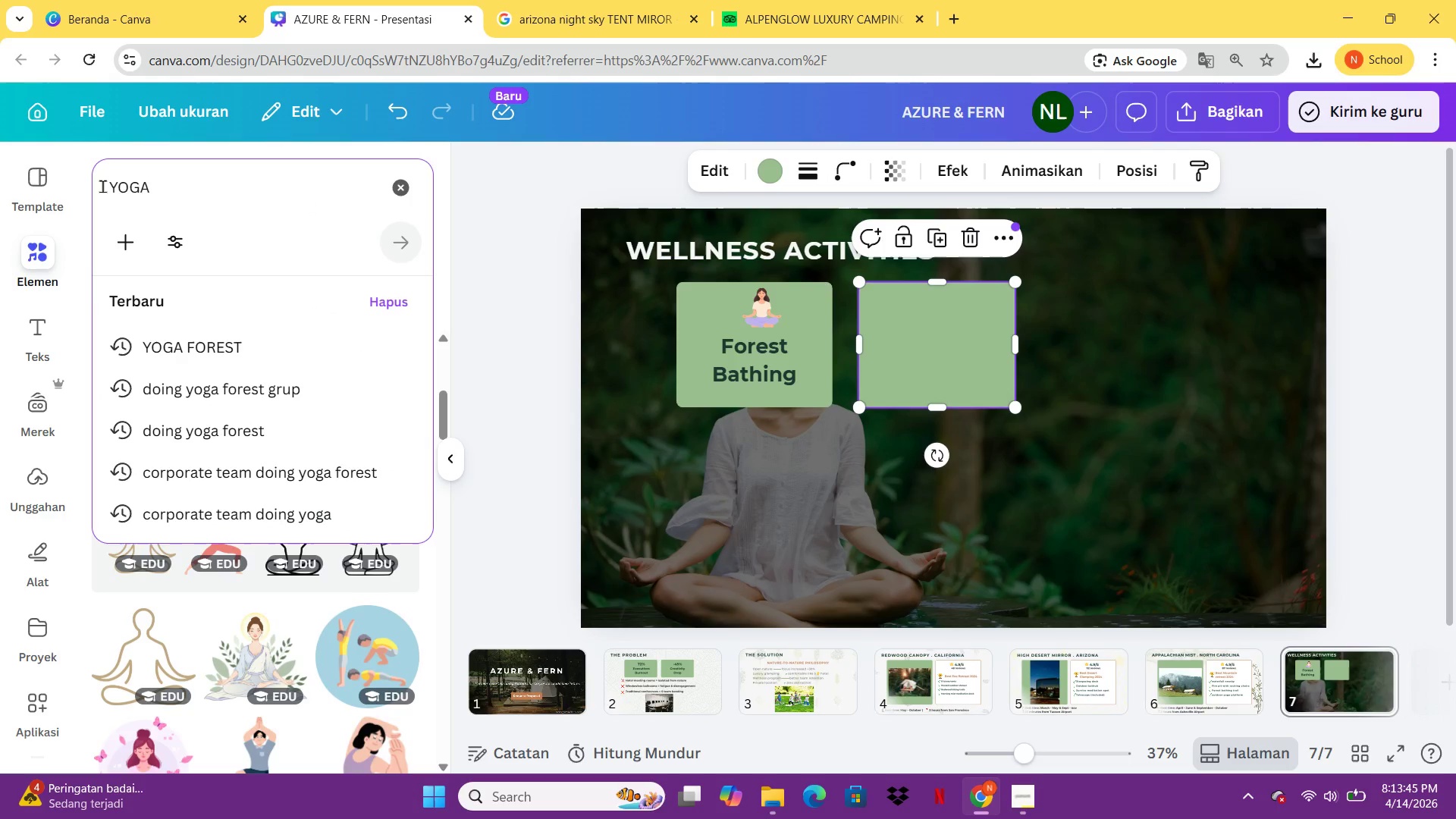 
key(Control+A)
 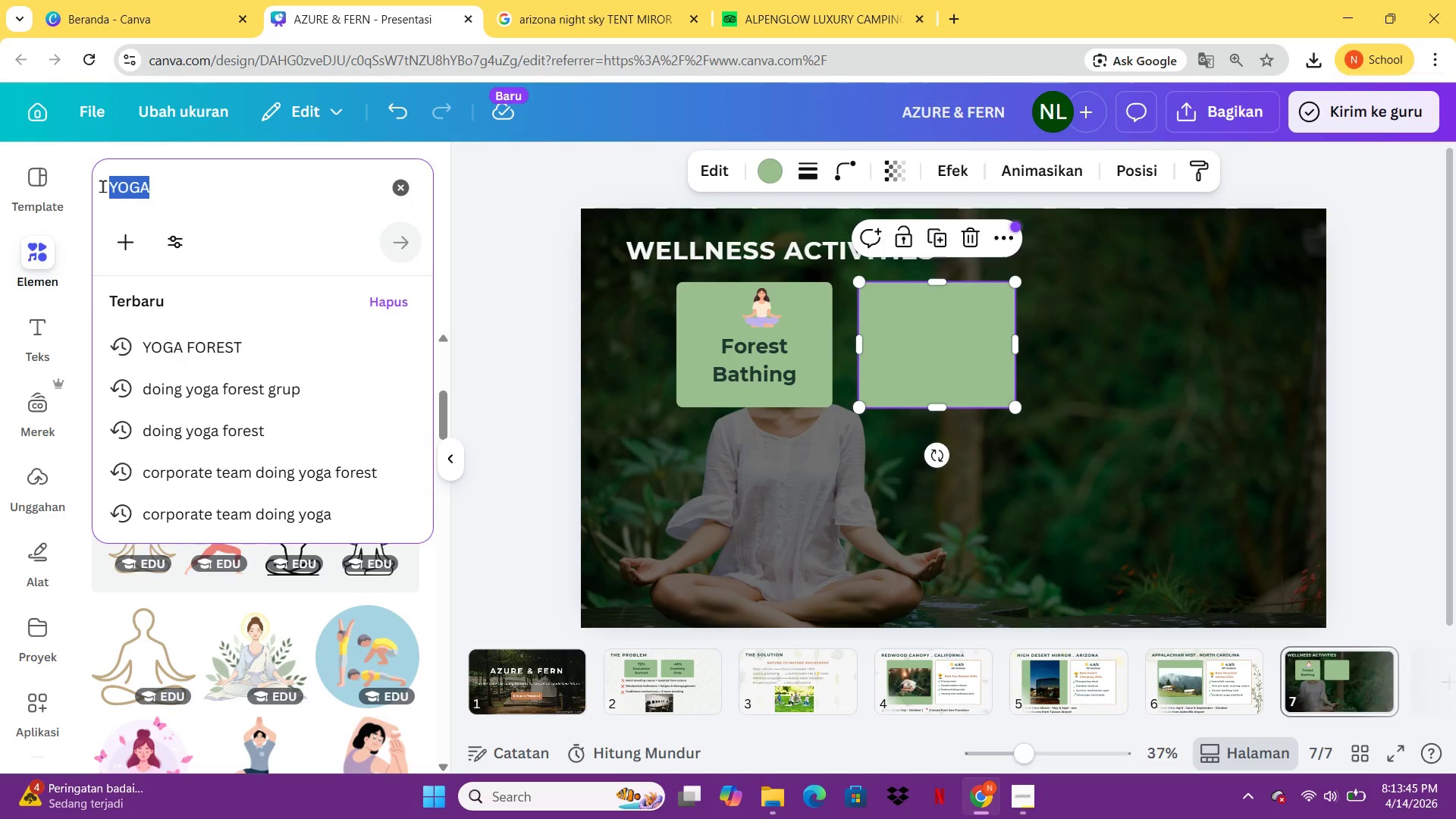 
type(piring)
 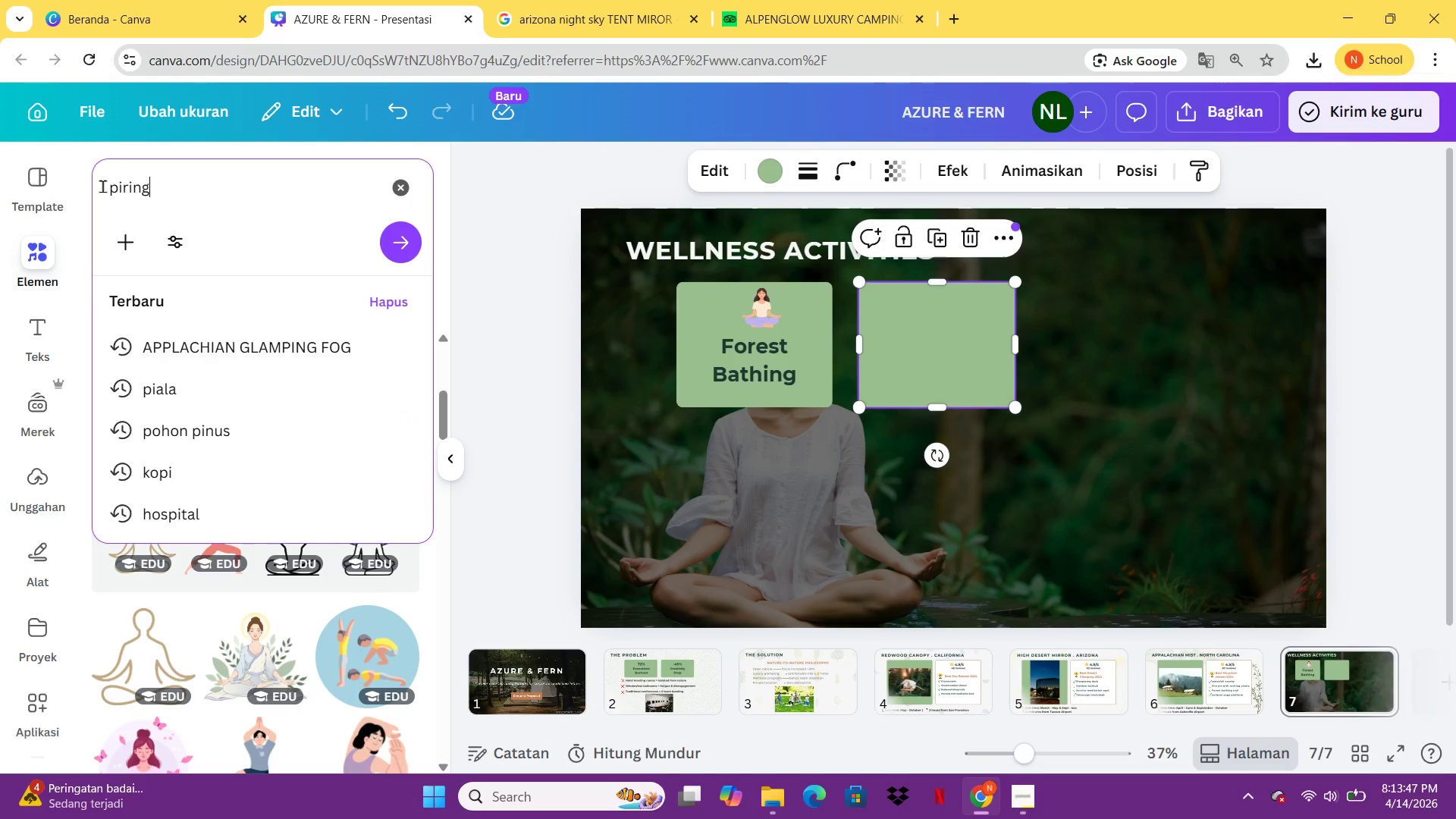 
key(Enter)
 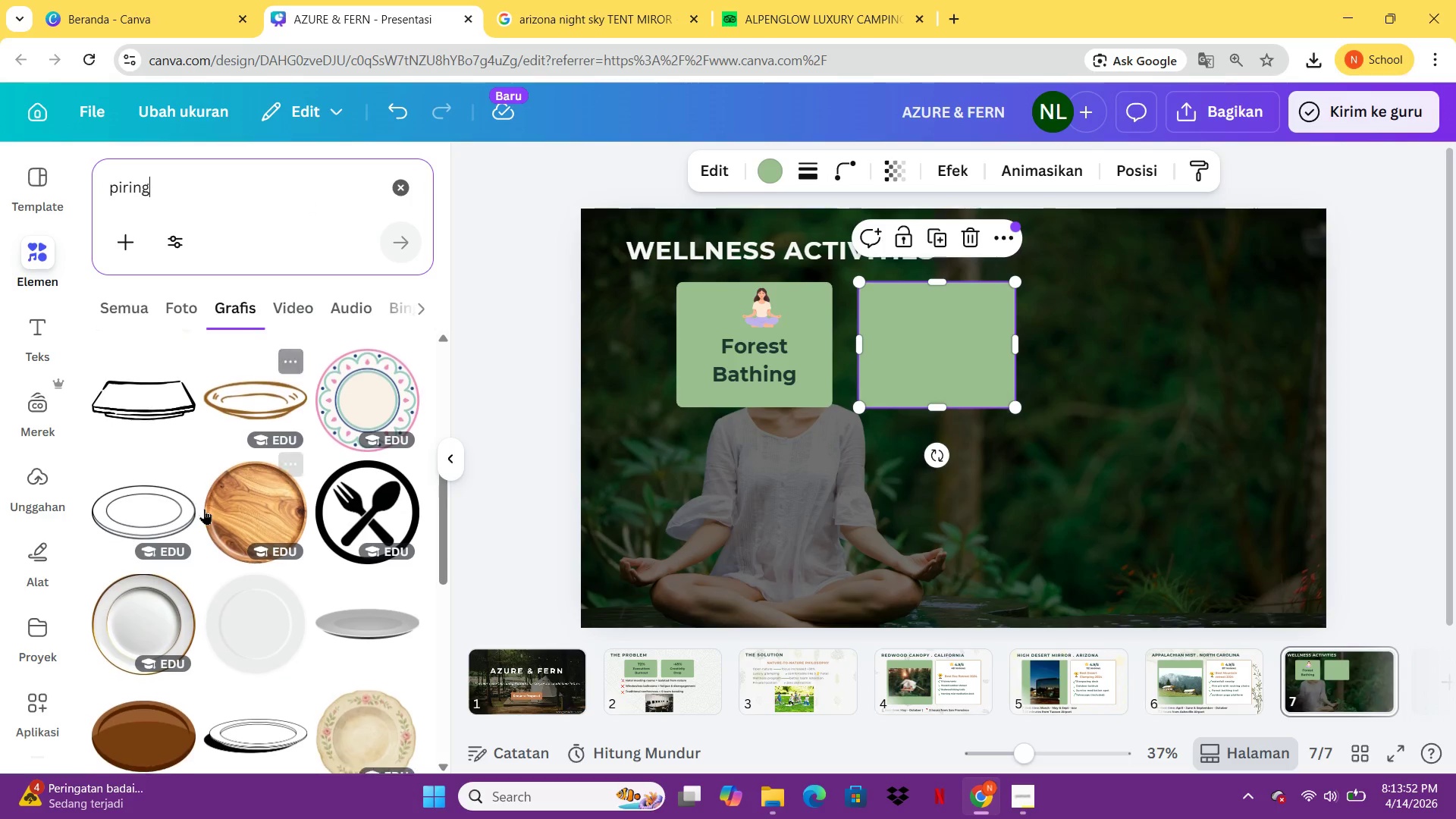 
wait(6.95)
 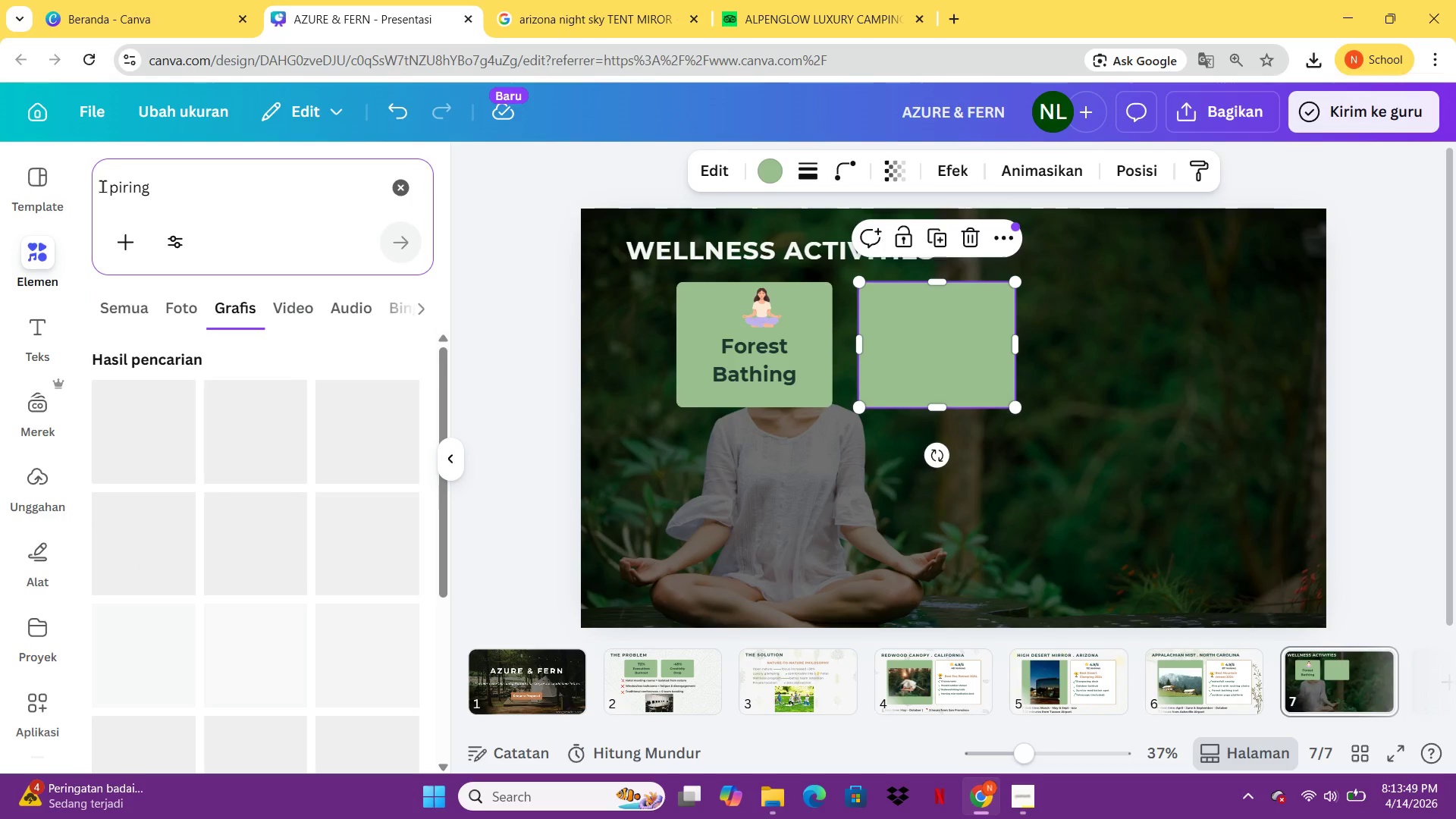 
left_click([357, 494])
 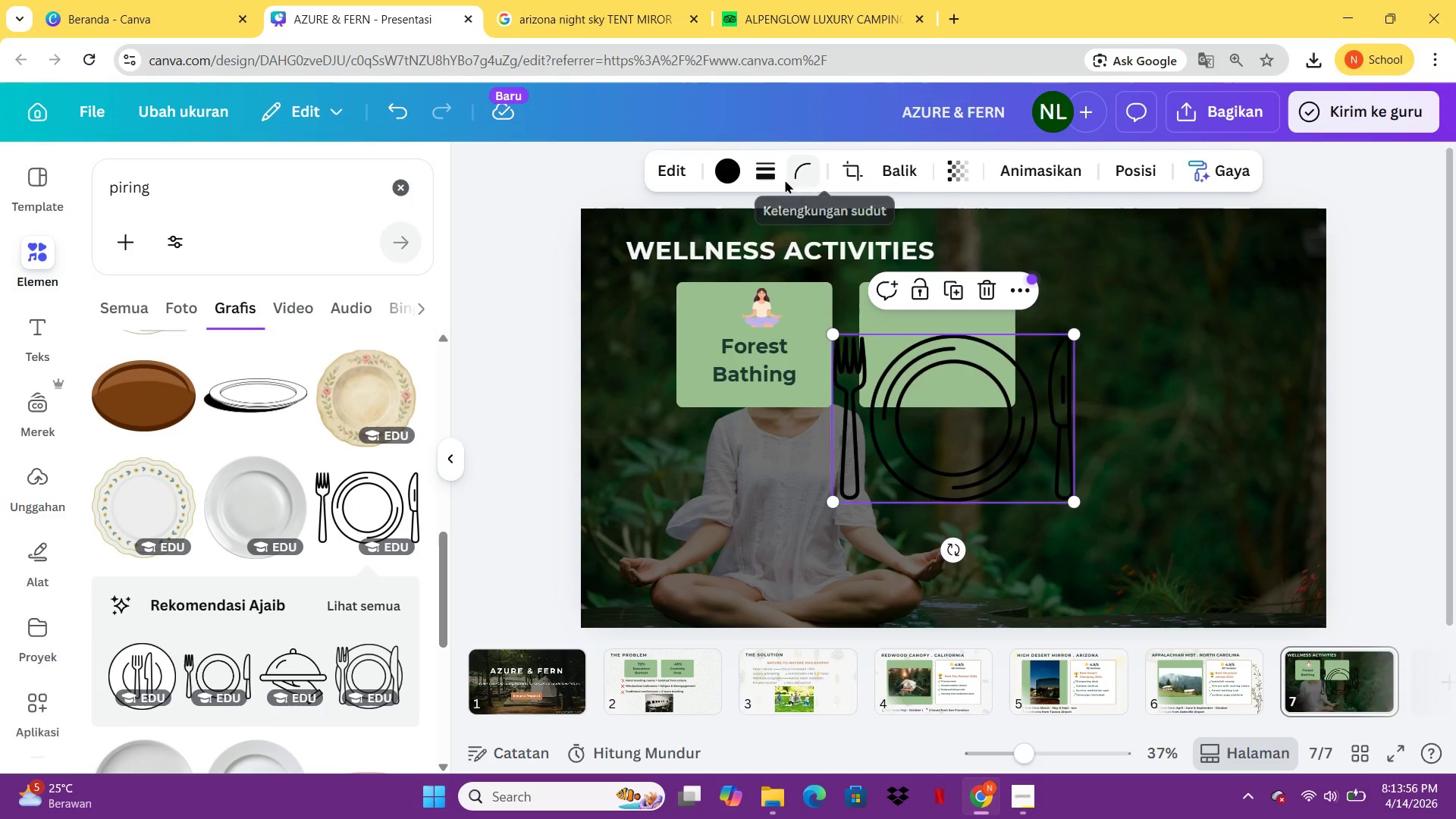 
left_click([729, 179])
 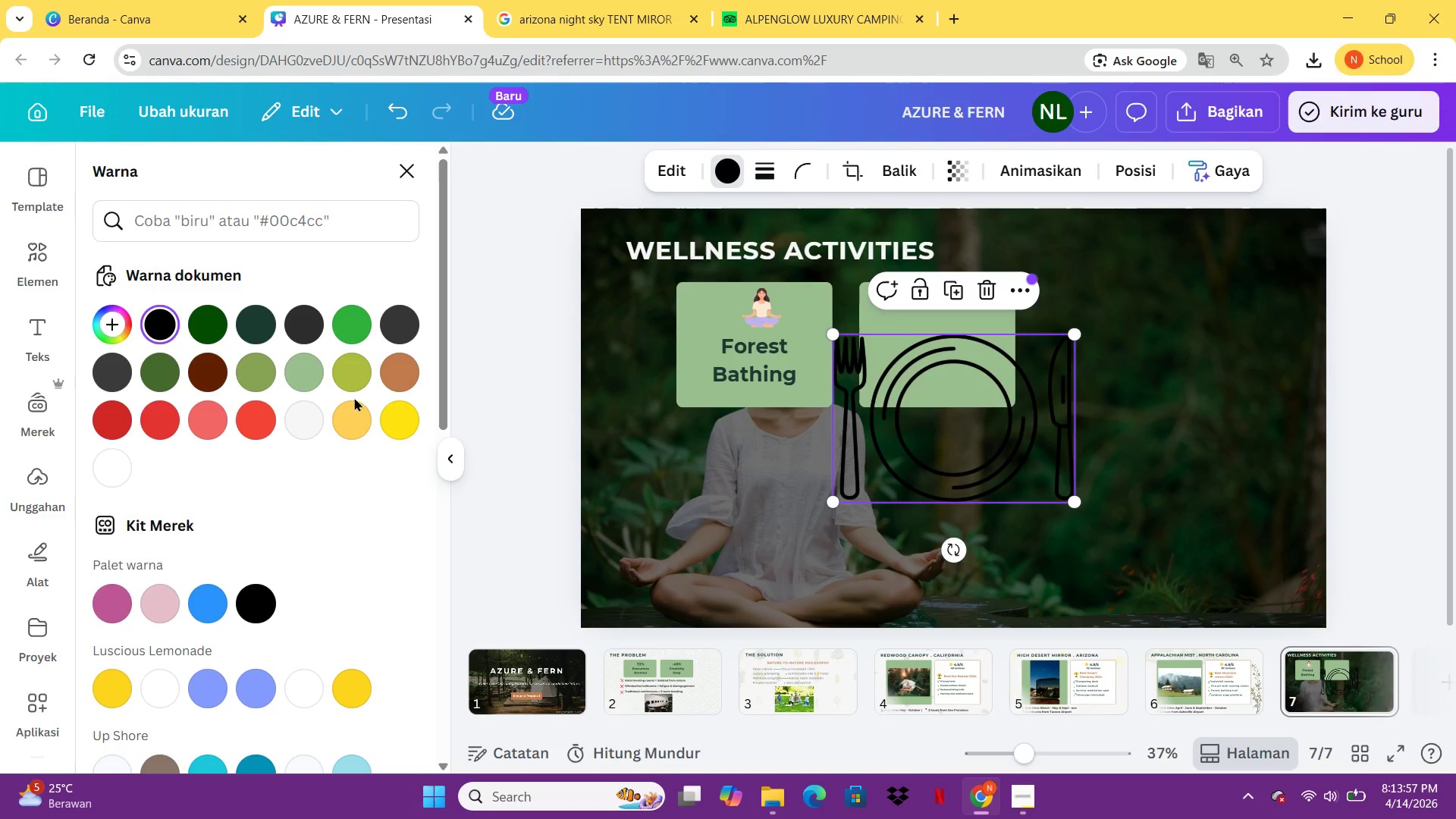 
mouse_move([370, 419])
 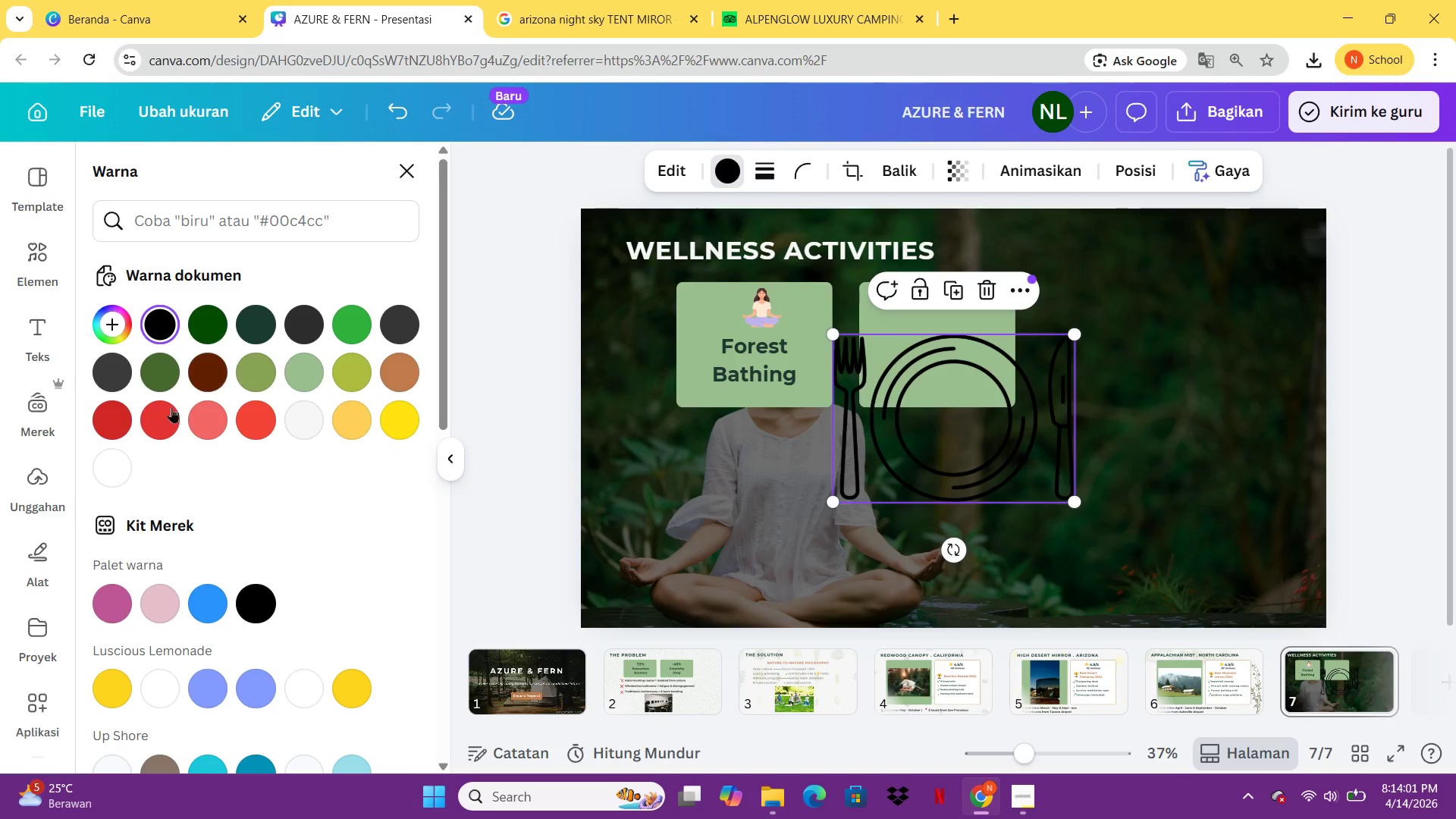 
mouse_move([318, 383])
 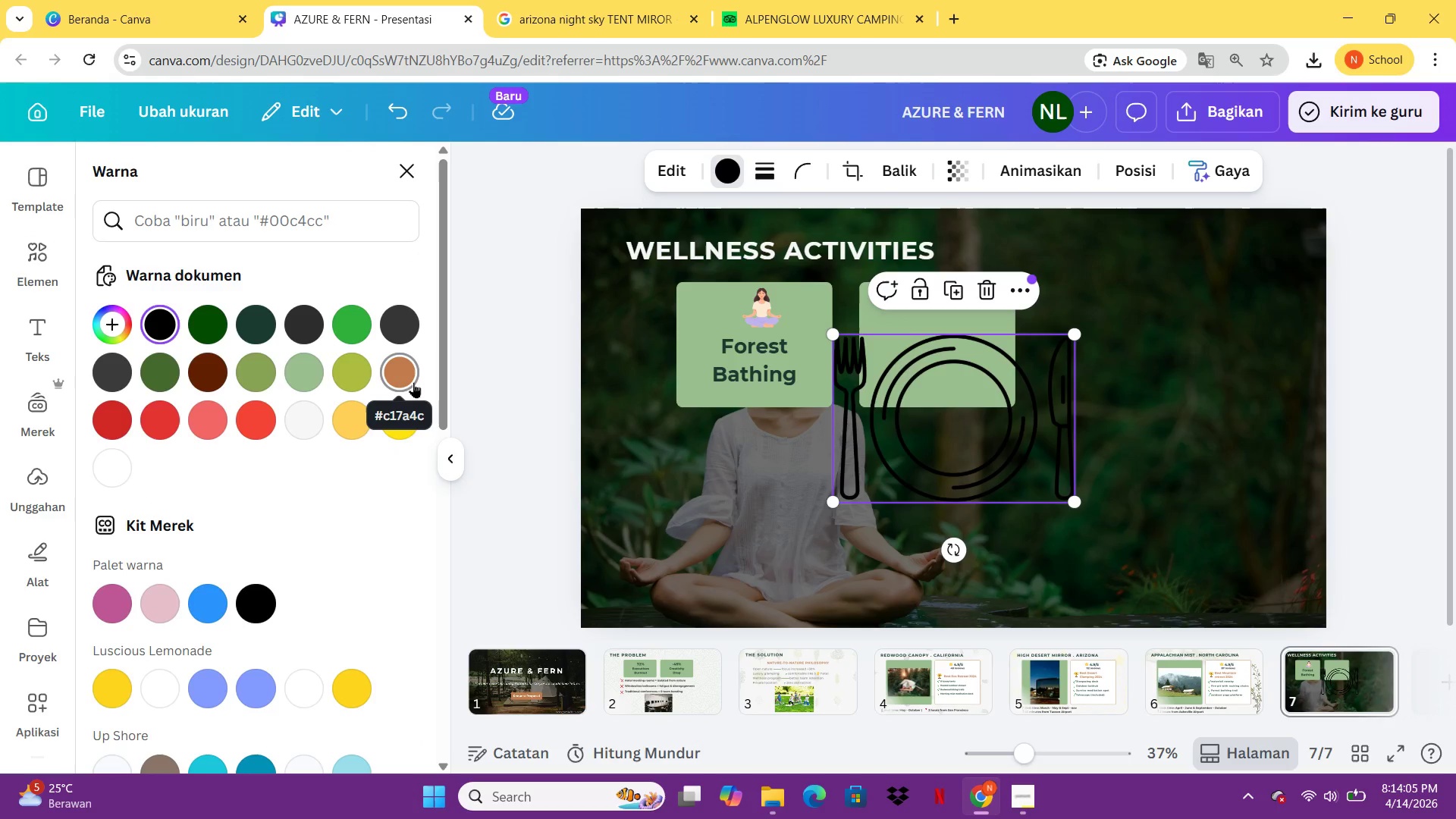 
left_click([413, 382])
 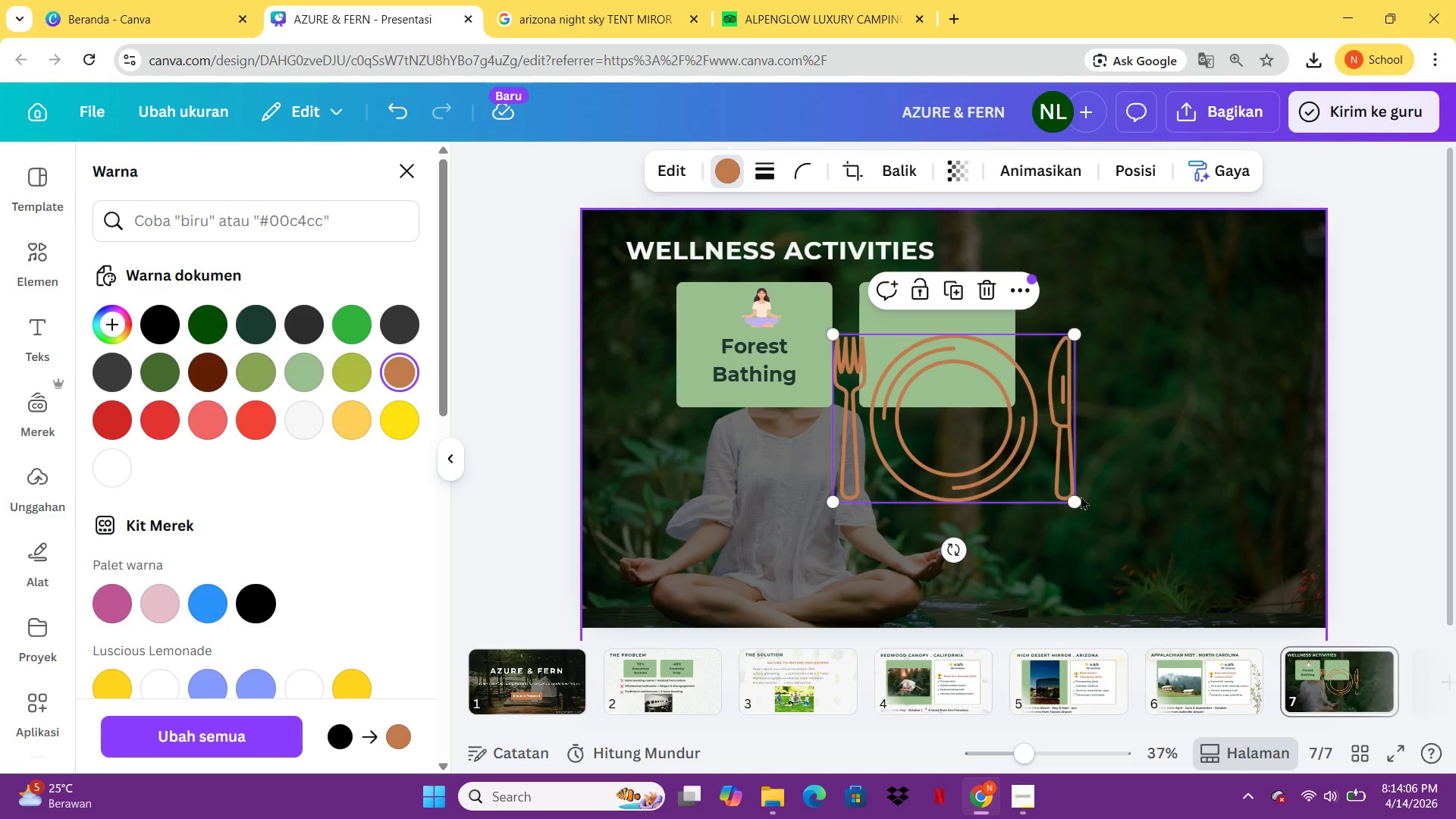 
left_click_drag(start_coordinate=[1069, 497], to_coordinate=[892, 341])
 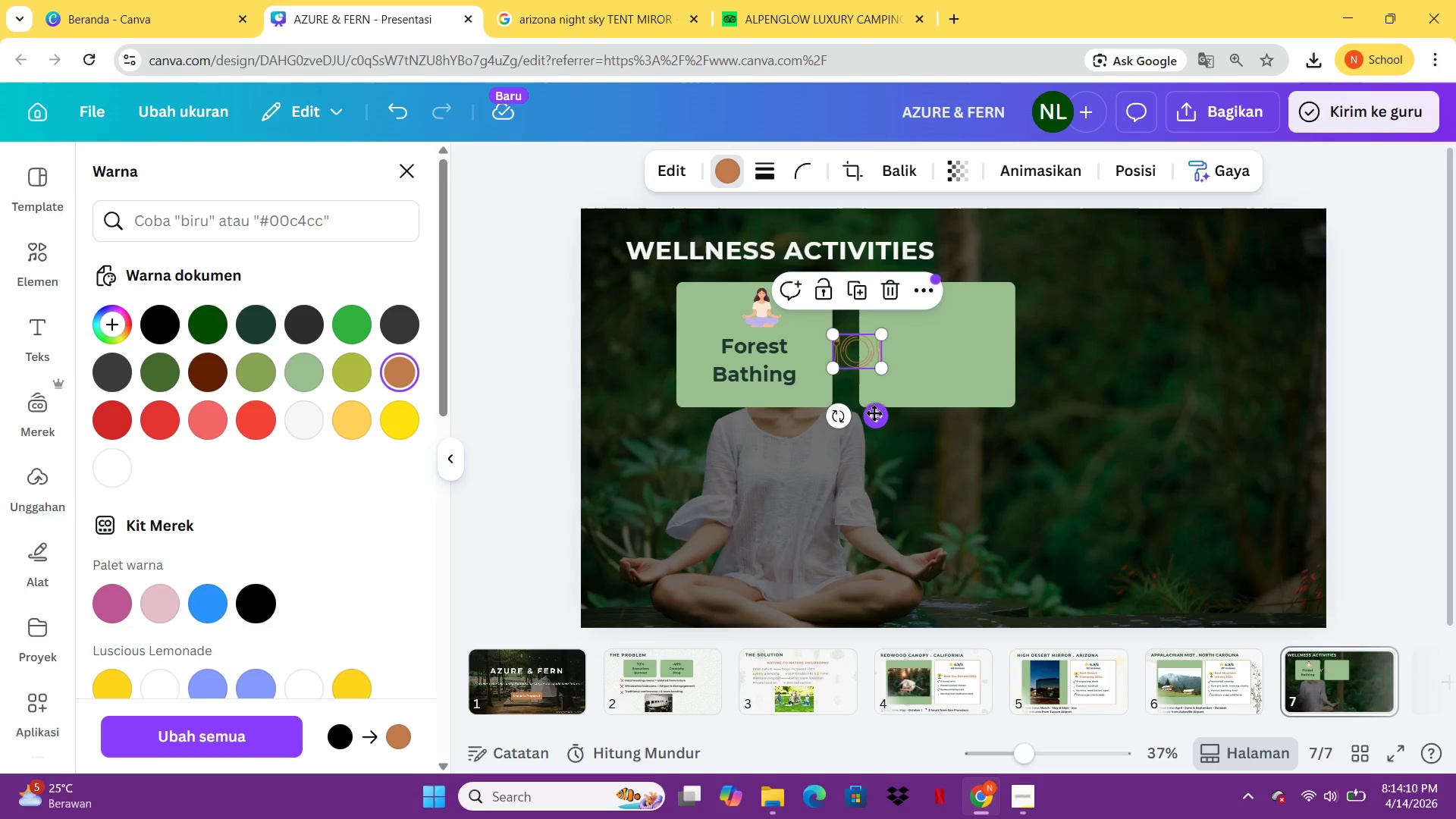 
left_click_drag(start_coordinate=[874, 418], to_coordinate=[952, 366])
 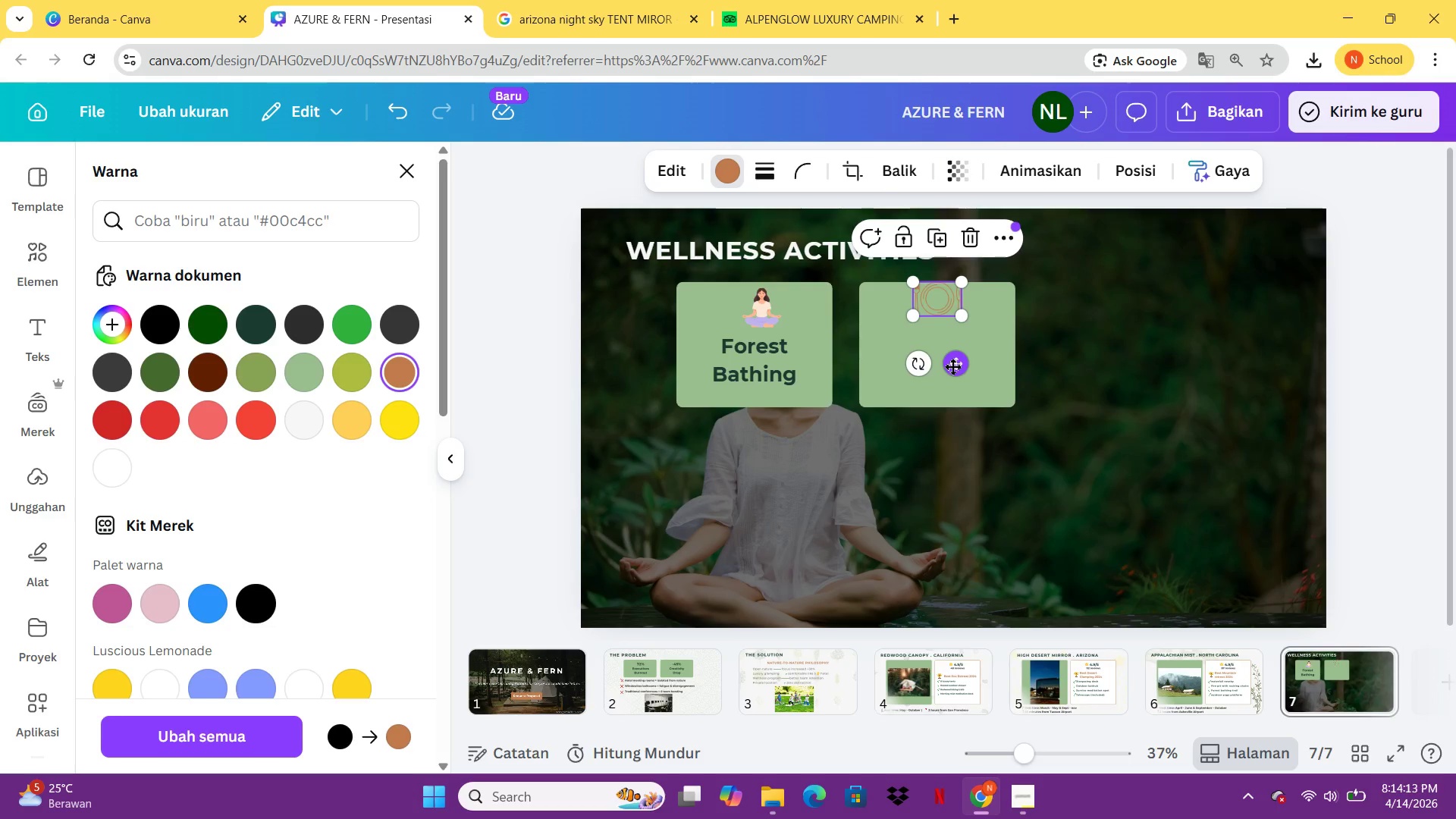 
hold_key(key=ArrowDown, duration=0.47)
 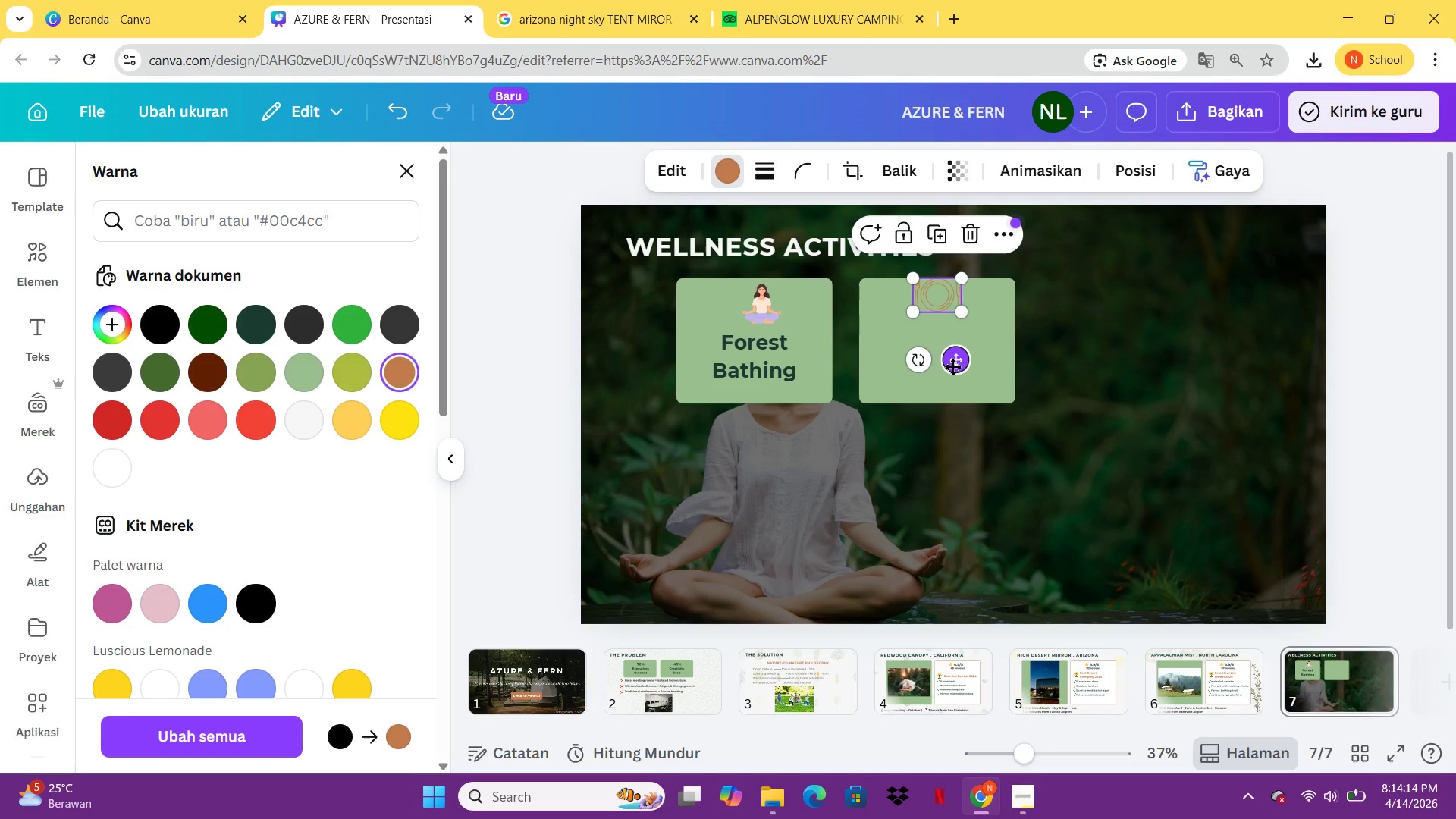 
left_click([952, 366])
 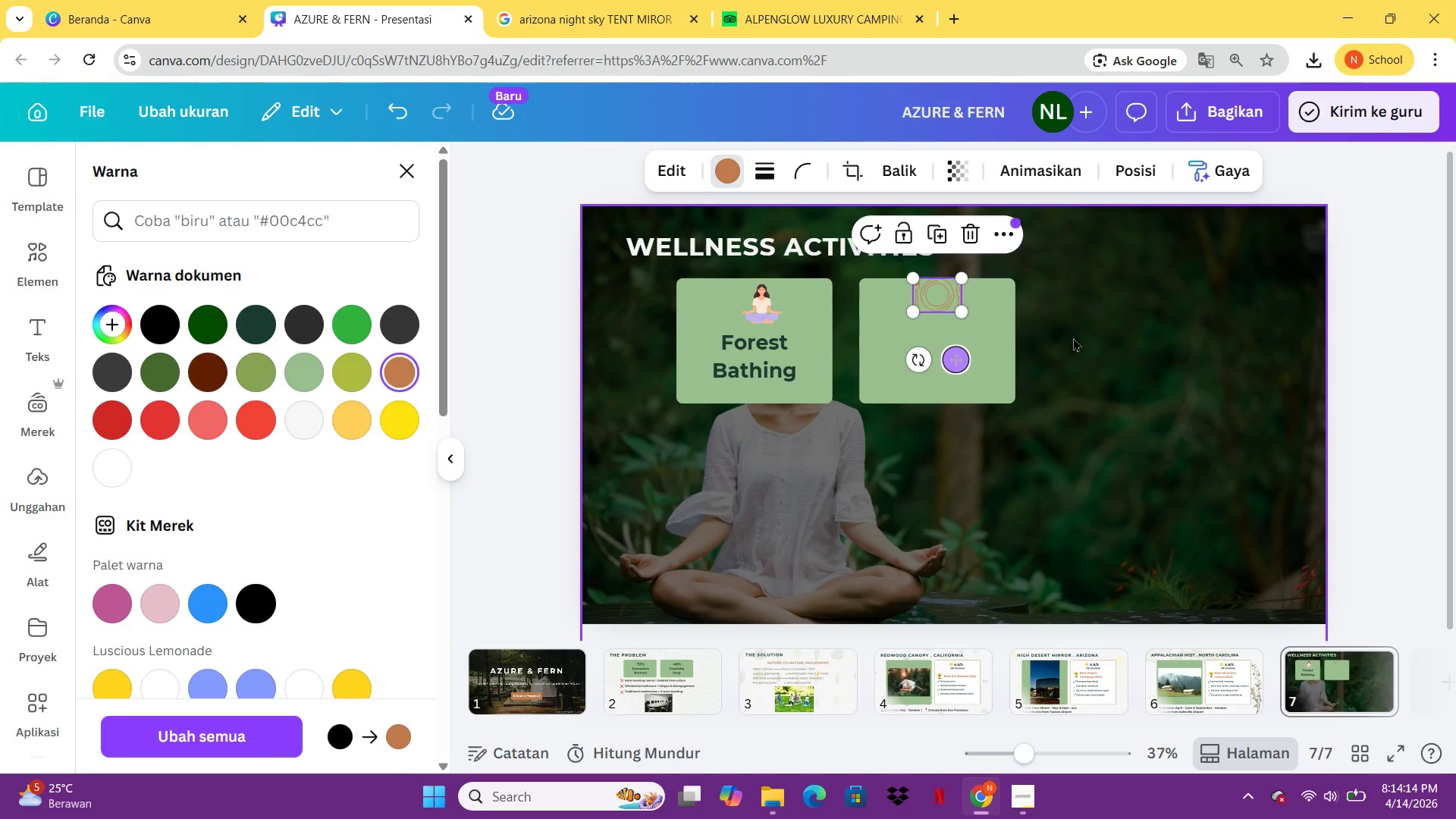 
left_click([1083, 337])
 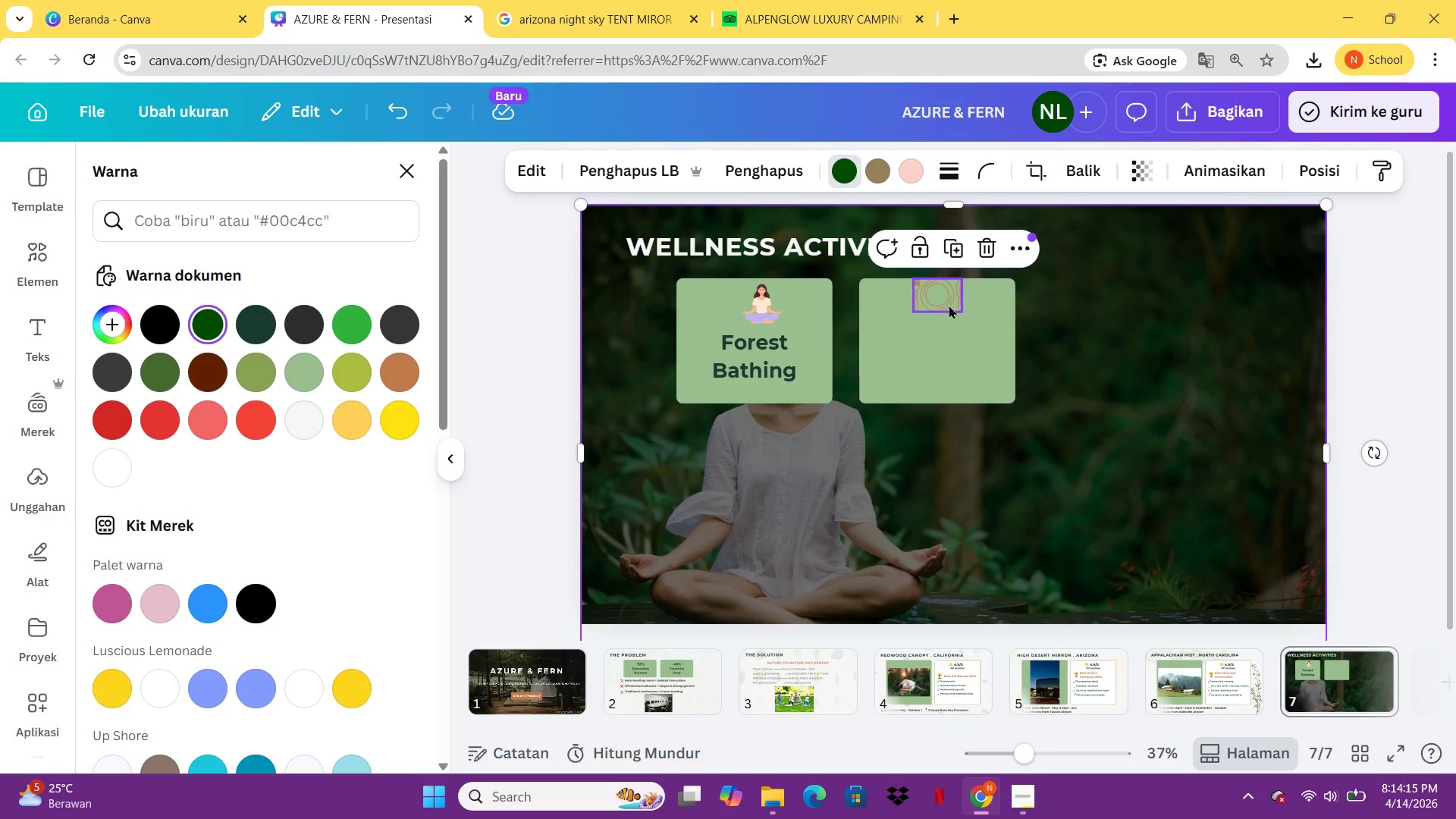 
left_click([945, 303])
 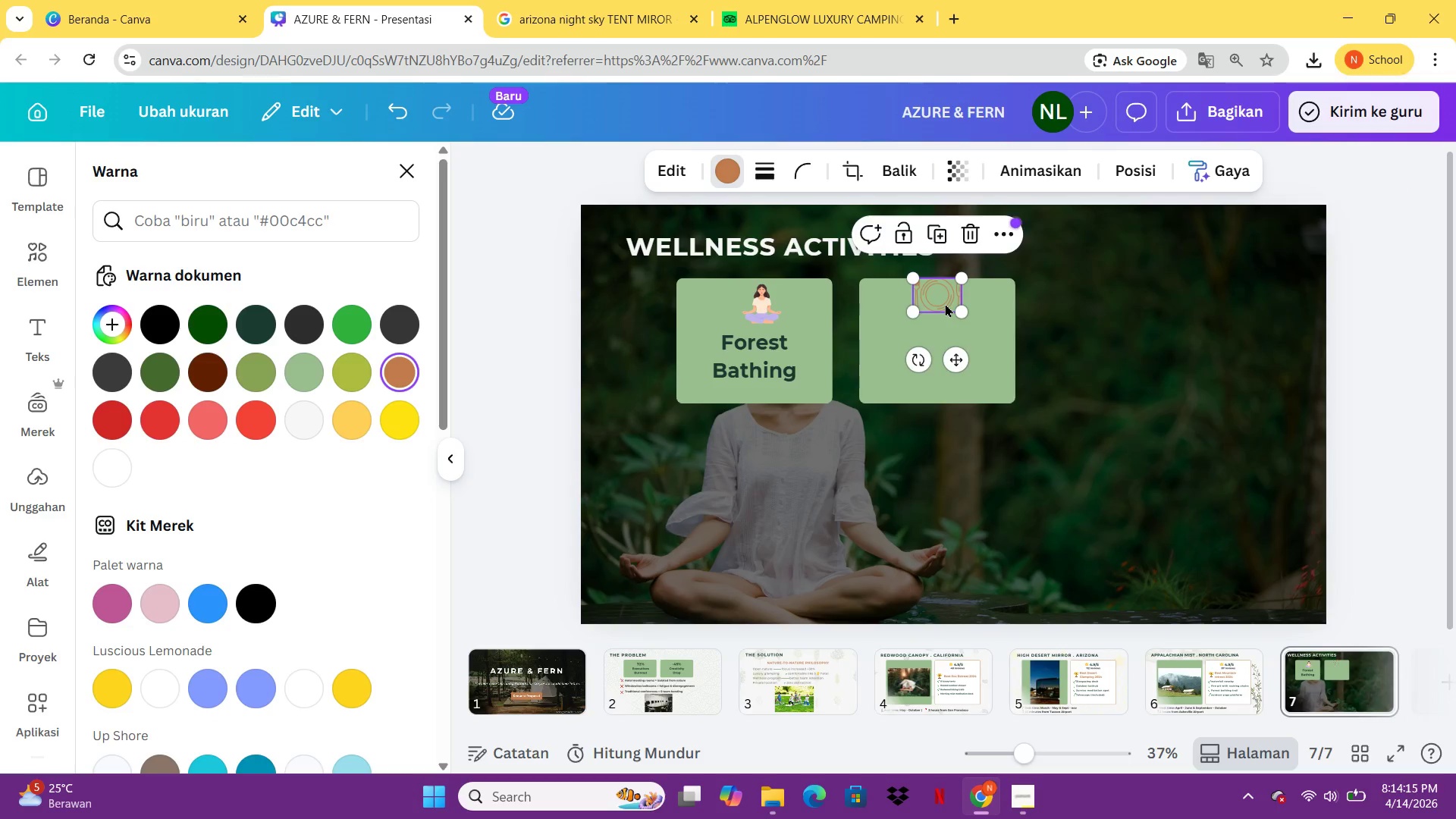 
key(ArrowDown)
 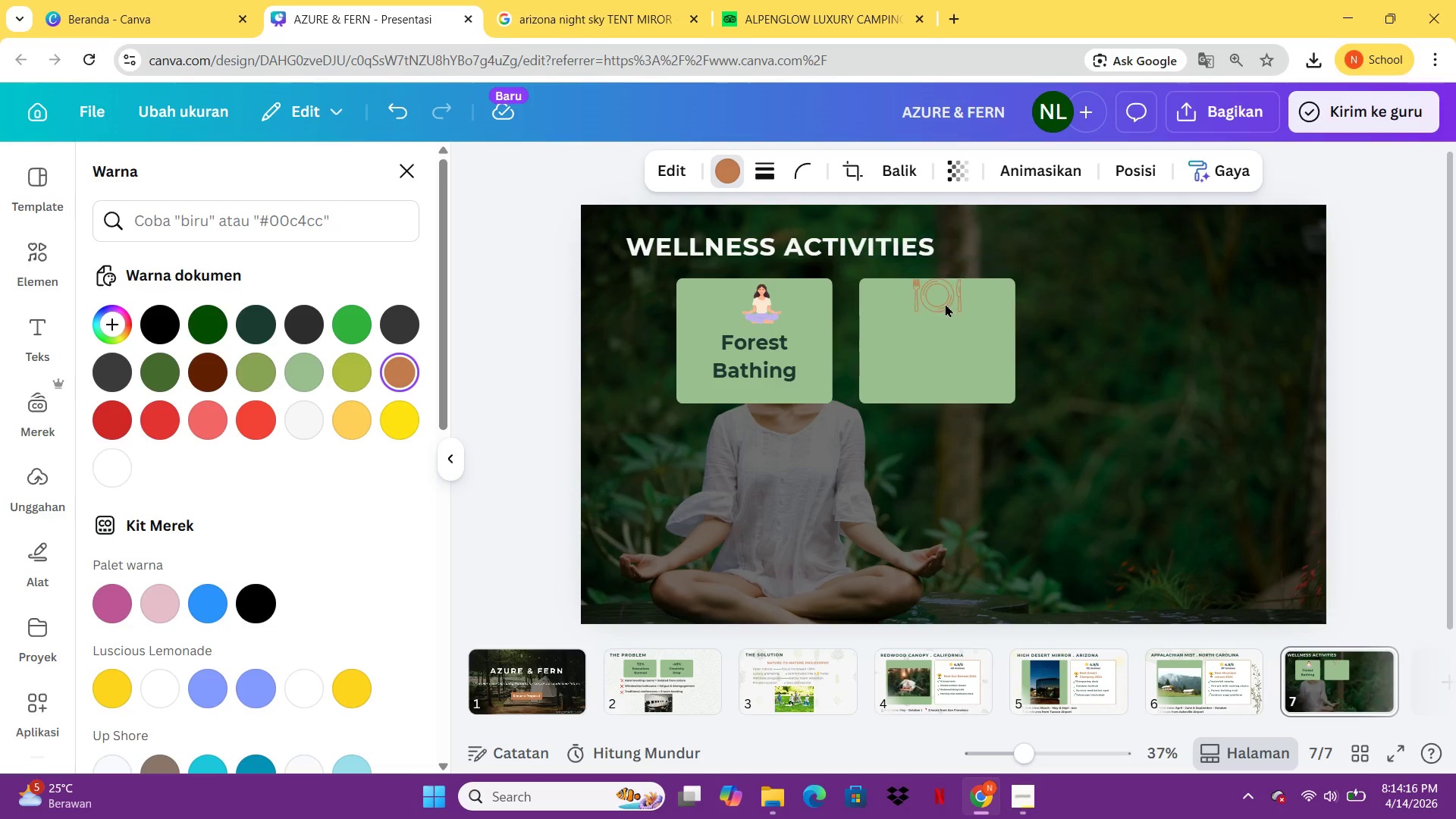 
key(ArrowDown)
 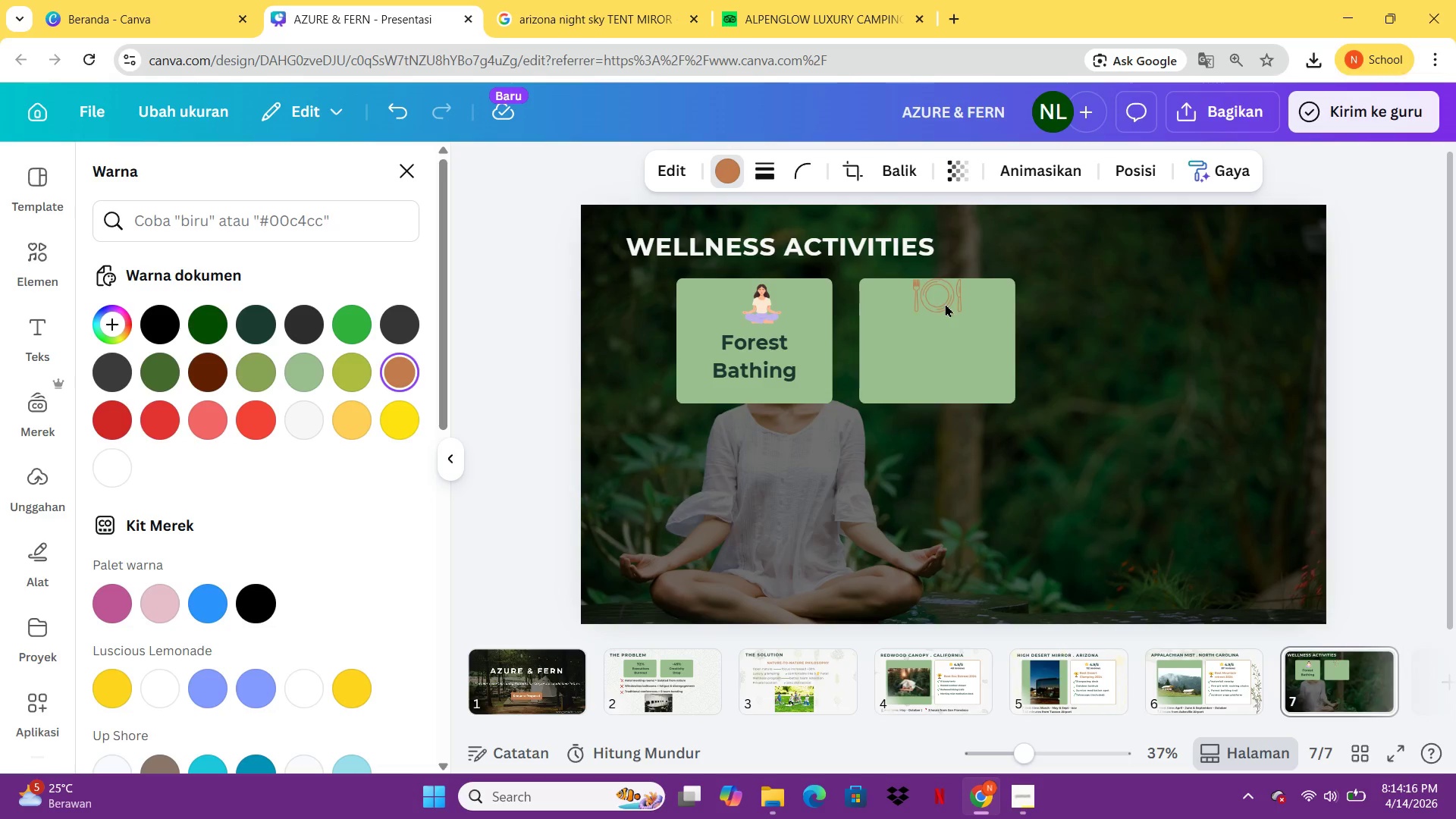 
key(ArrowDown)
 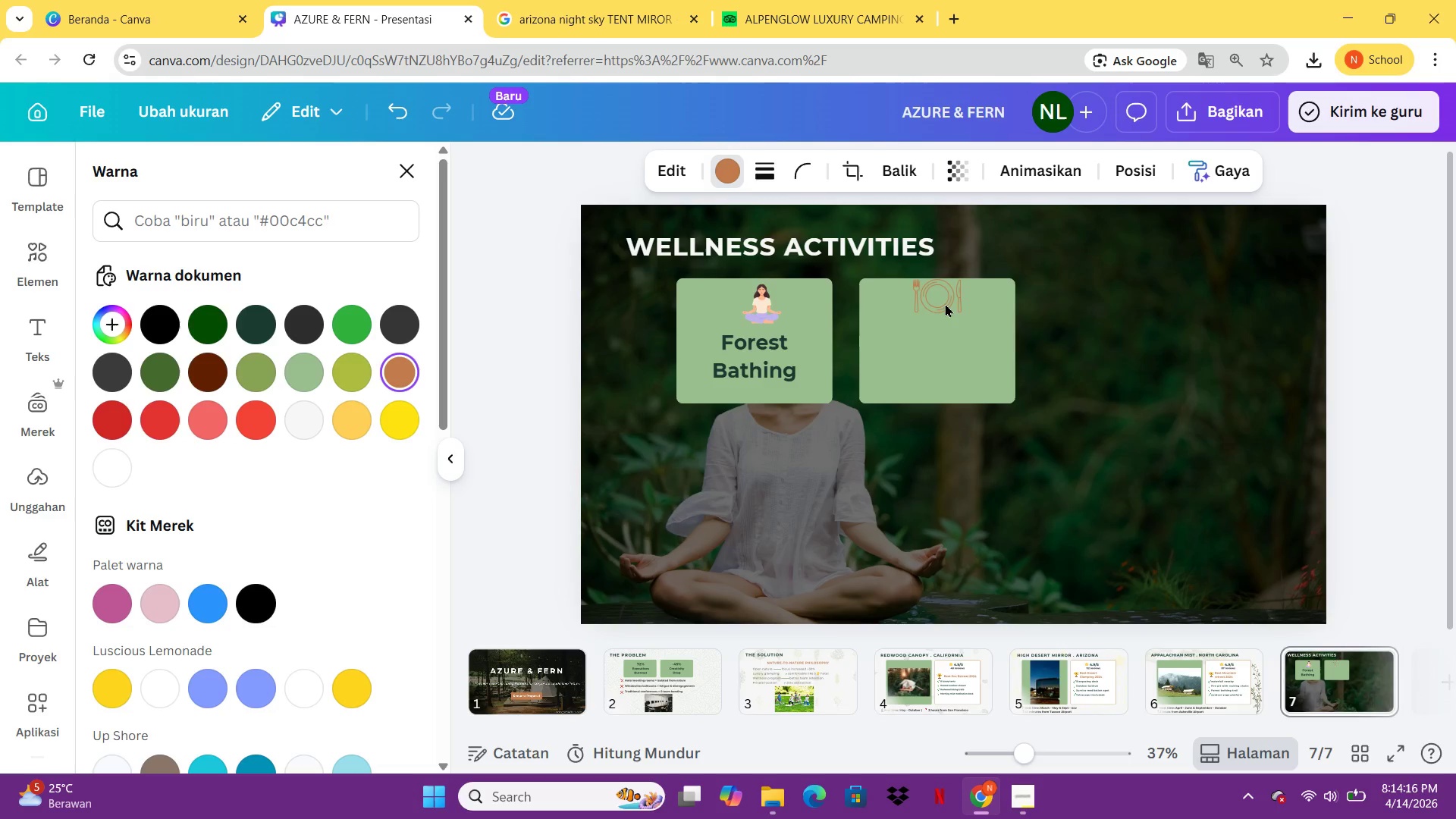 
key(ArrowDown)
 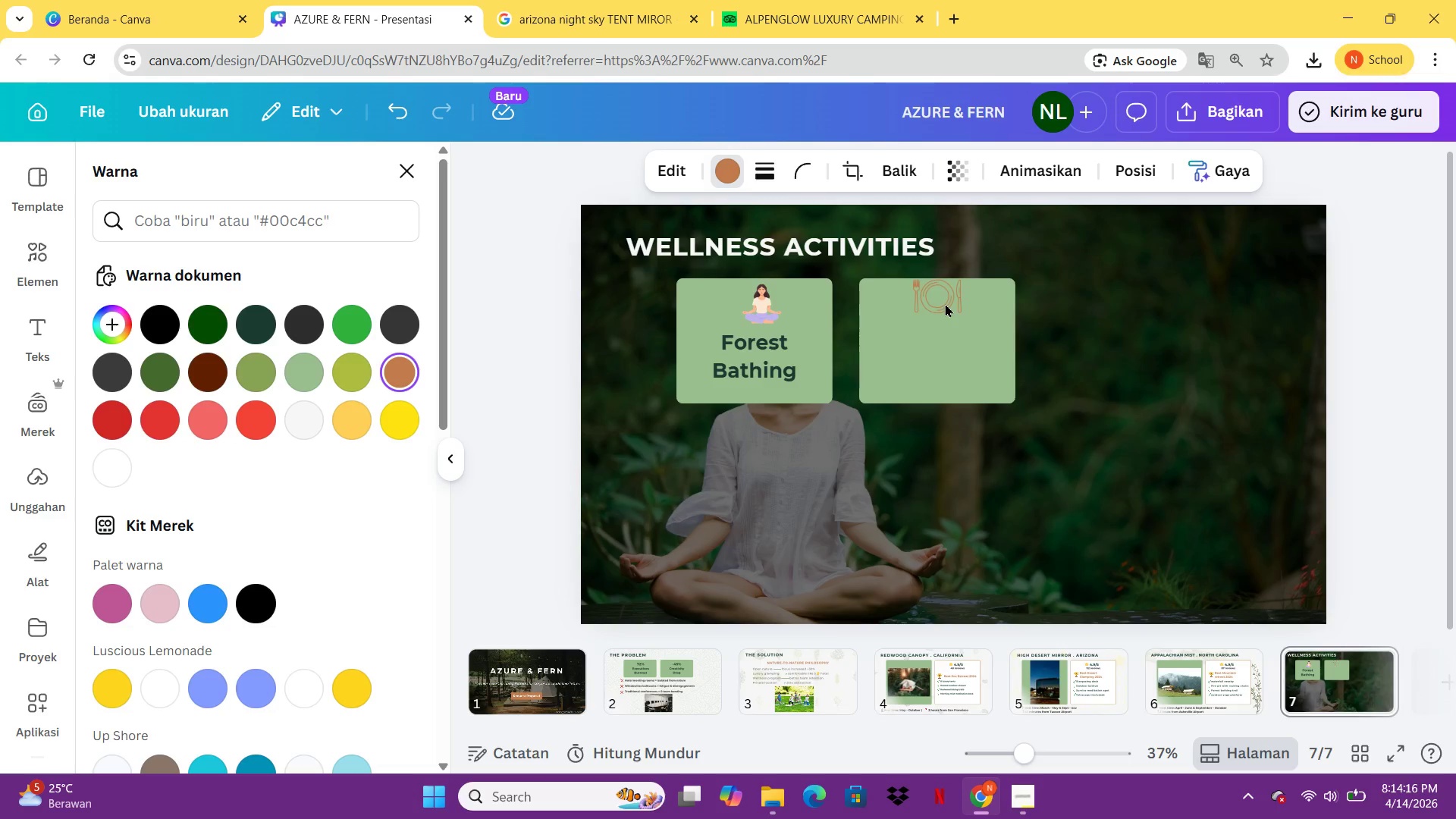 
key(ArrowDown)
 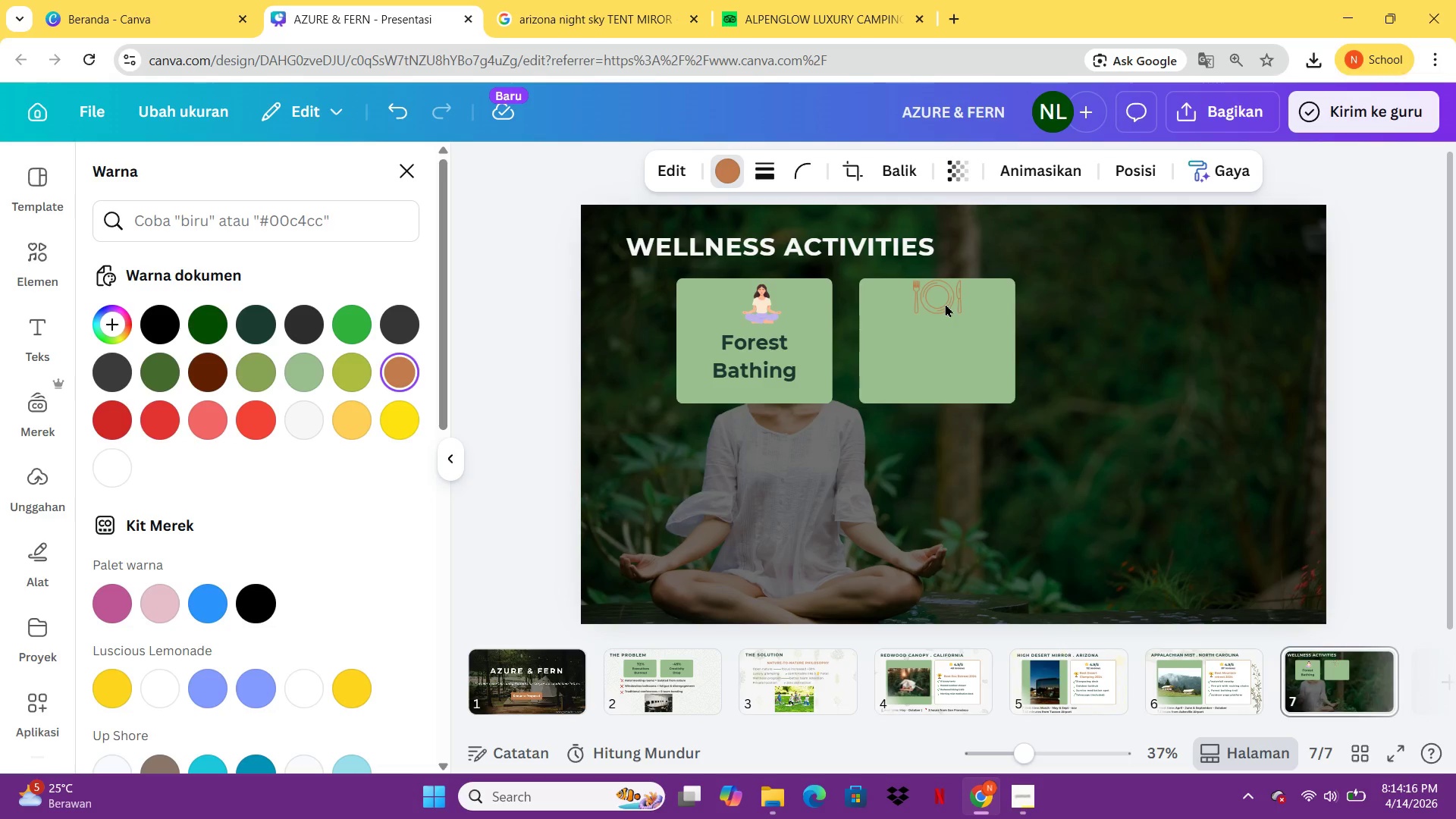 
key(ArrowDown)
 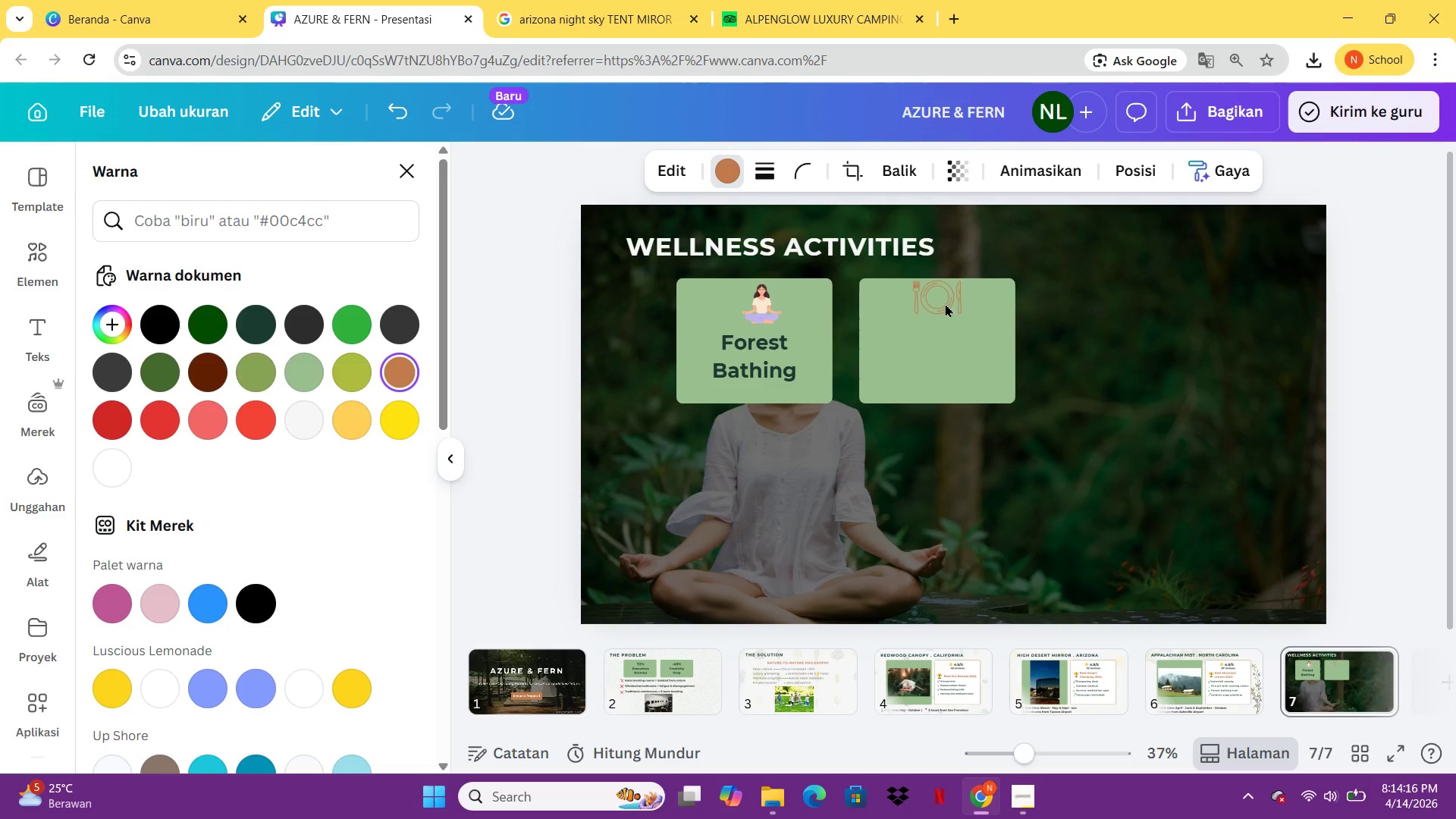 
key(ArrowDown)
 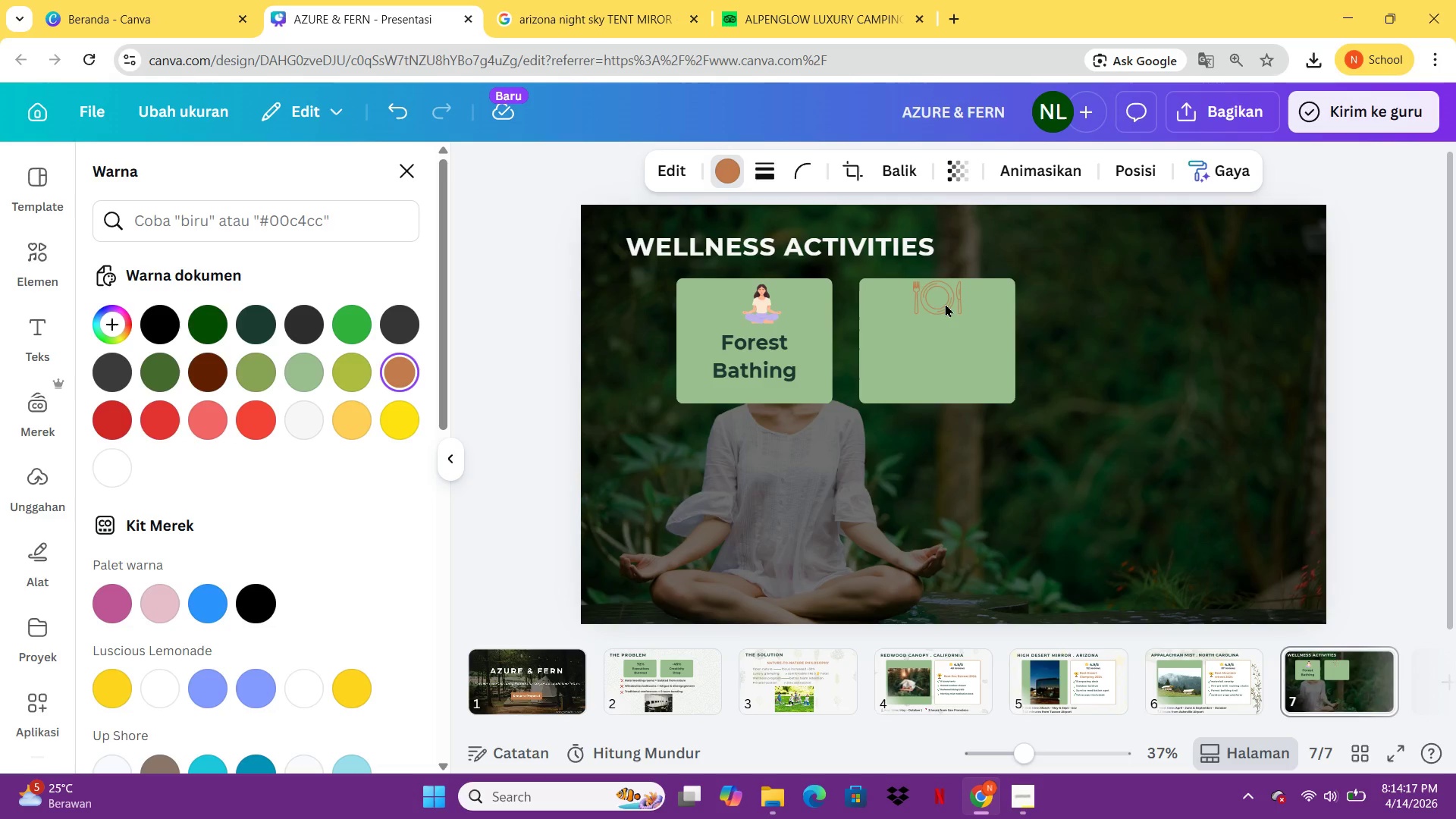 
key(ArrowDown)
 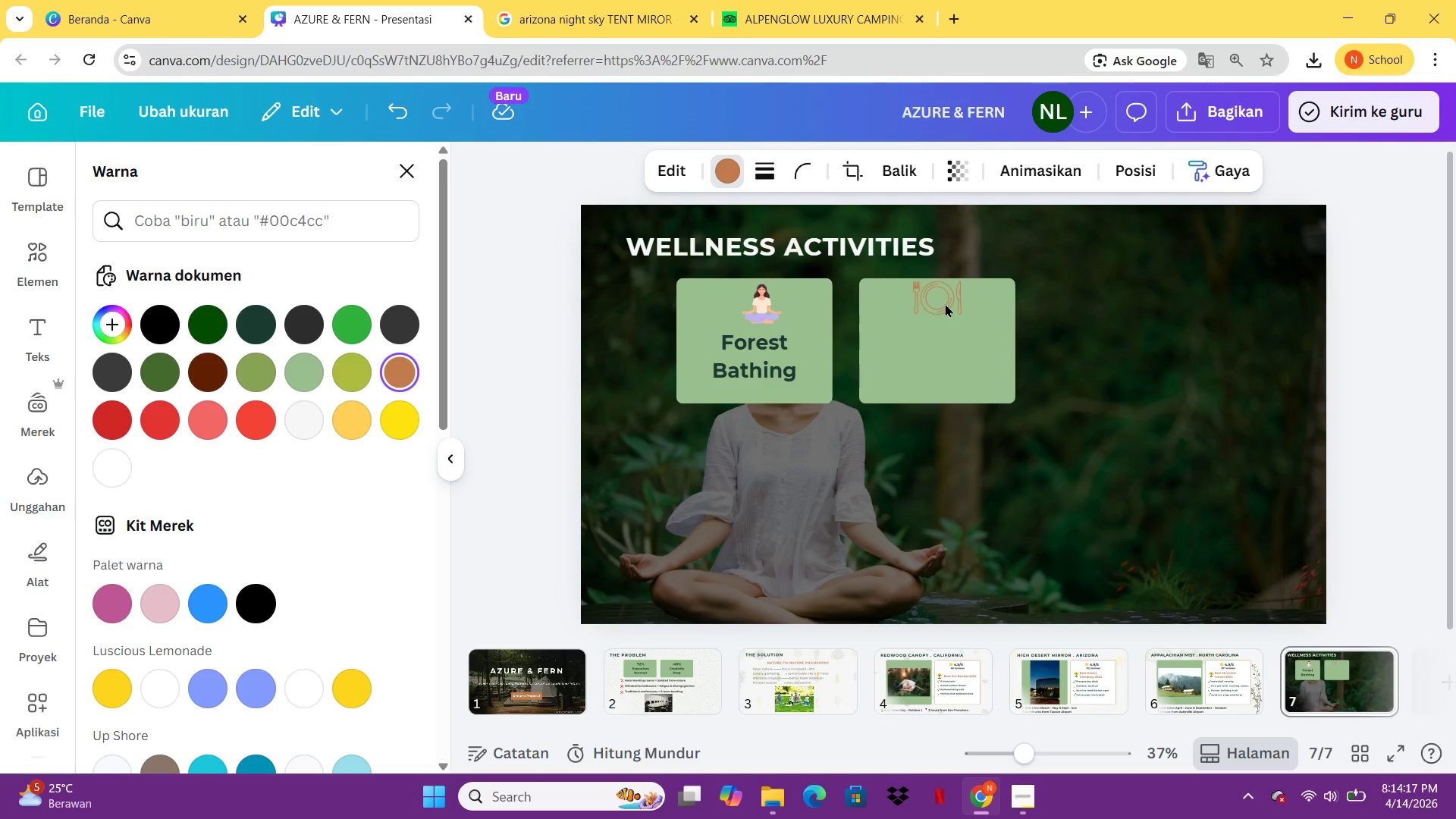 
key(ArrowDown)
 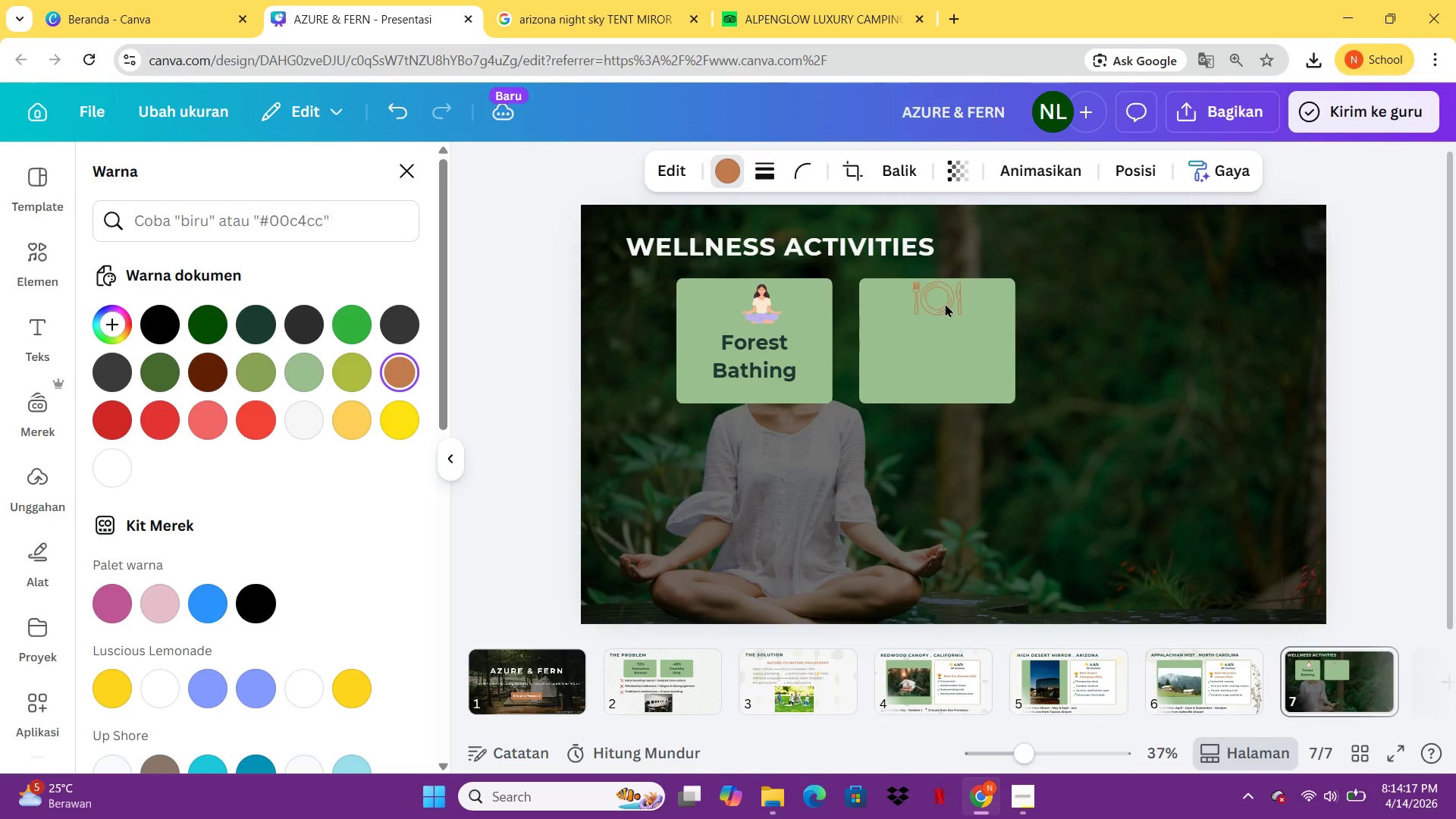 
key(ArrowDown)
 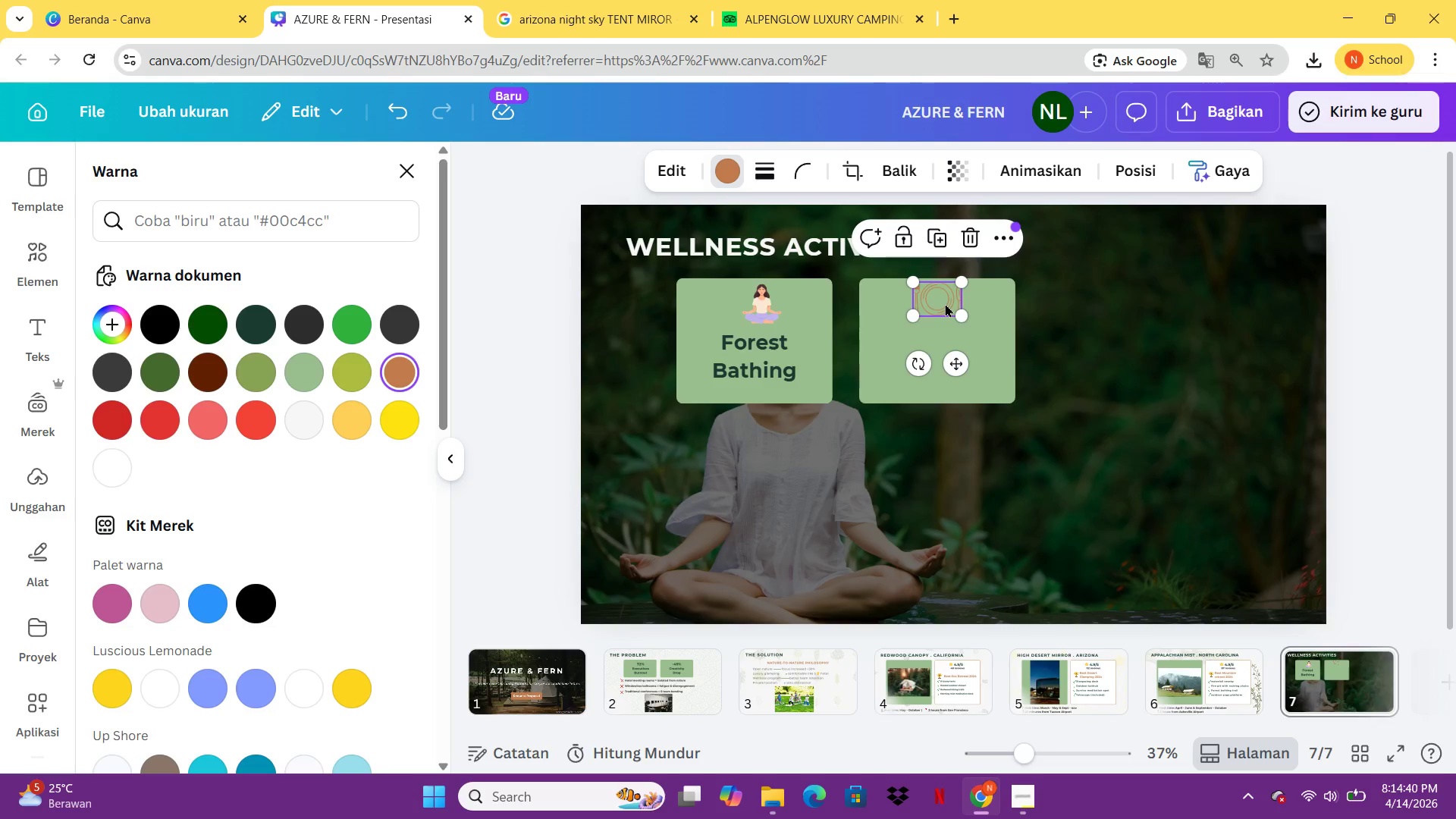 
wait(28.56)
 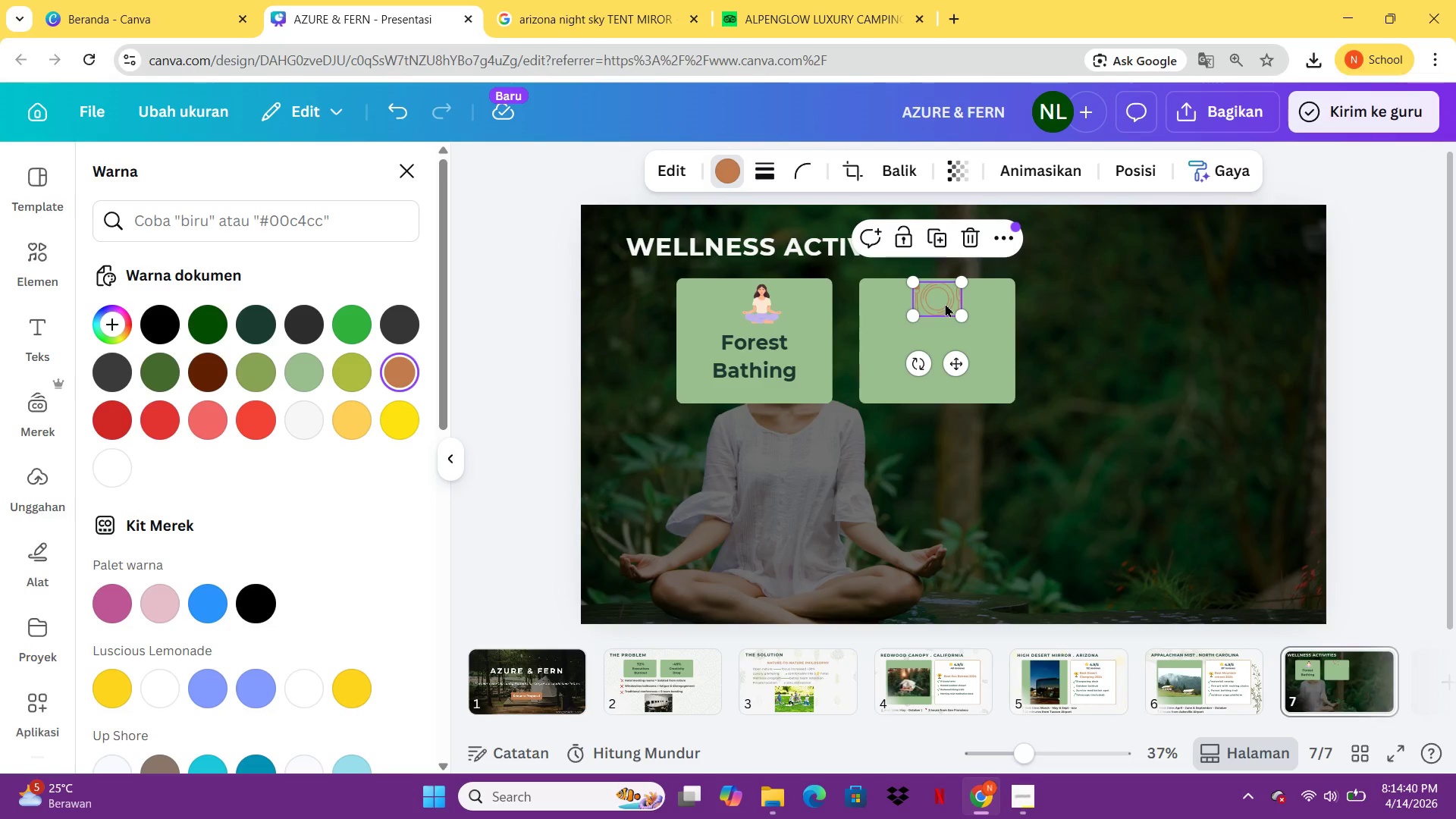 
left_click([108, 467])
 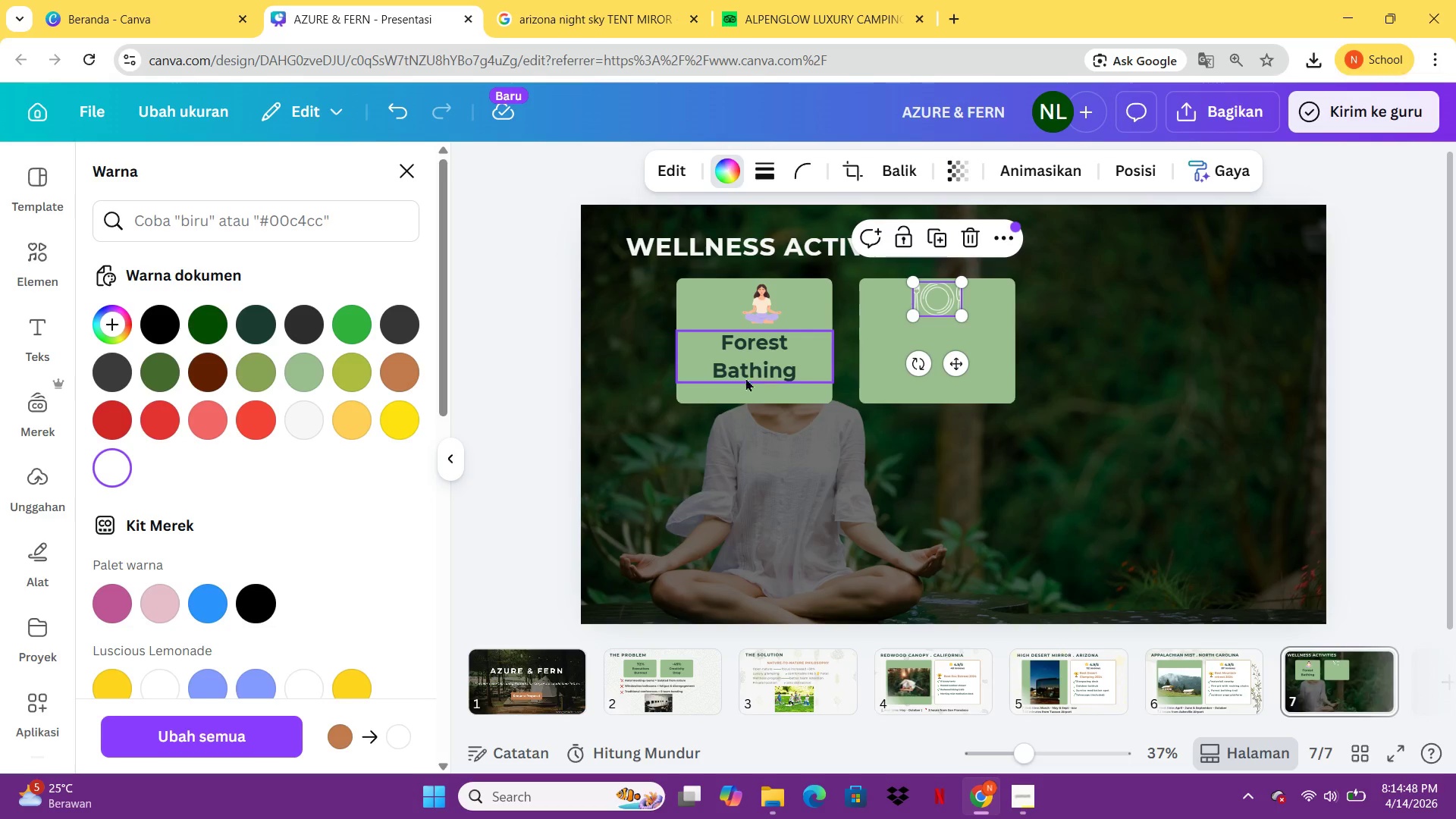 
left_click([793, 350])
 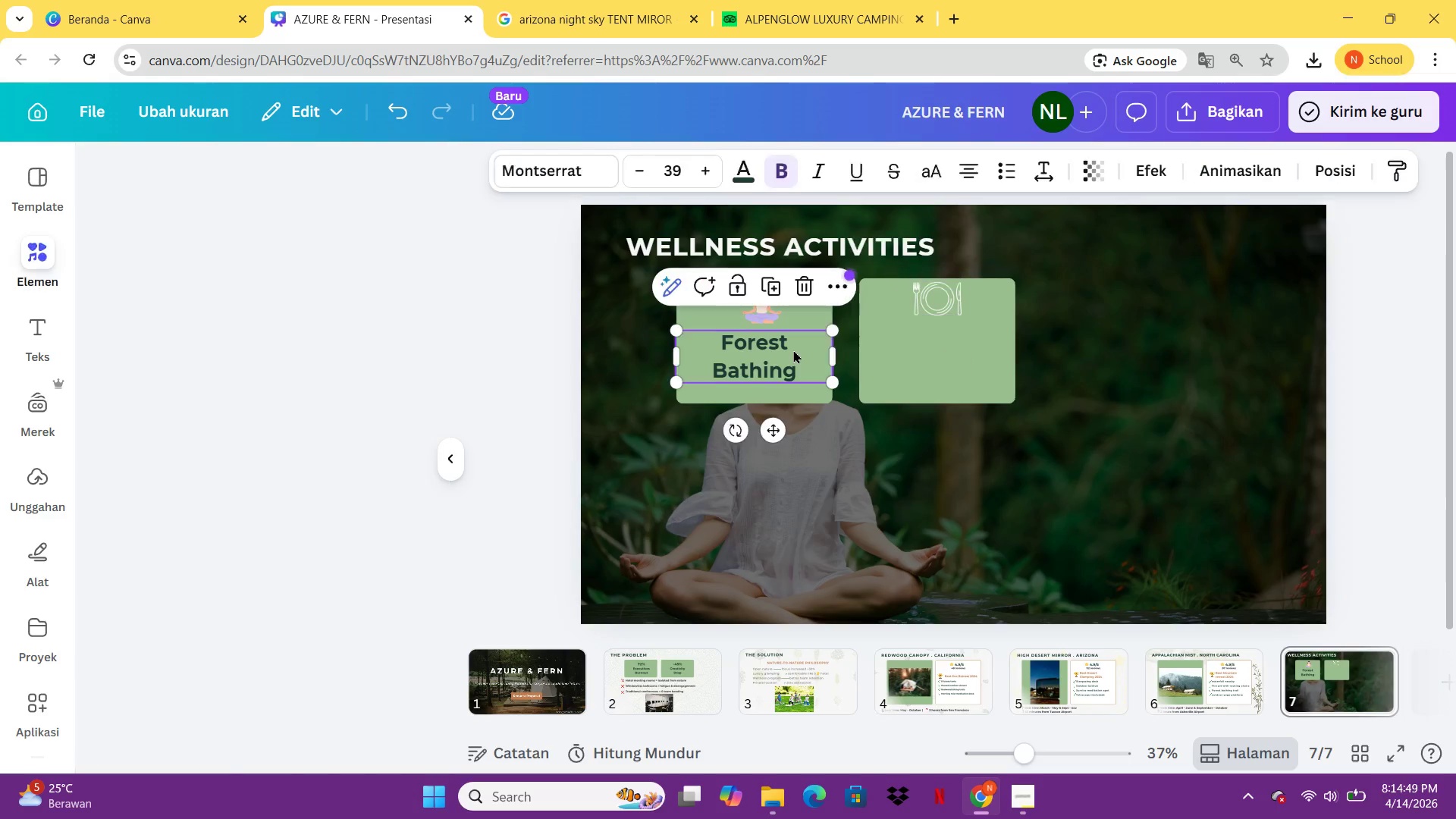 
key(Control+C)
 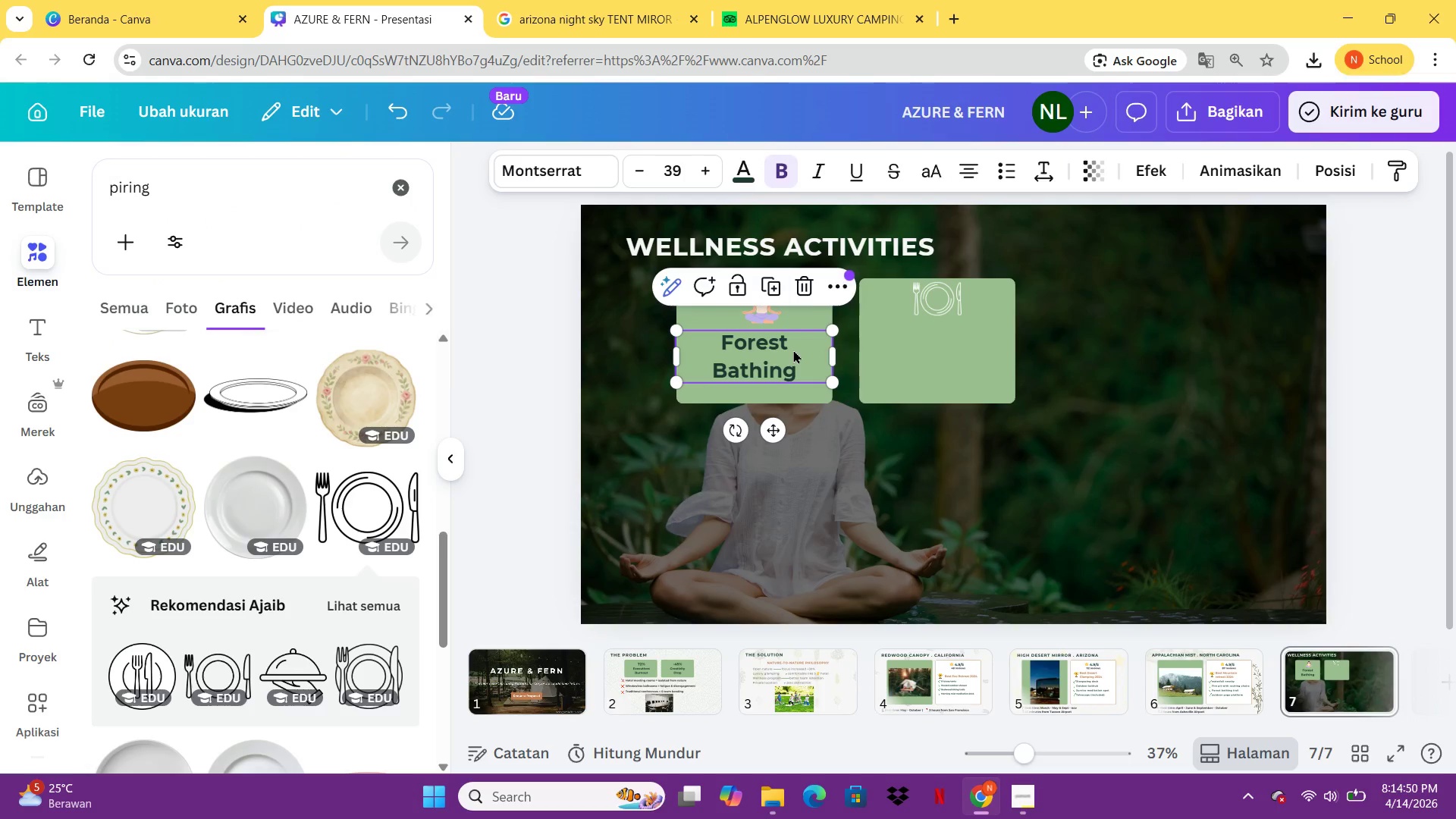 
key(Control+V)
 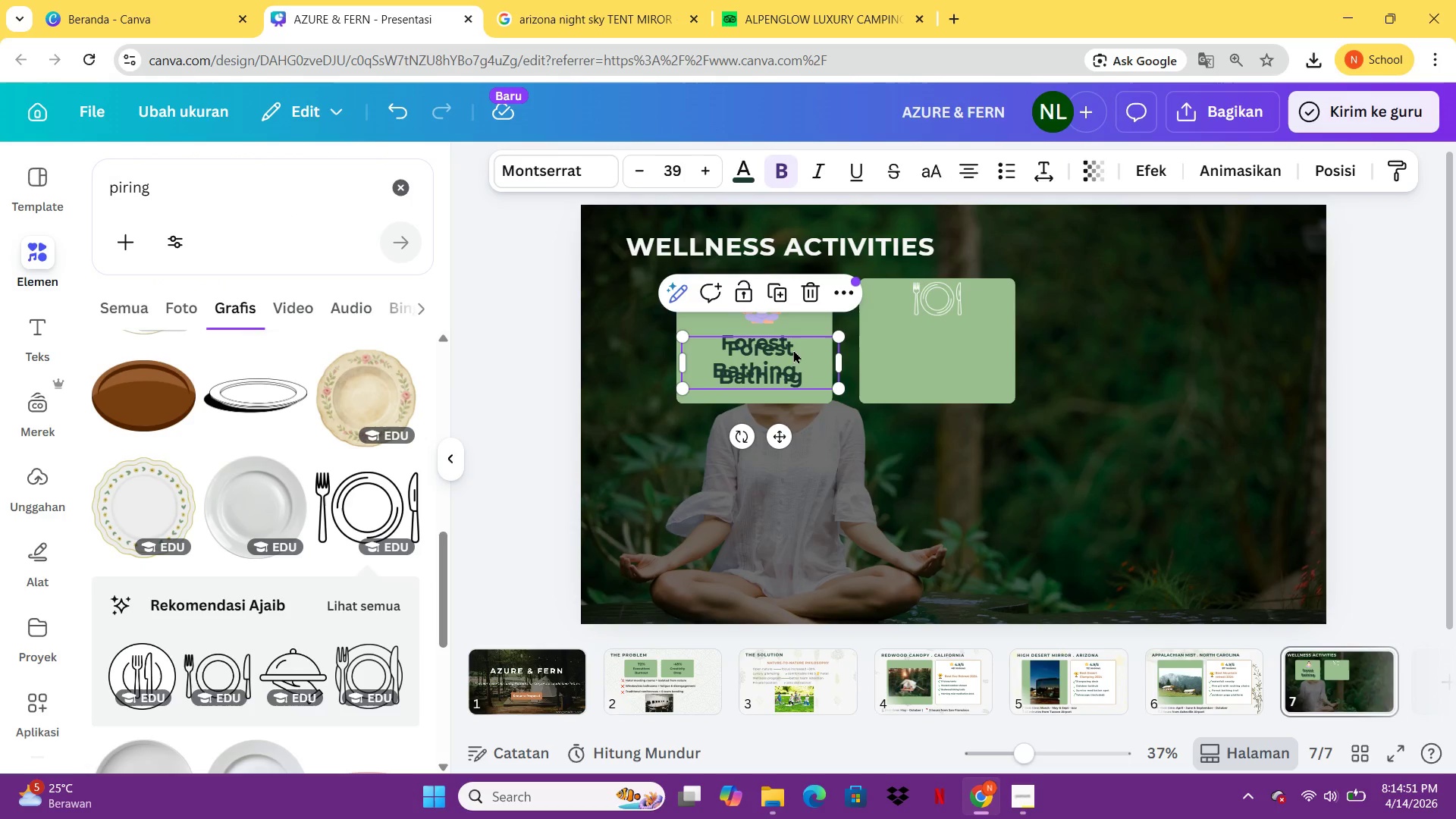 
left_click_drag(start_coordinate=[793, 350], to_coordinate=[966, 351])
 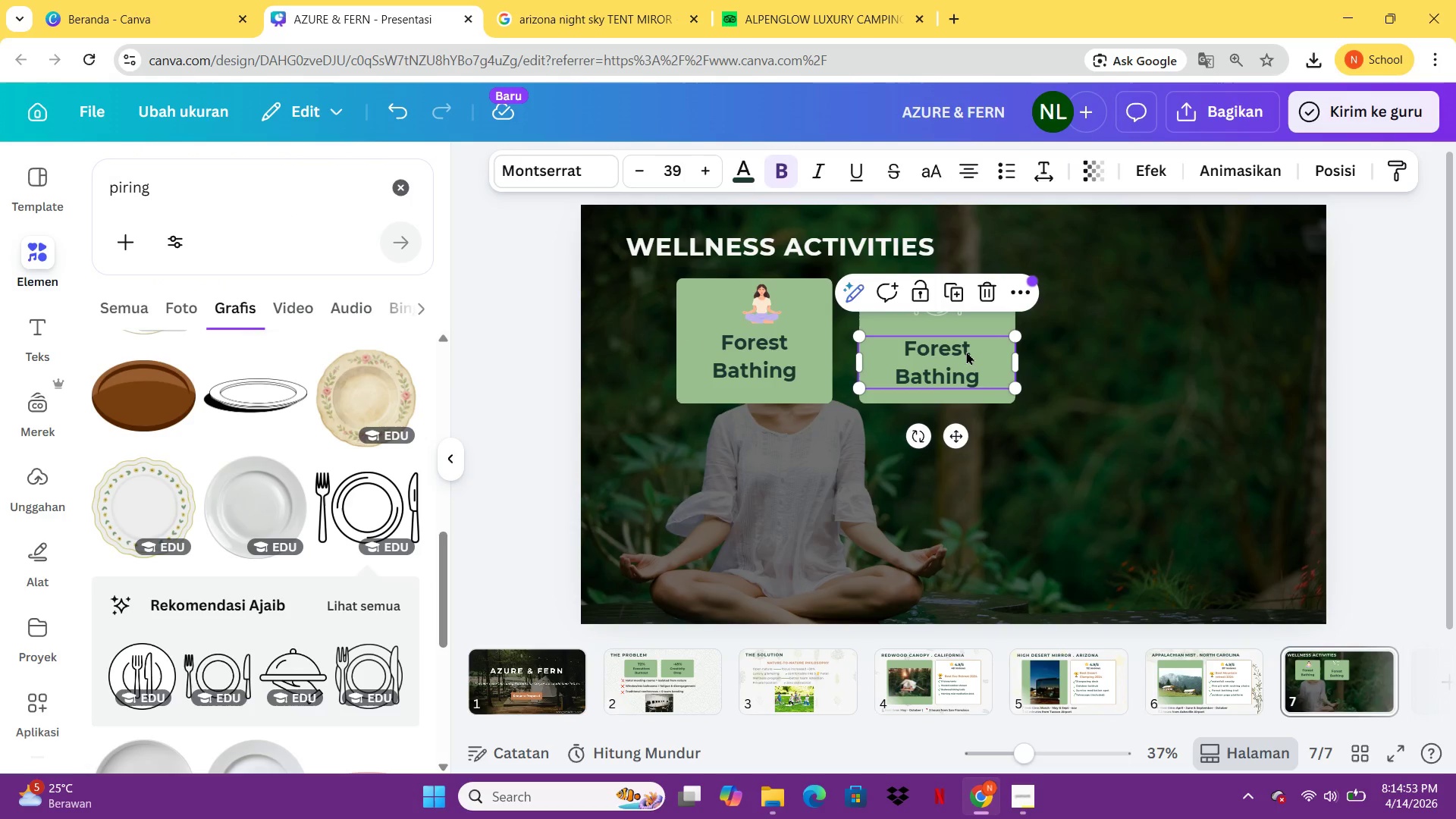 
double_click([966, 351])
 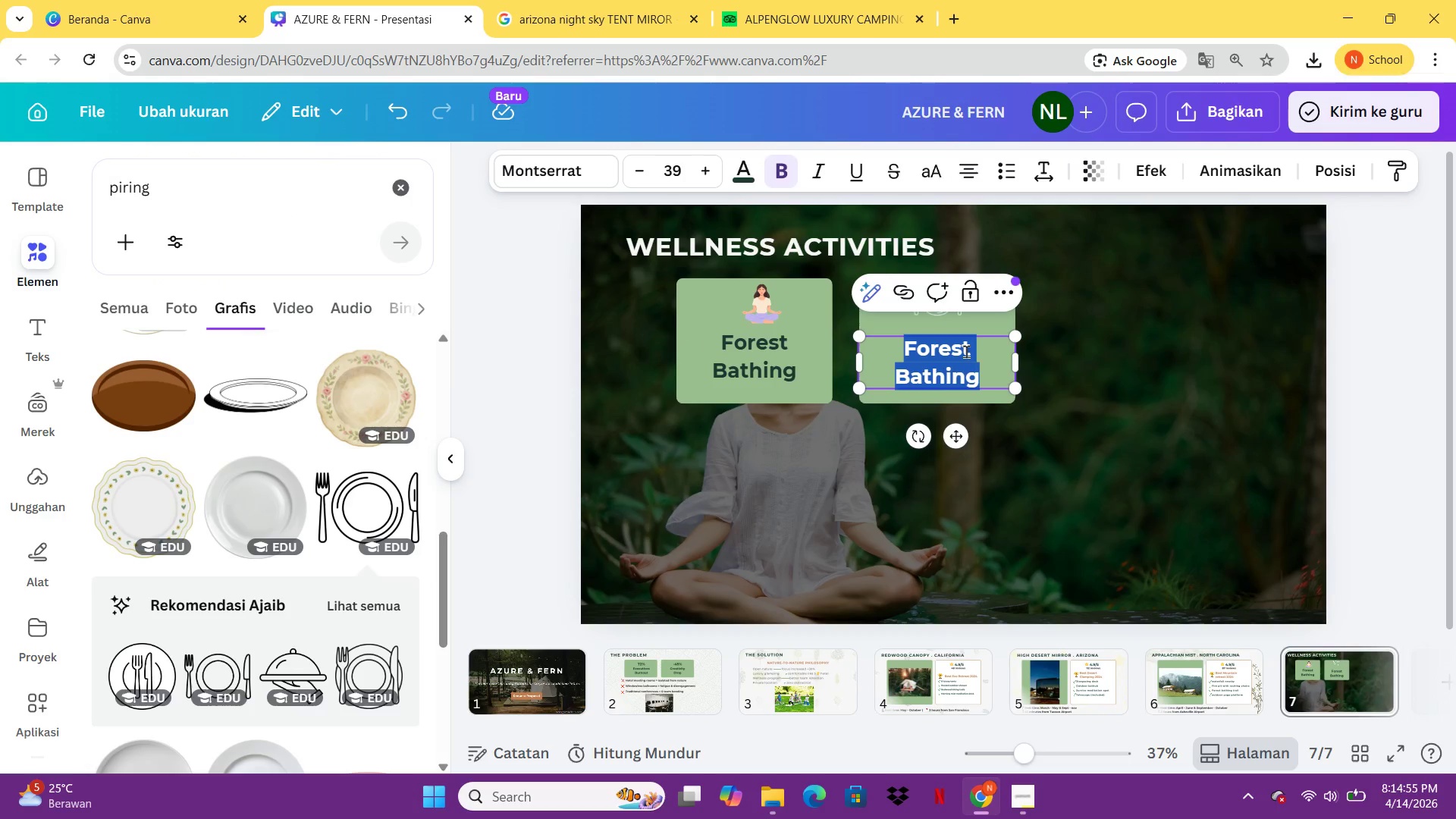 
type(Farm- )
key(Backspace)
type(to-Table)
 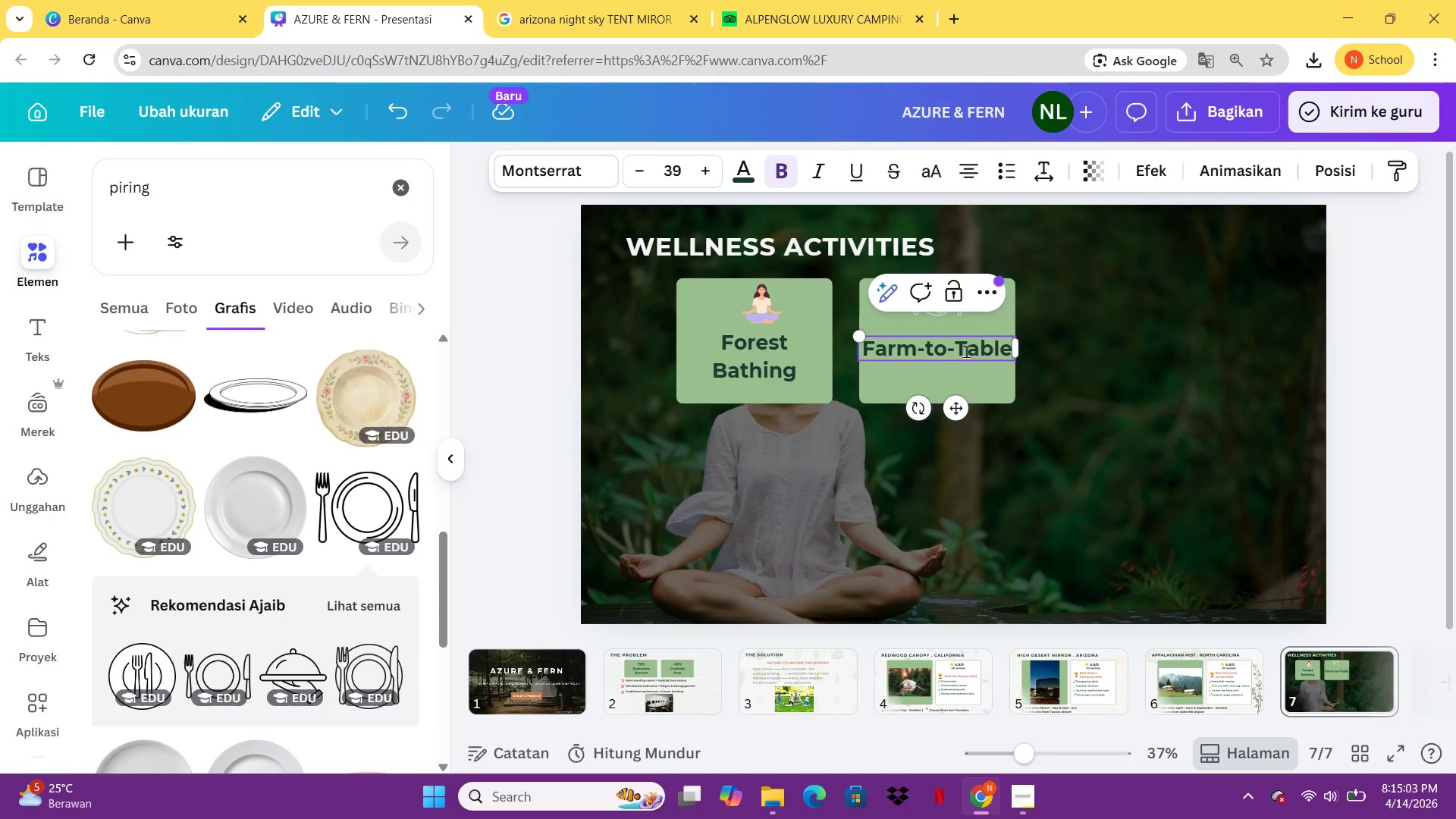 
left_click_drag(start_coordinate=[1017, 352], to_coordinate=[998, 353])
 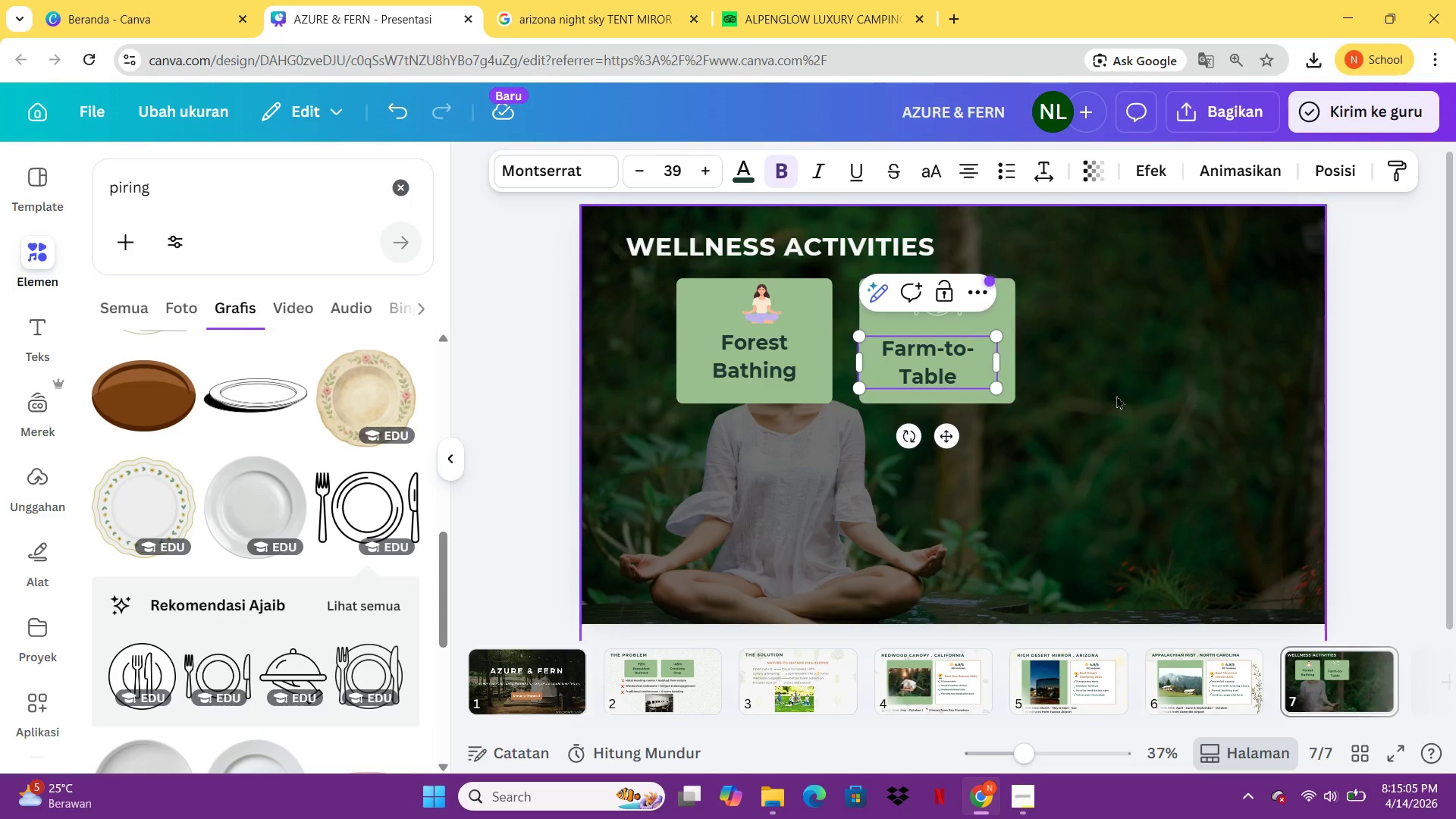 
left_click([1117, 396])
 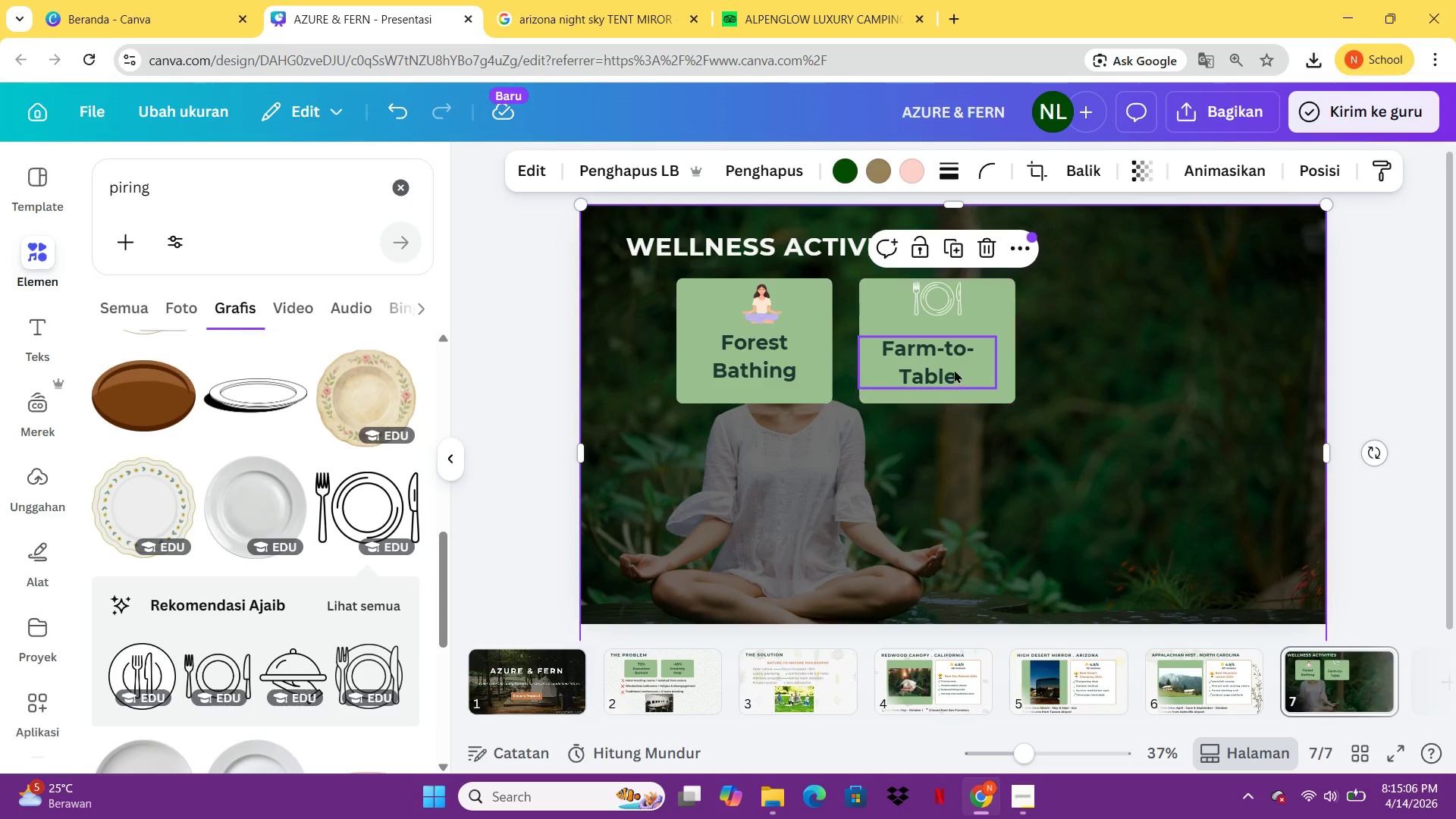 
left_click_drag(start_coordinate=[946, 366], to_coordinate=[957, 363])
 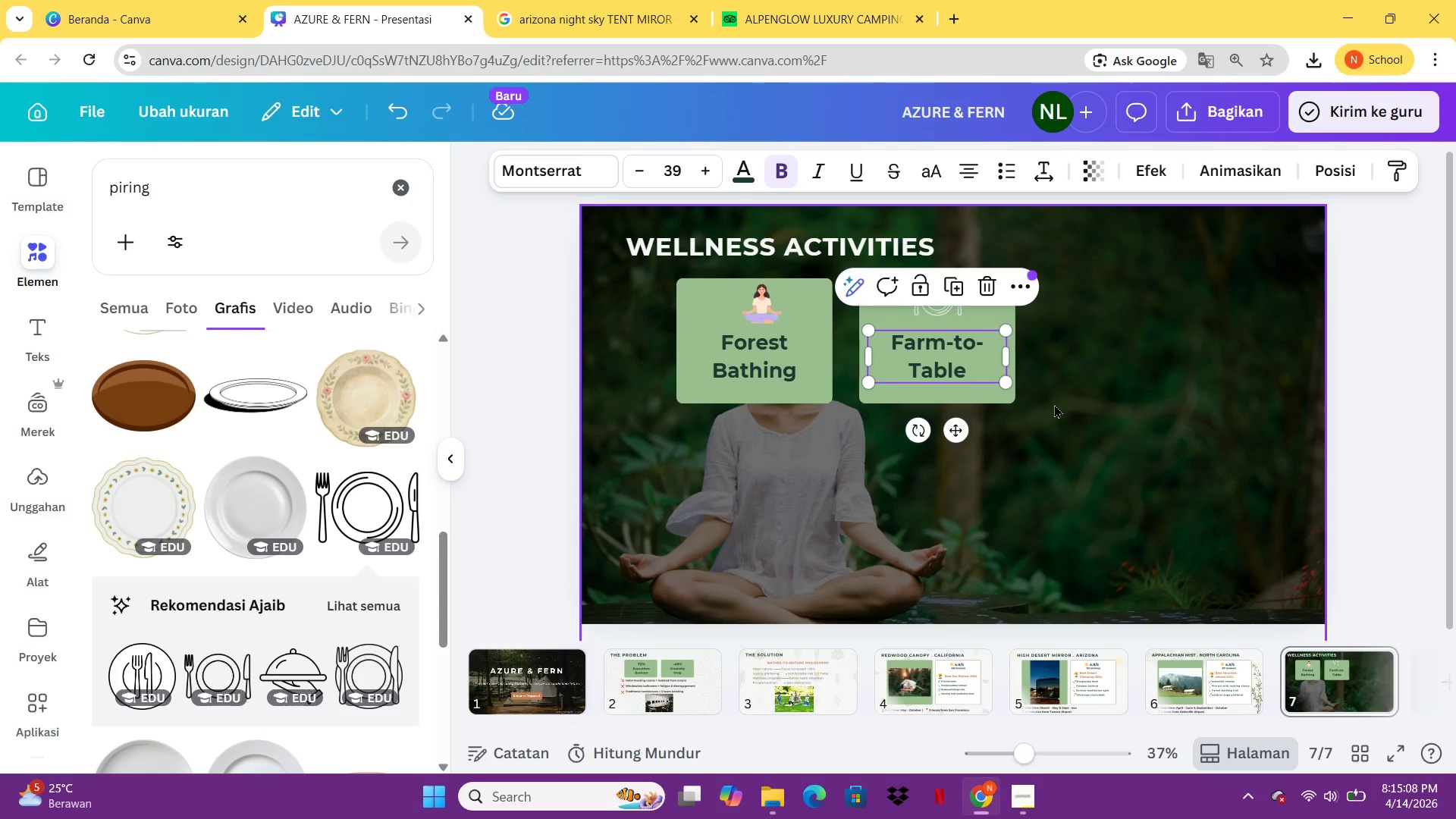 
left_click([1054, 404])
 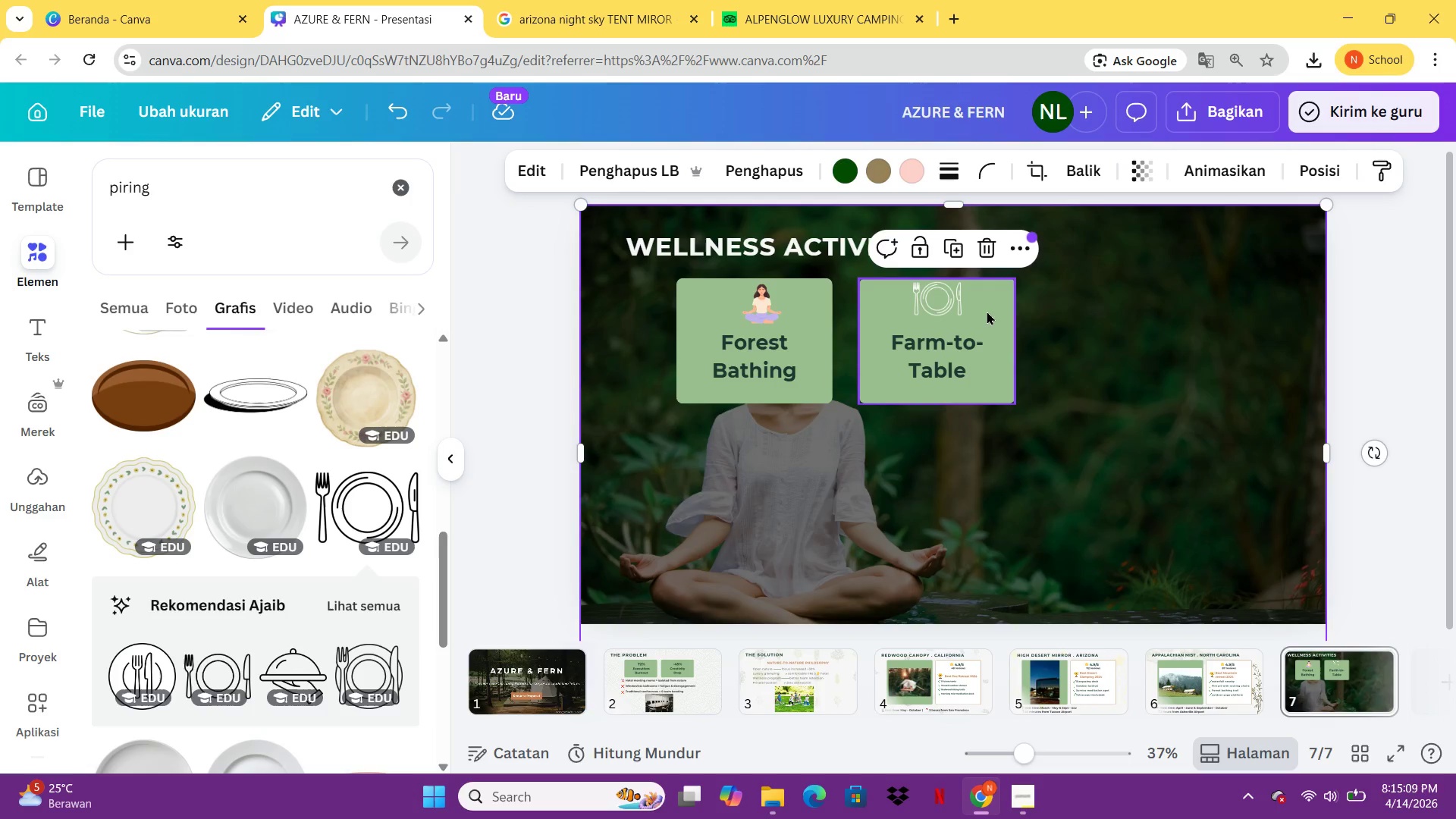 
left_click([987, 311])
 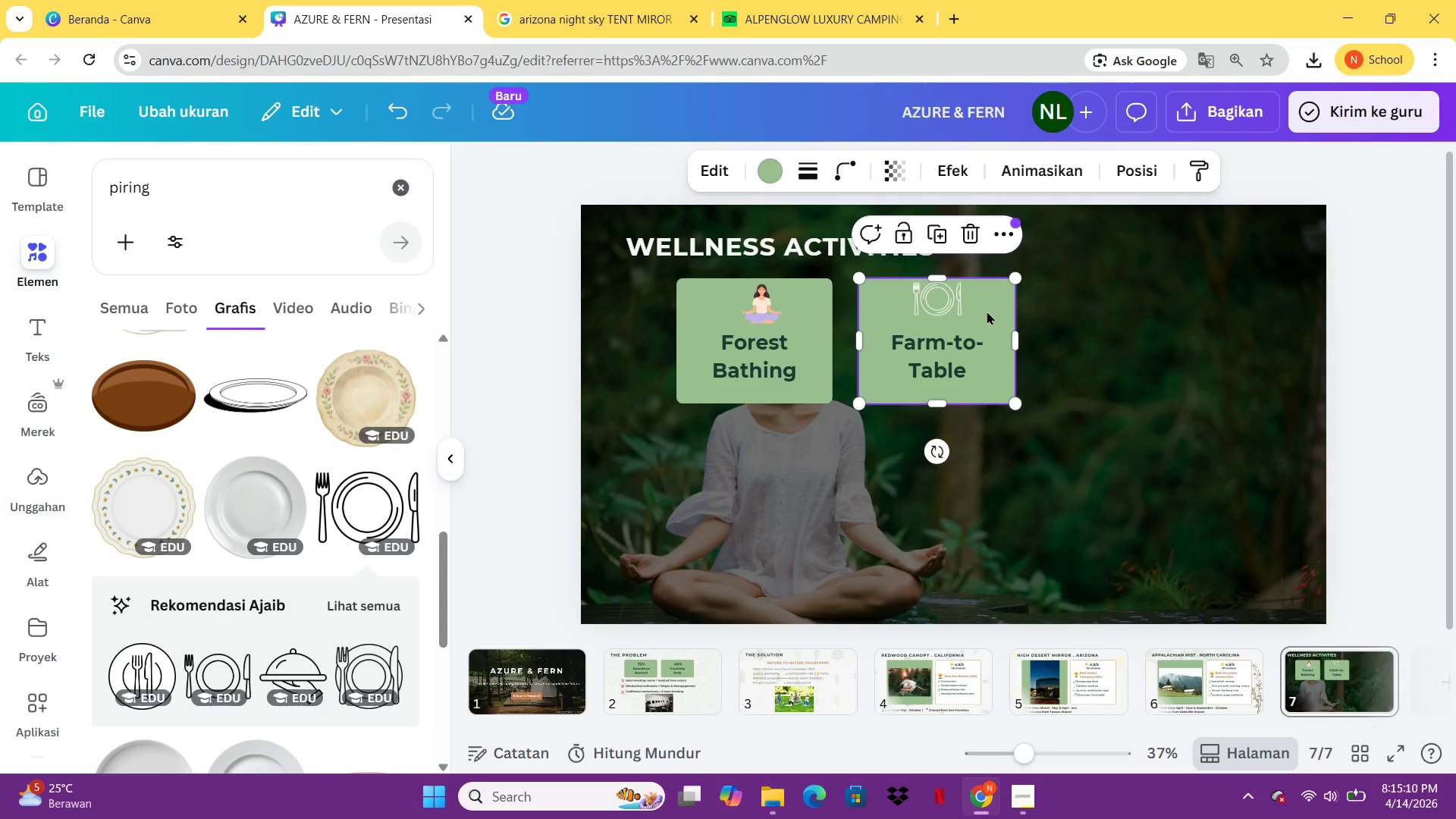 
key(Control+C)
 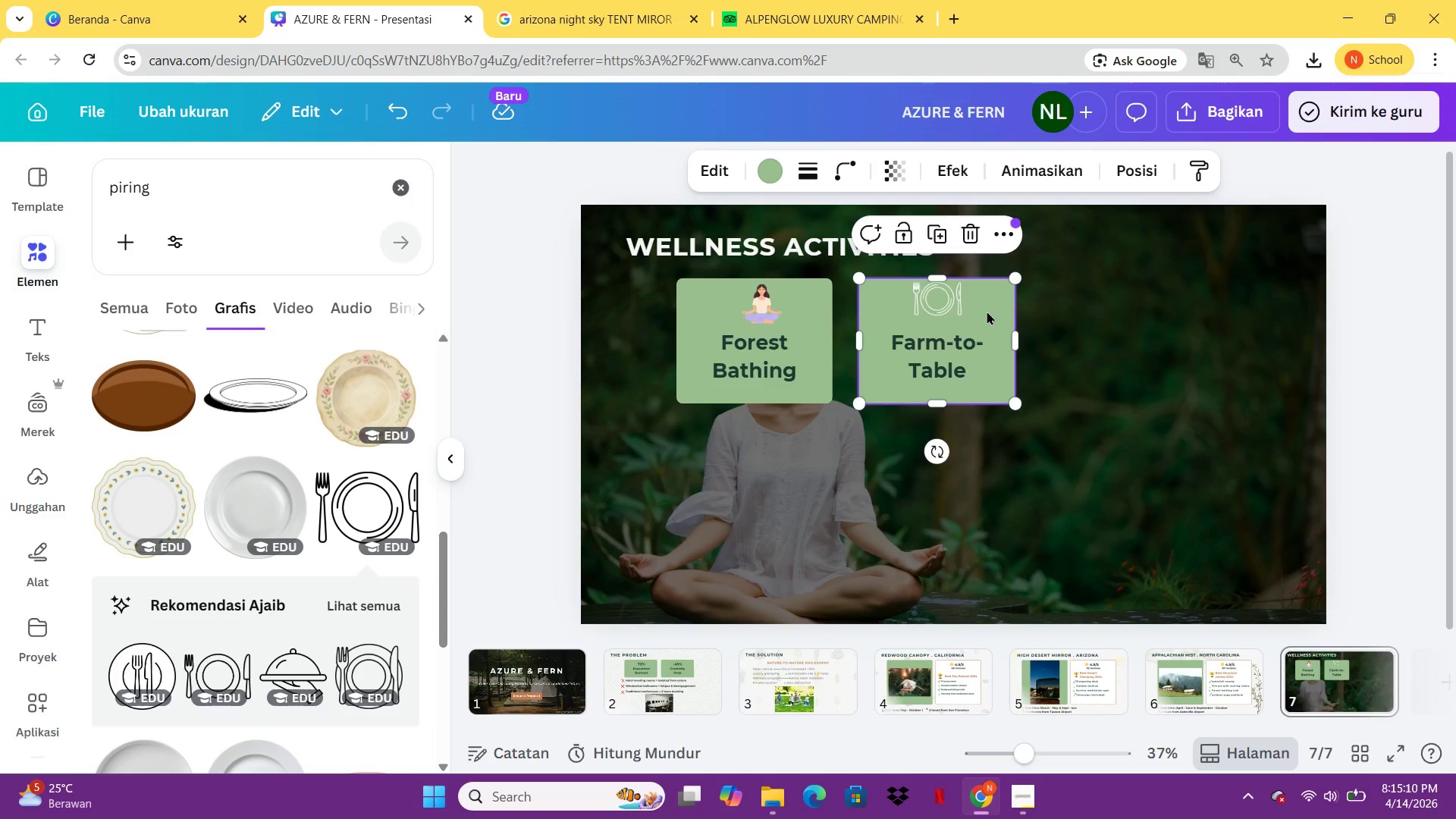 
key(Control+V)
 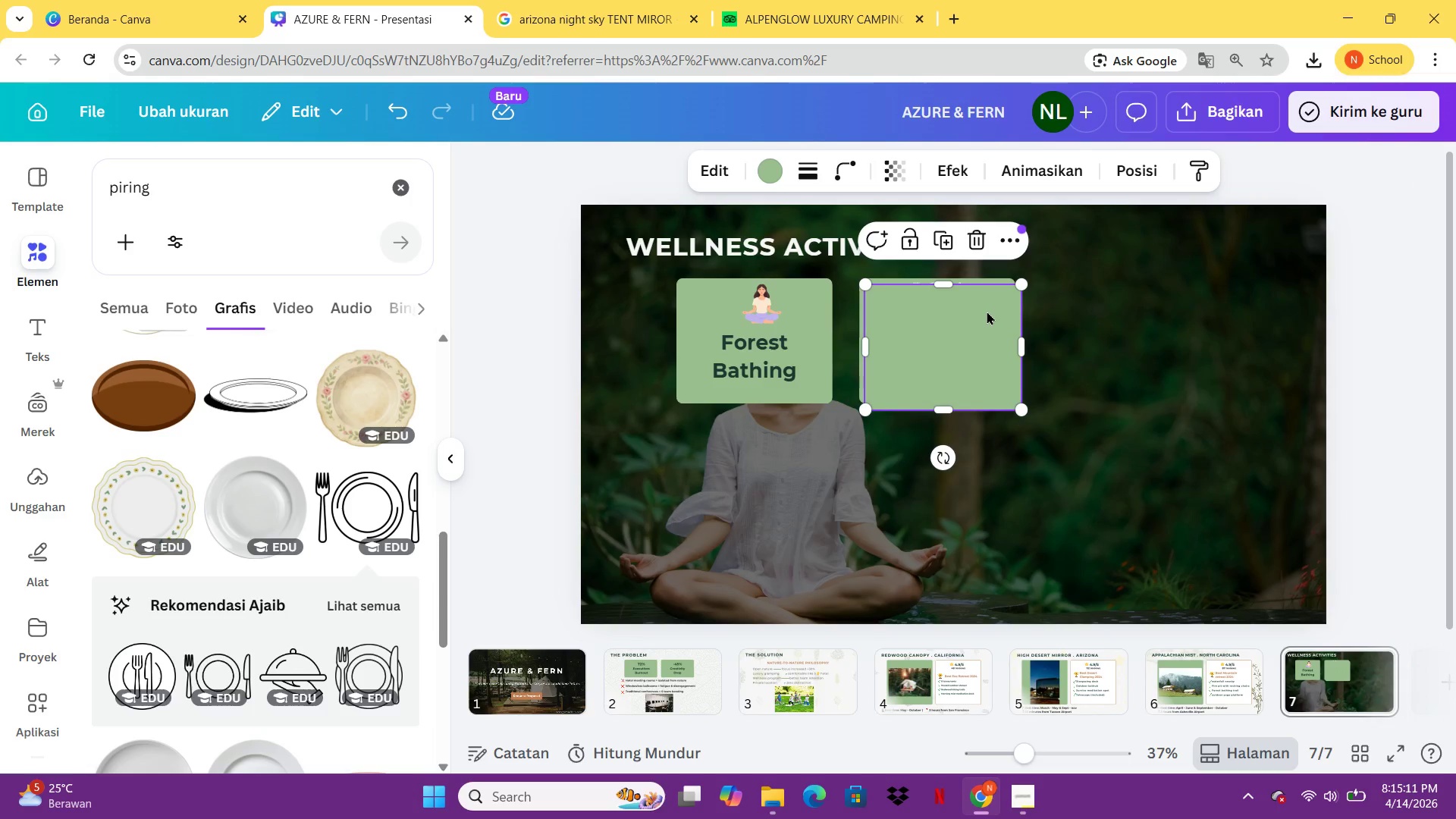 
left_click_drag(start_coordinate=[987, 311], to_coordinate=[1170, 305])
 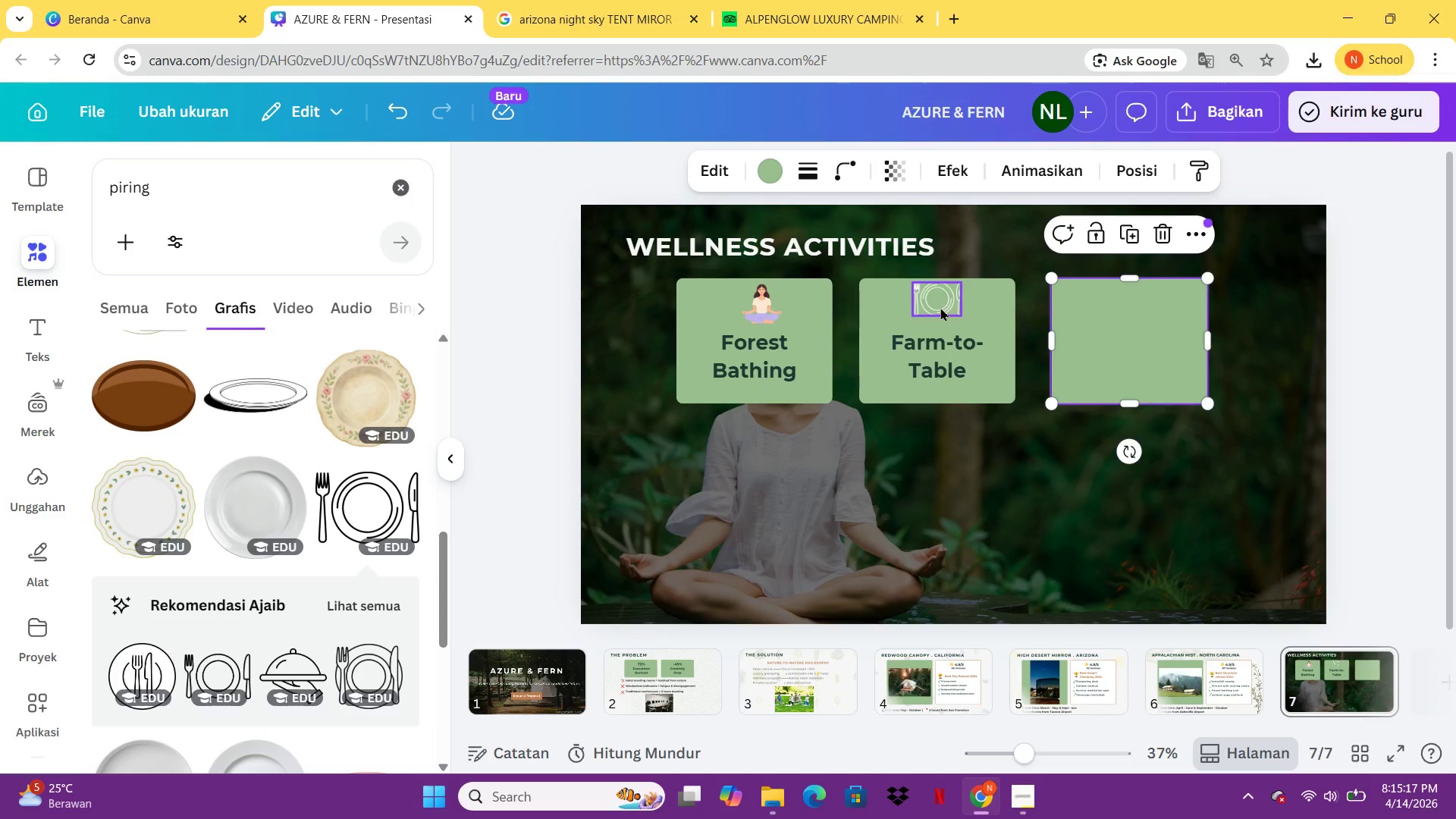 
left_click_drag(start_coordinate=[295, 185], to_coordinate=[234, 186])
 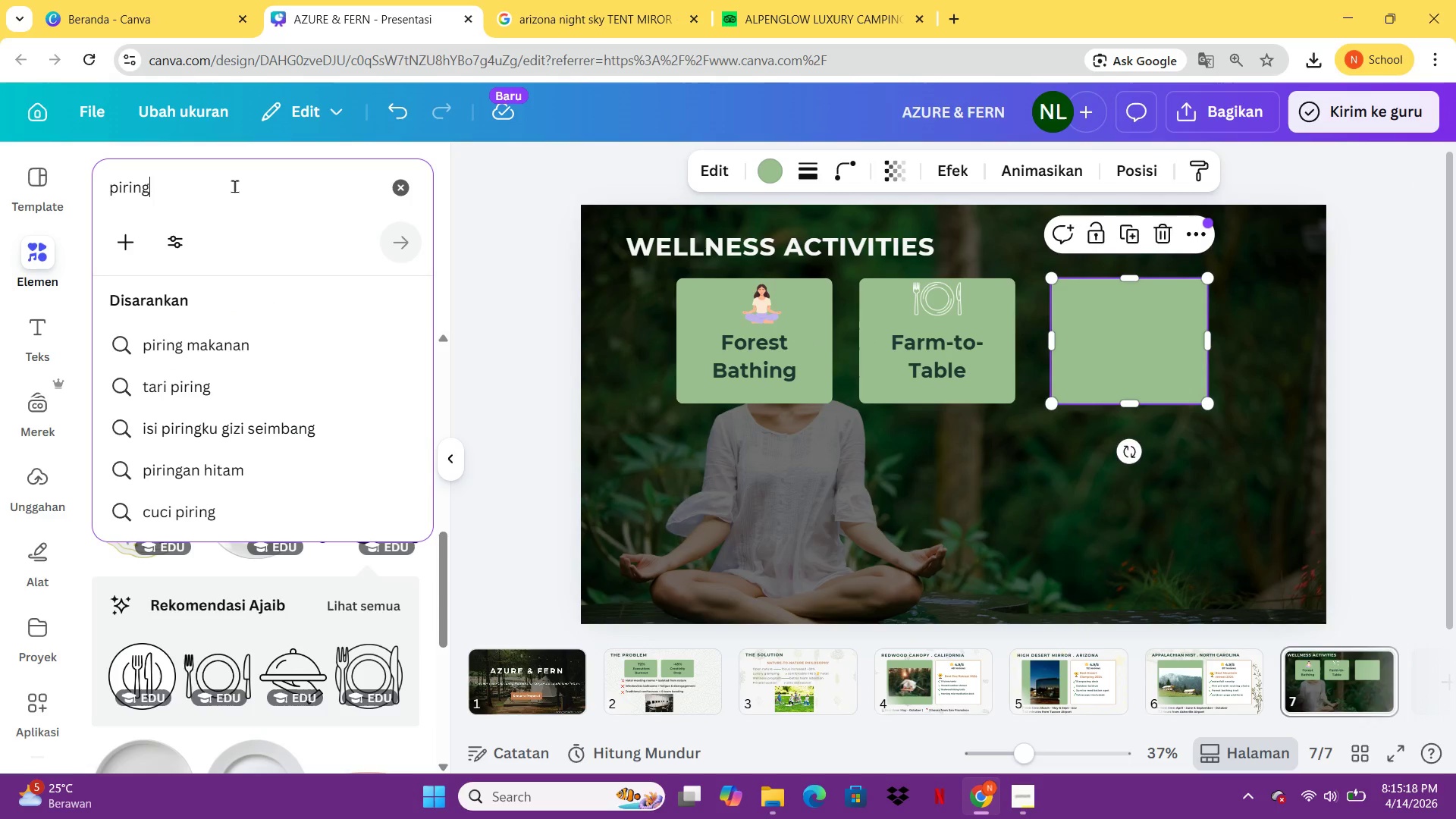 
left_click([234, 186])
 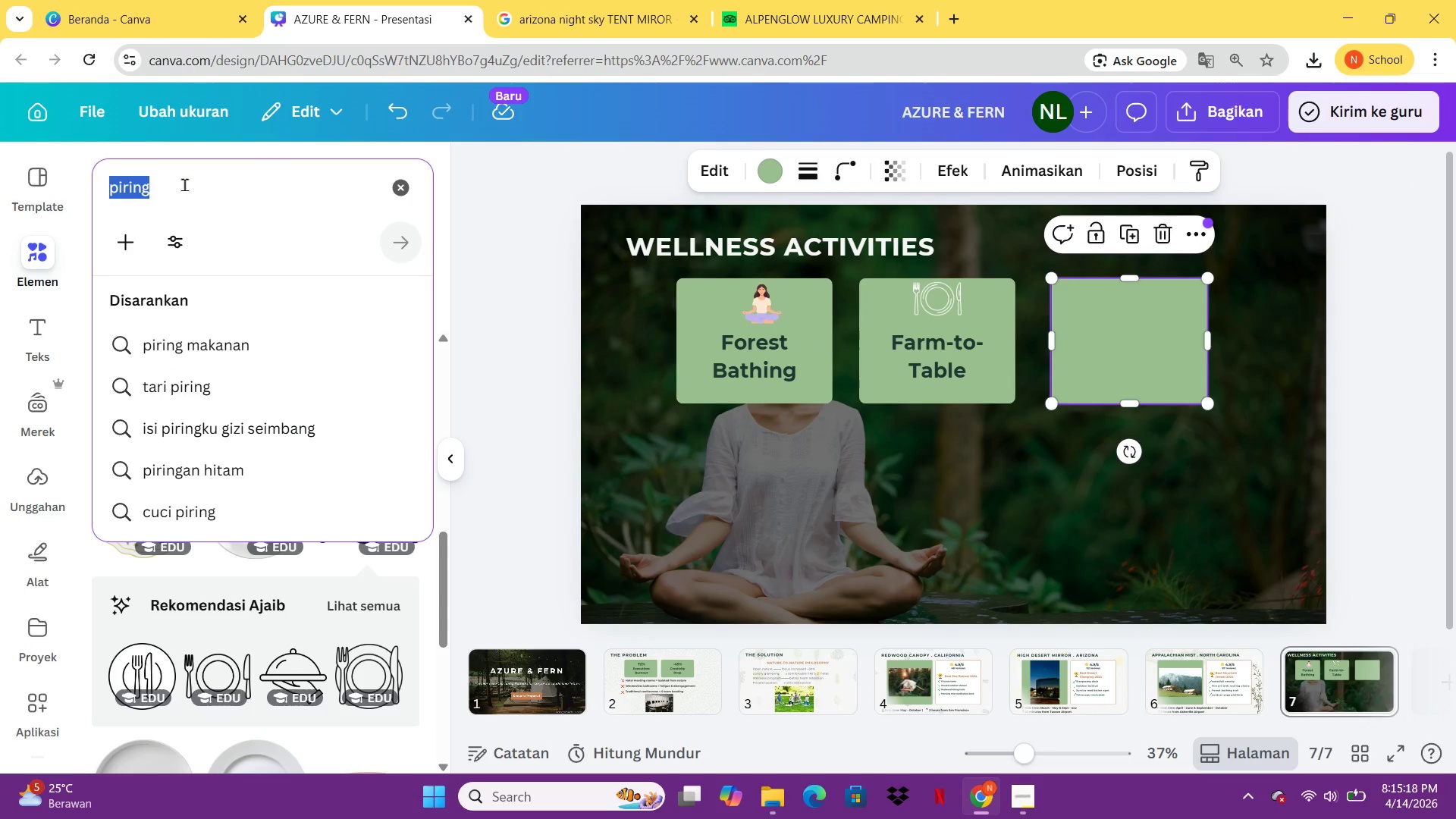 
left_click_drag(start_coordinate=[234, 186], to_coordinate=[170, 184])
 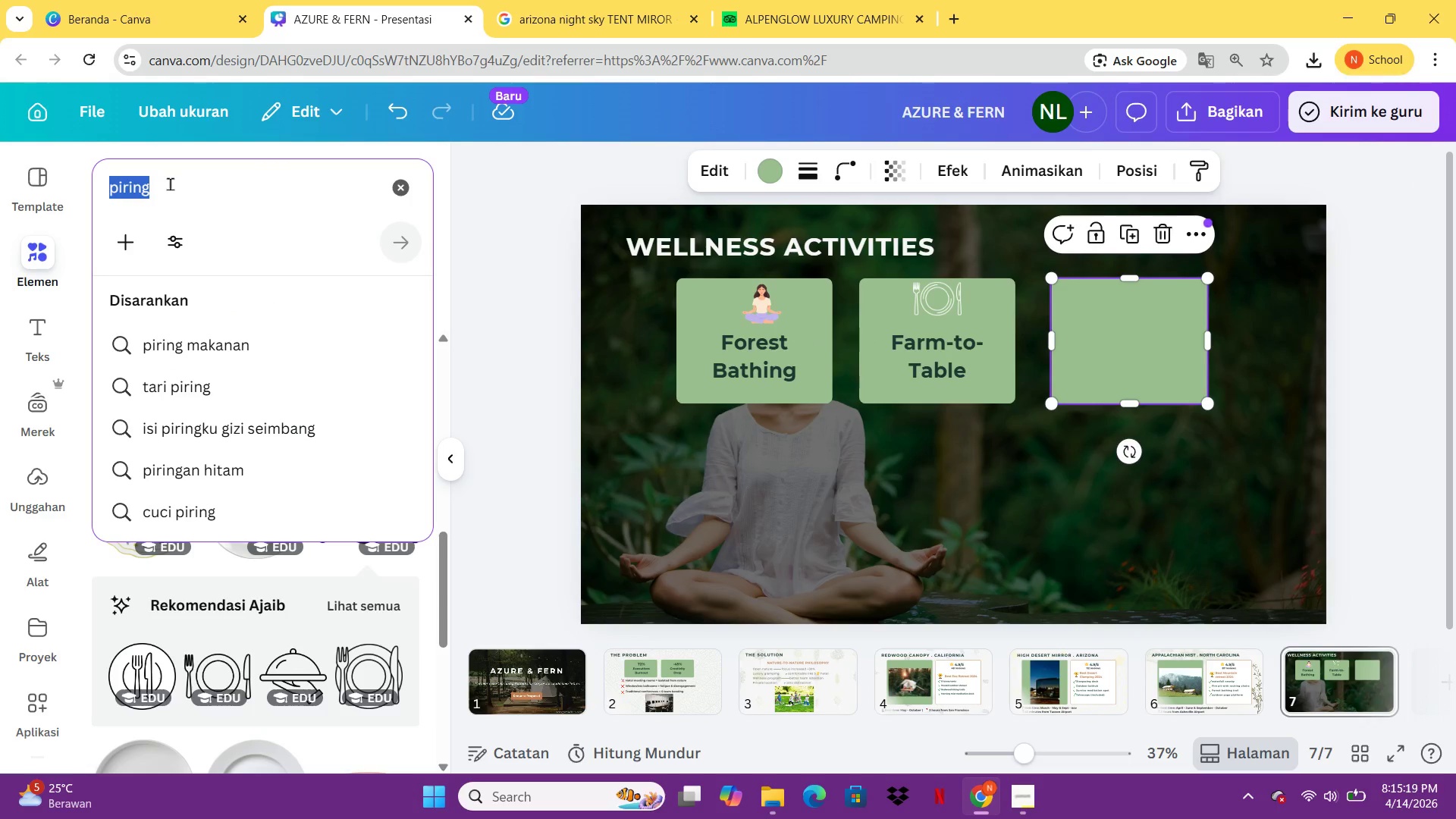 
type(api)
 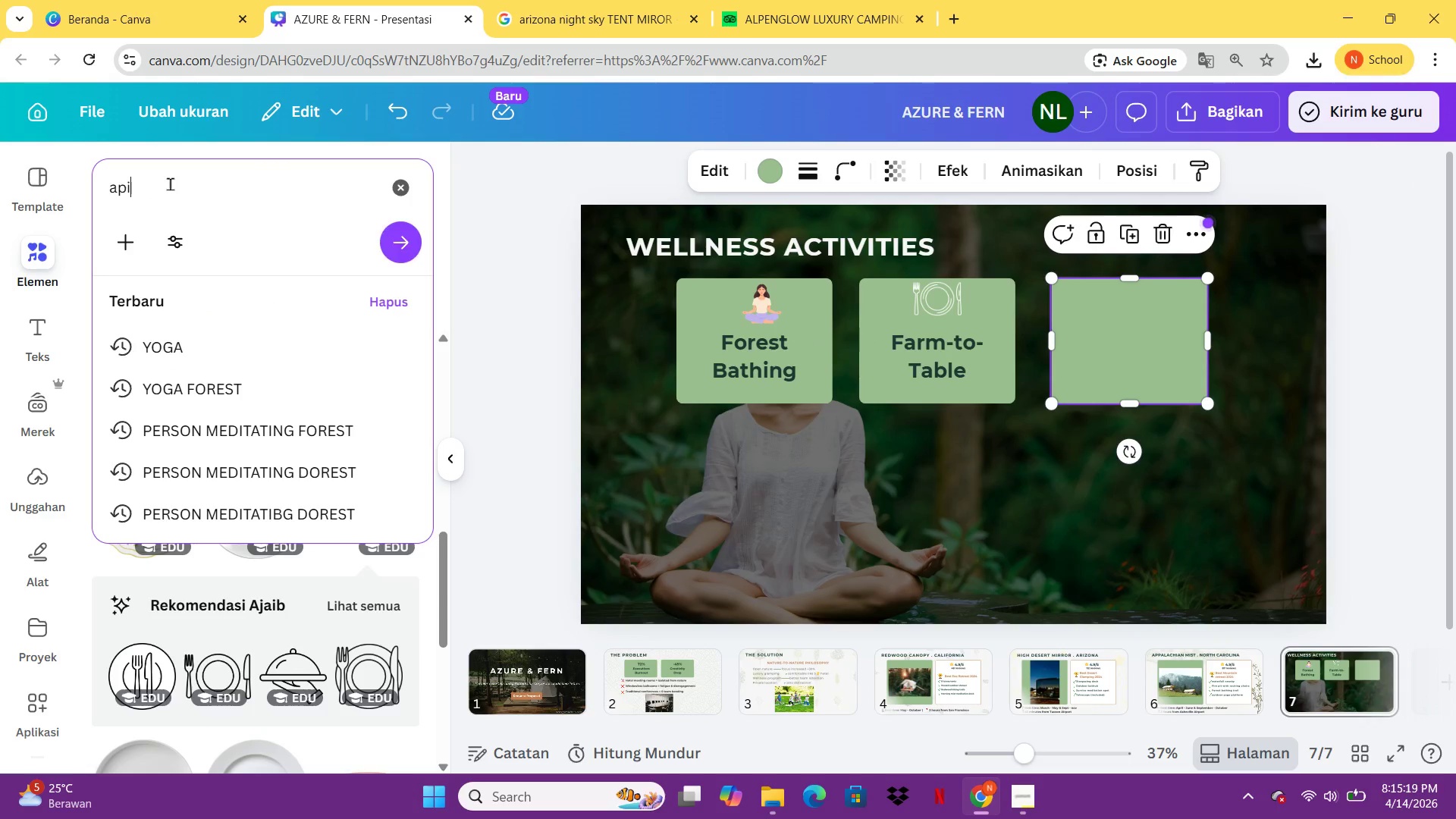 
key(Enter)
 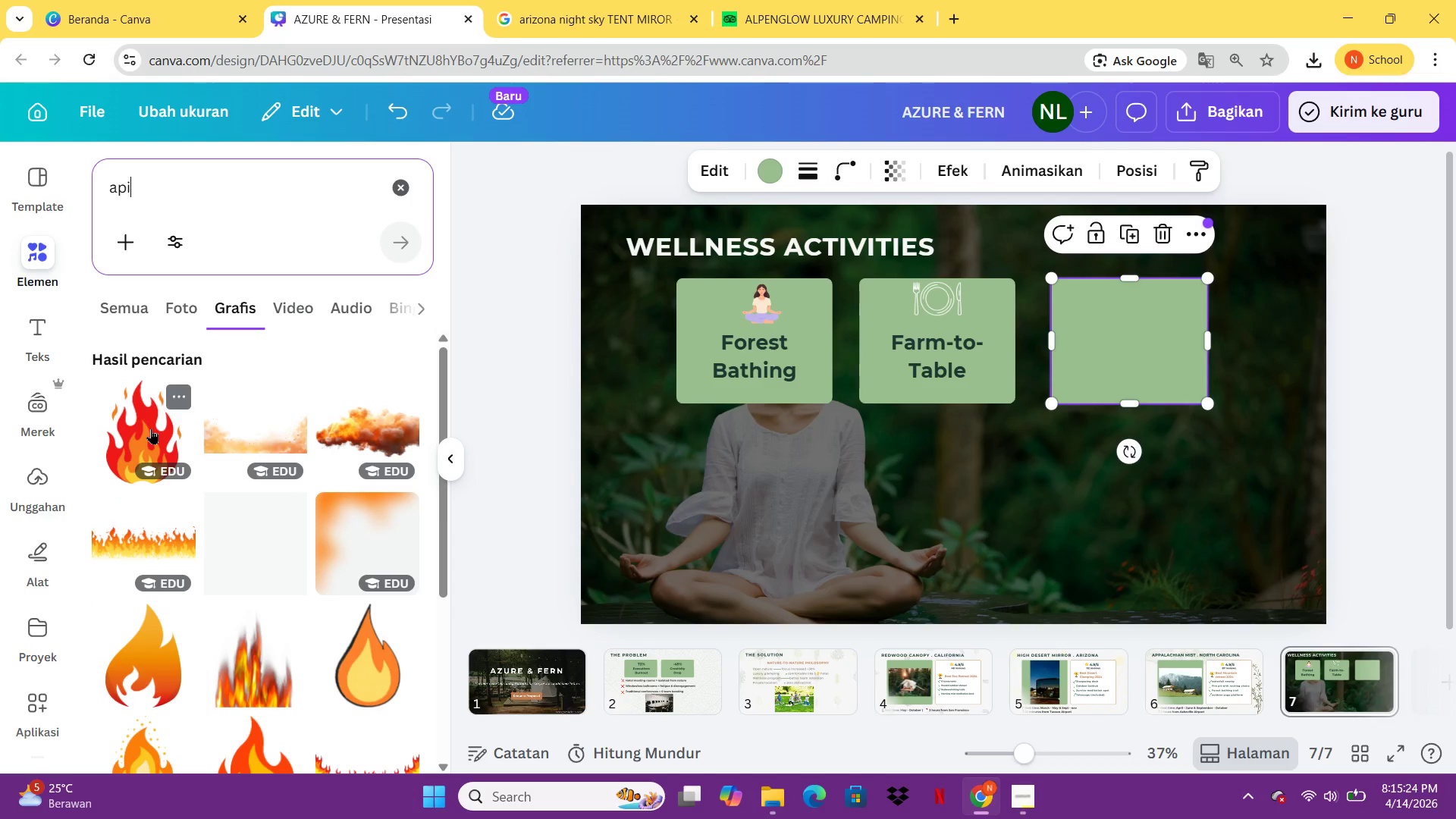 
wait(5.7)
 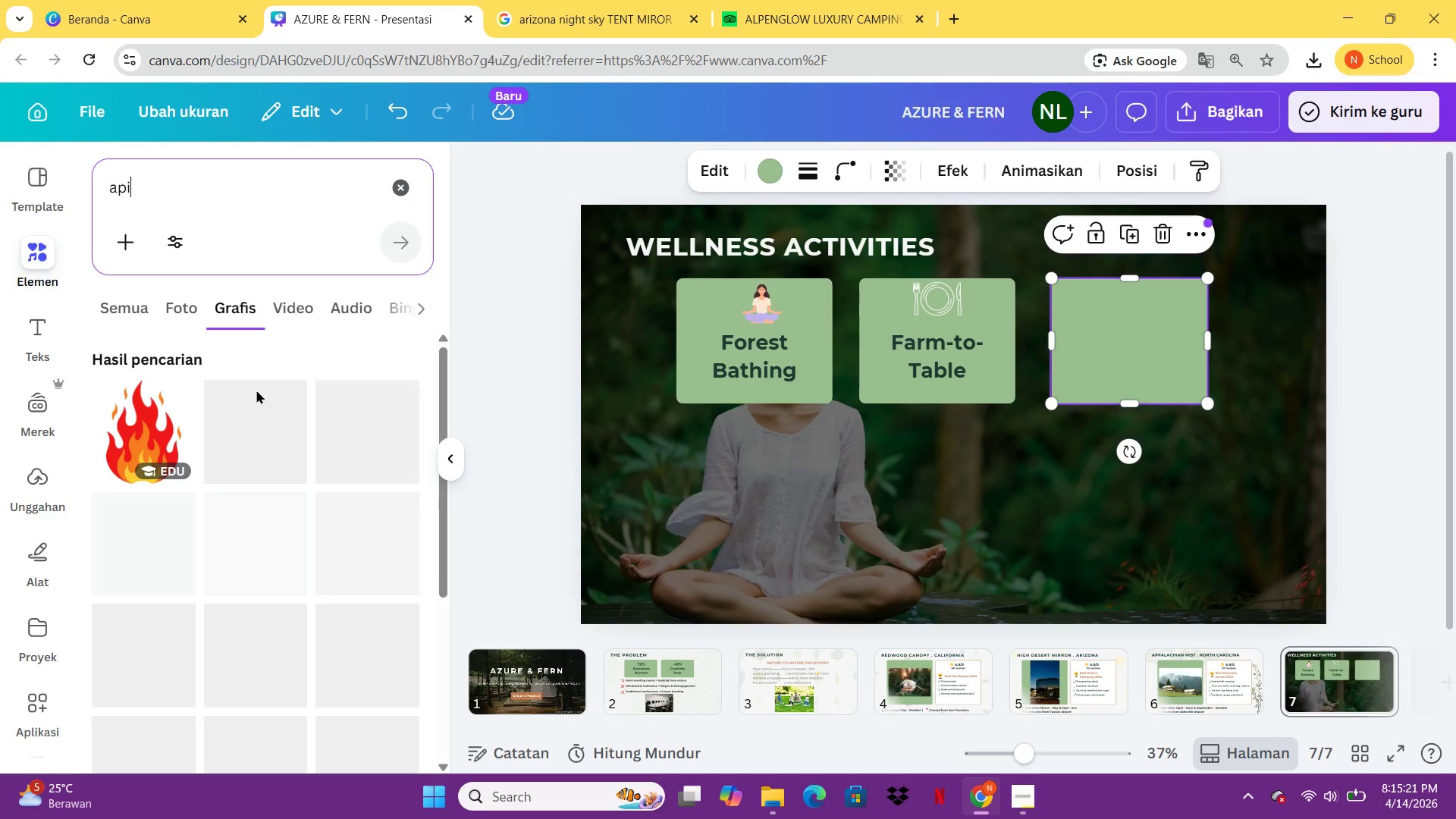 
left_click([236, 657])
 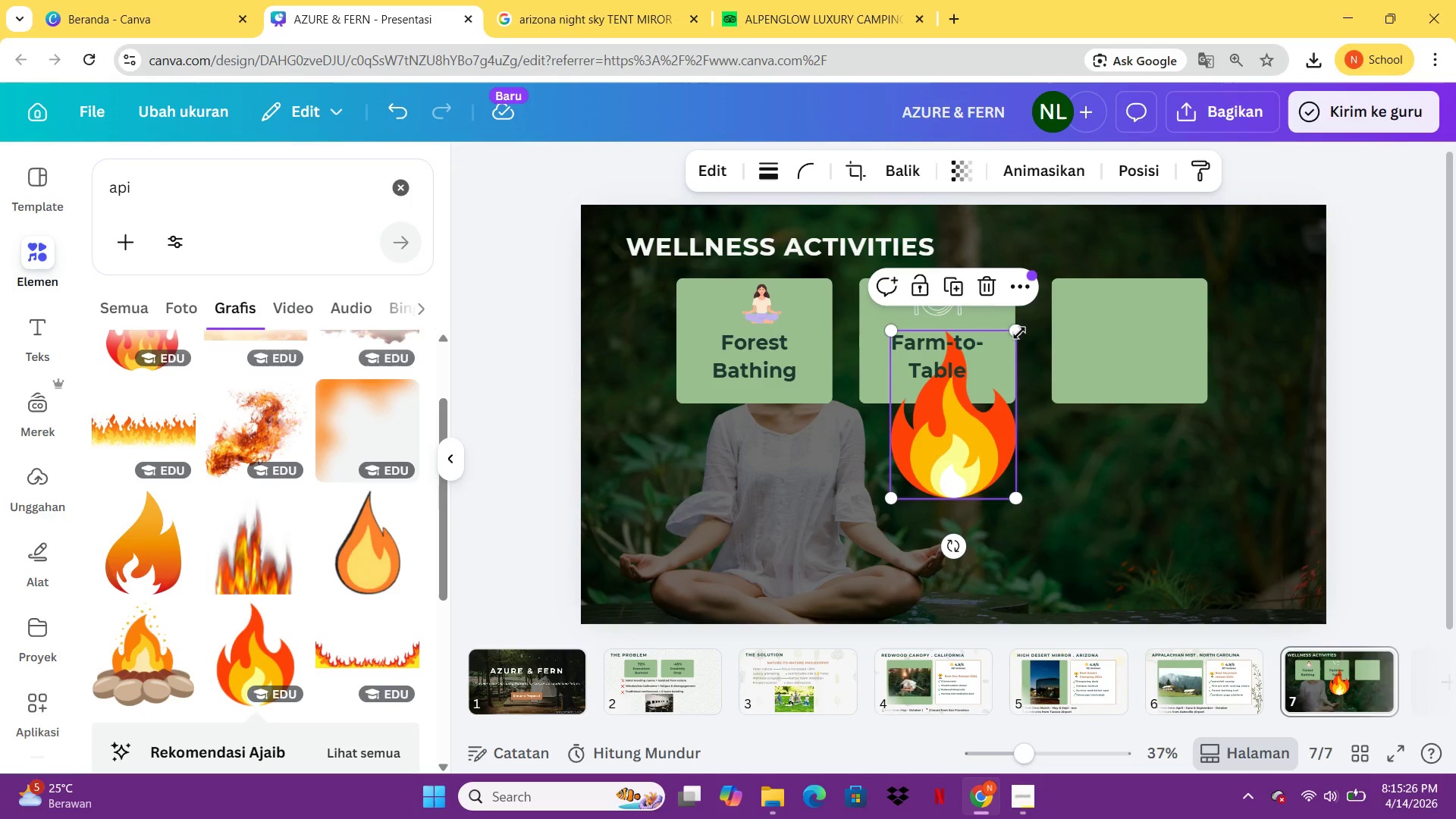 
left_click_drag(start_coordinate=[1018, 331], to_coordinate=[949, 482])
 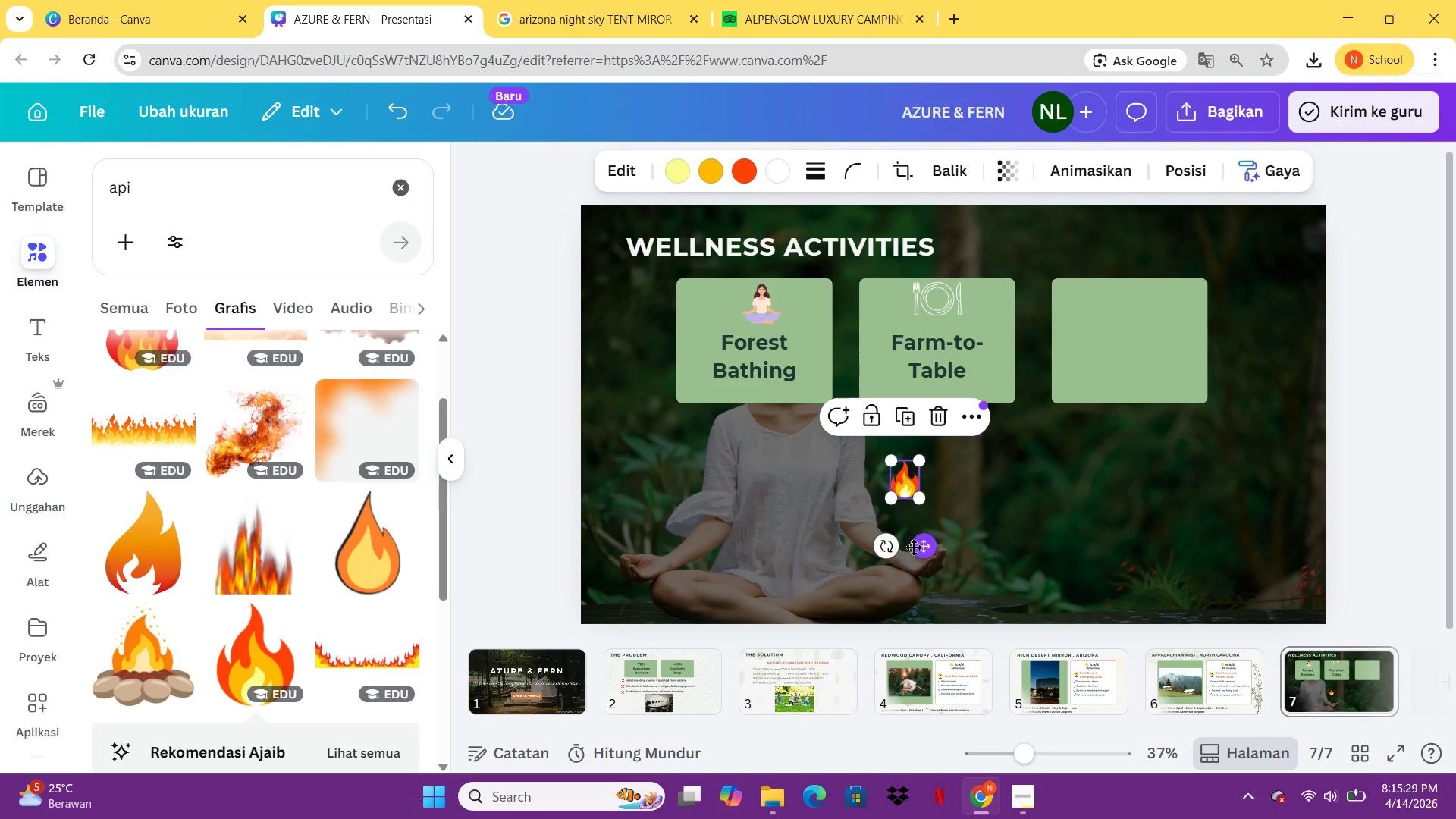 
left_click_drag(start_coordinate=[918, 547], to_coordinate=[1147, 371])
 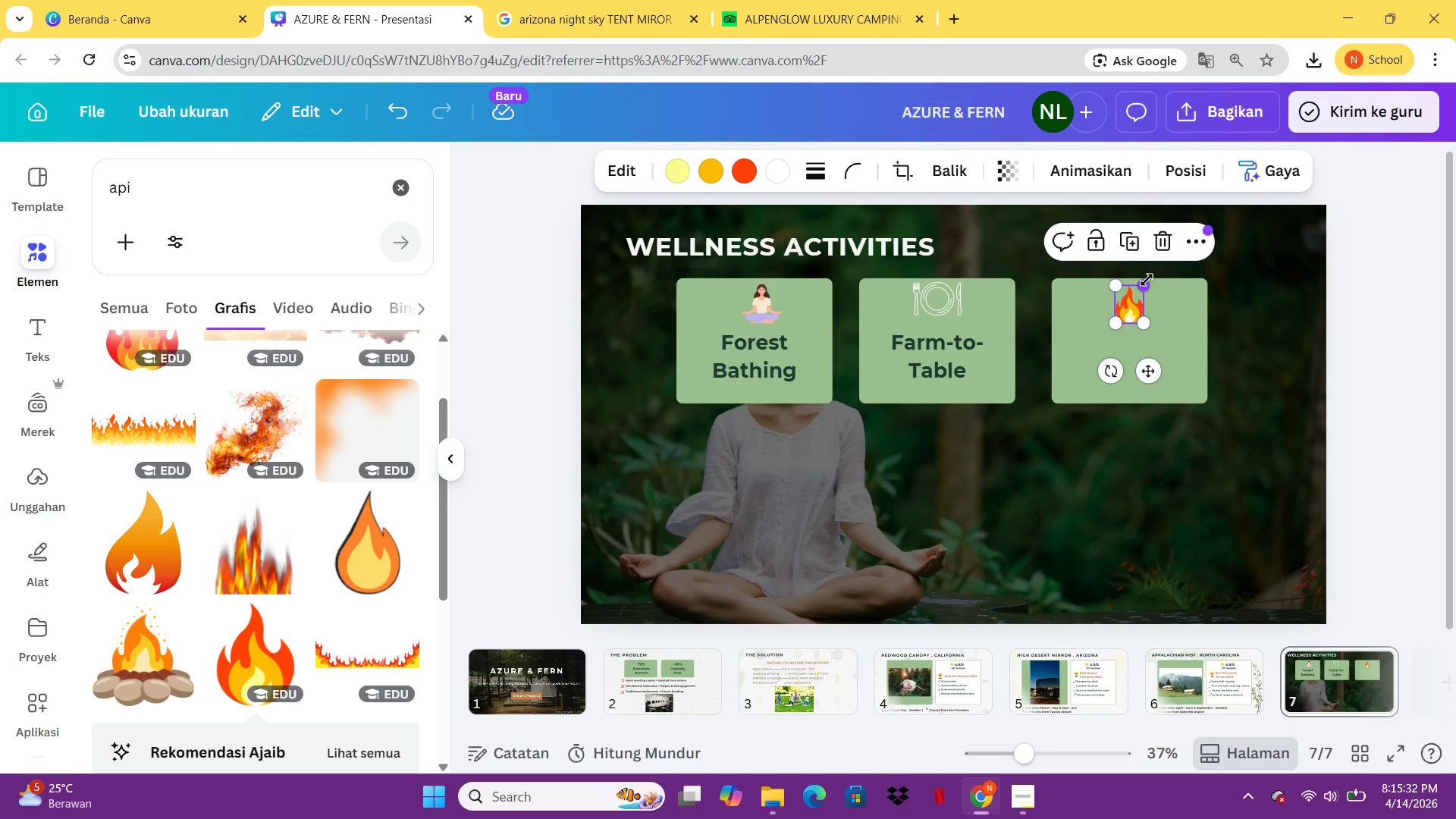 
left_click_drag(start_coordinate=[1147, 280], to_coordinate=[1144, 289])
 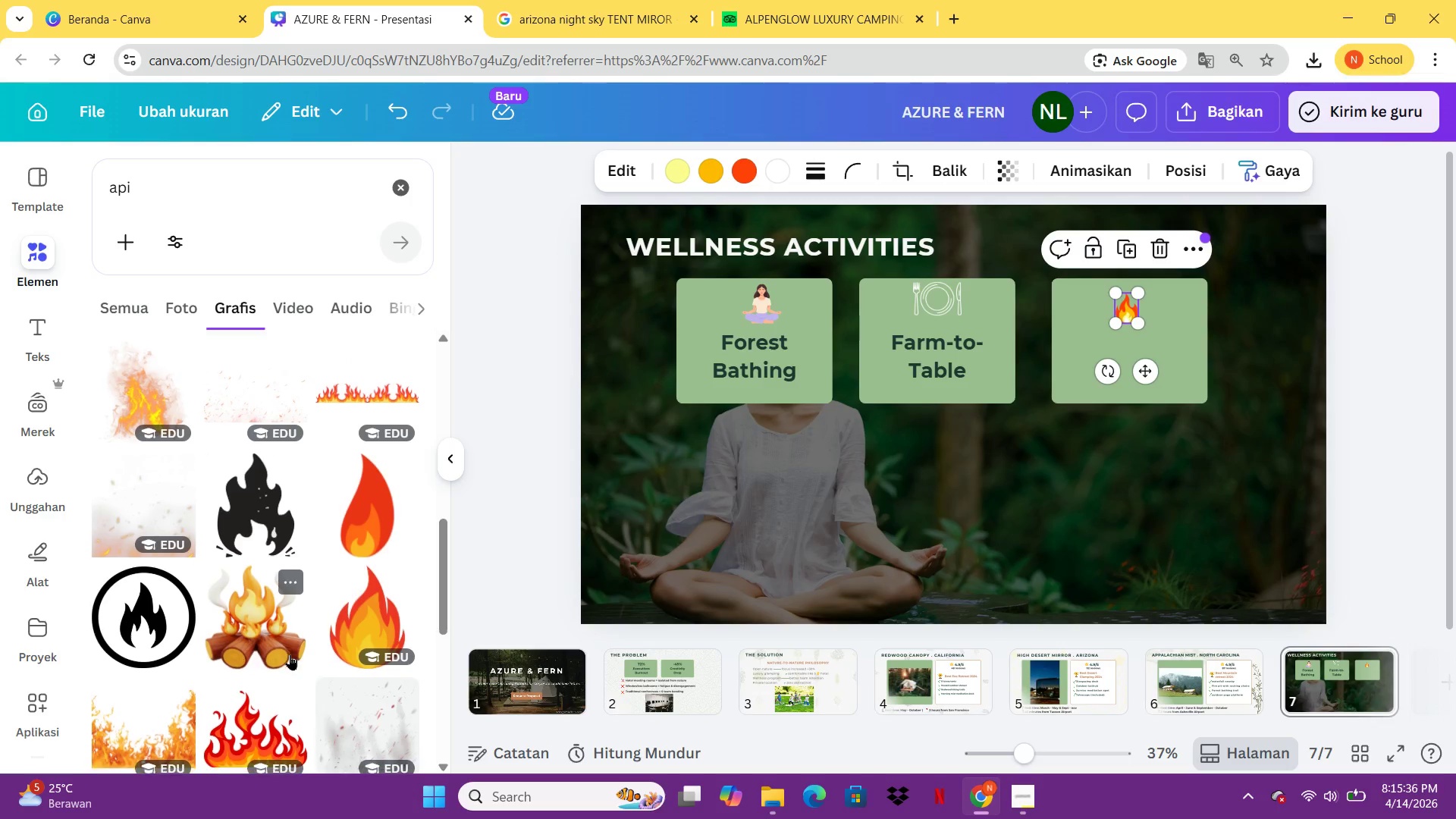 
left_click([262, 597])
 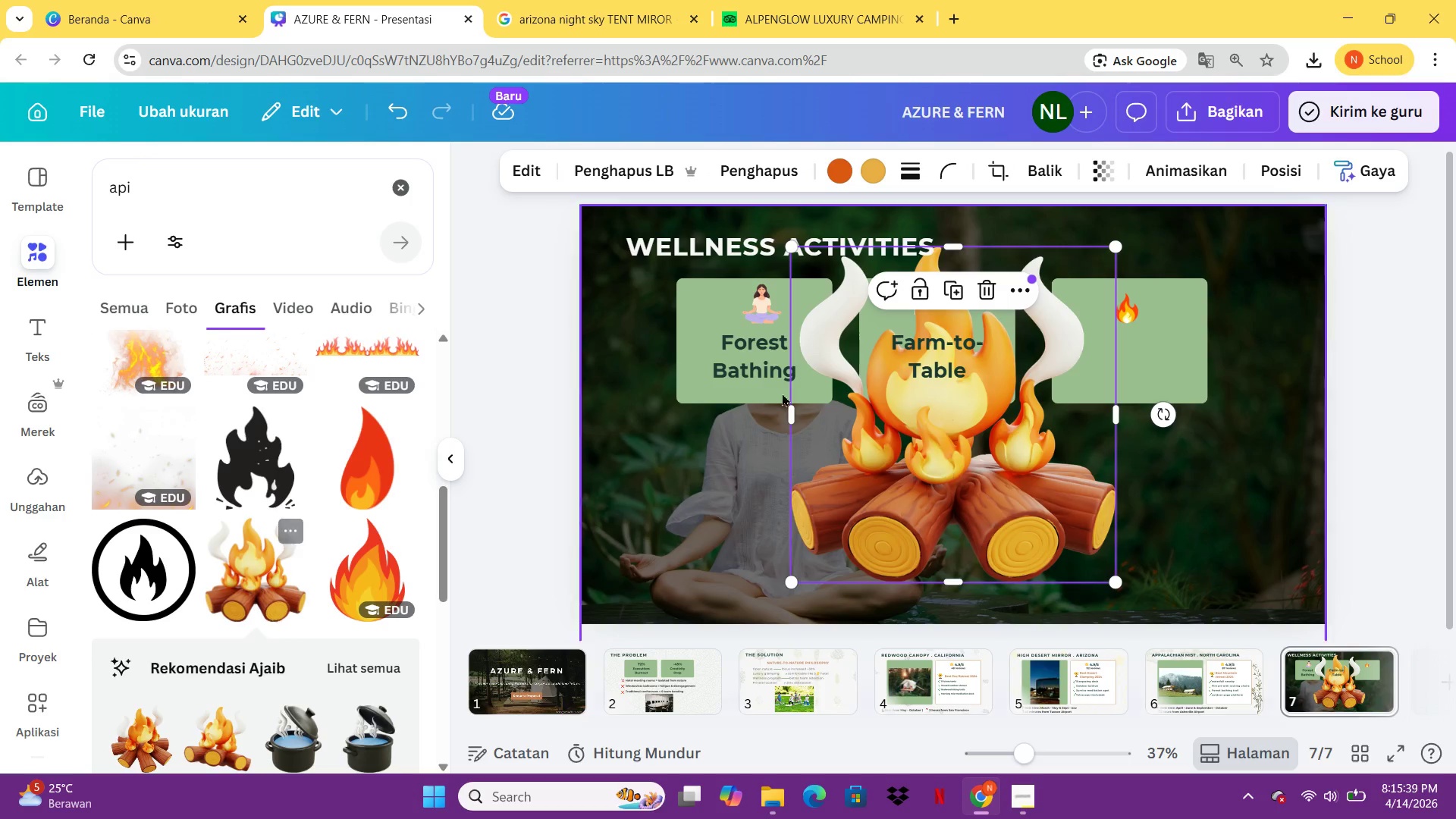 
left_click([999, 370])
 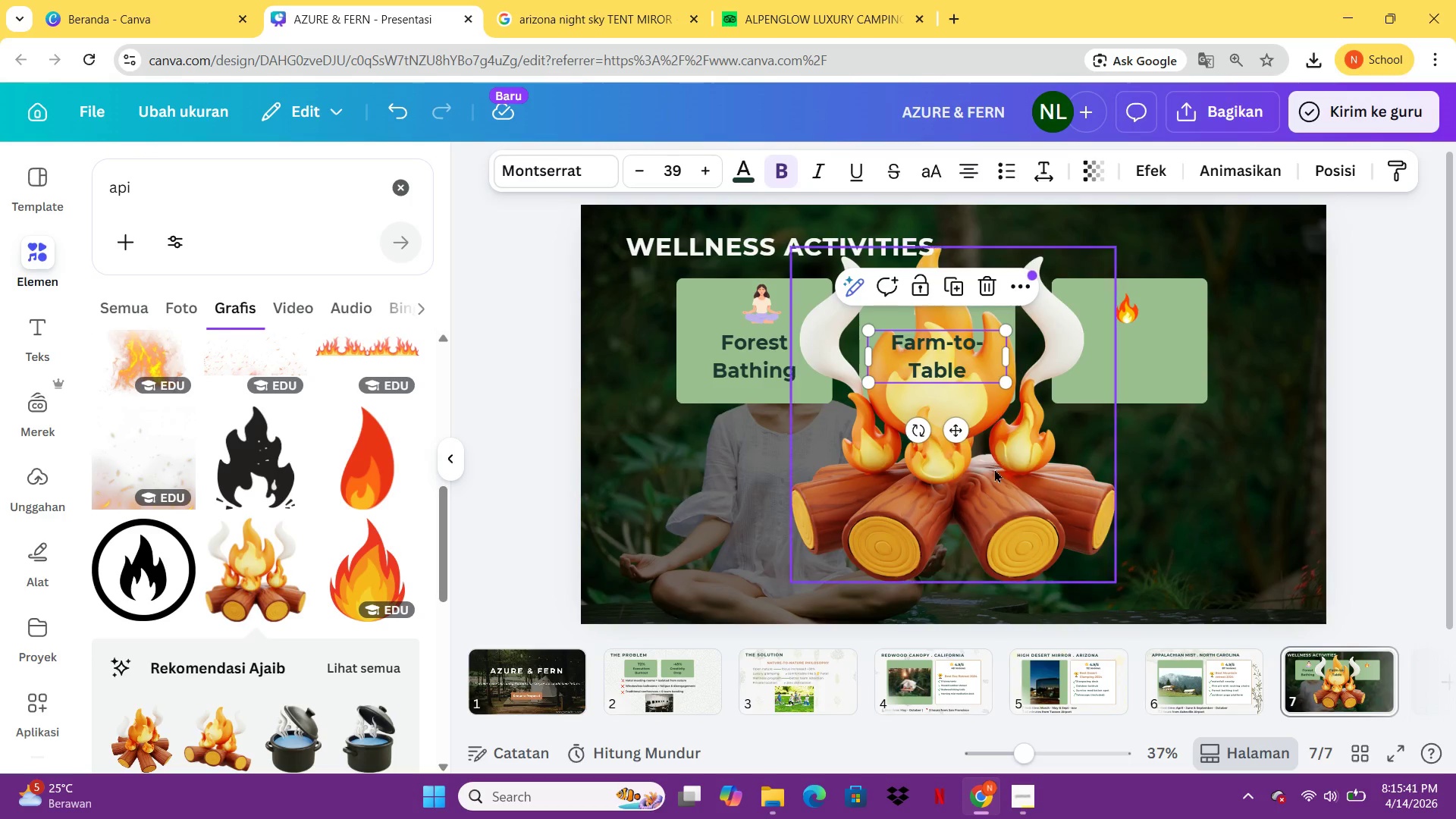 
left_click([994, 471])
 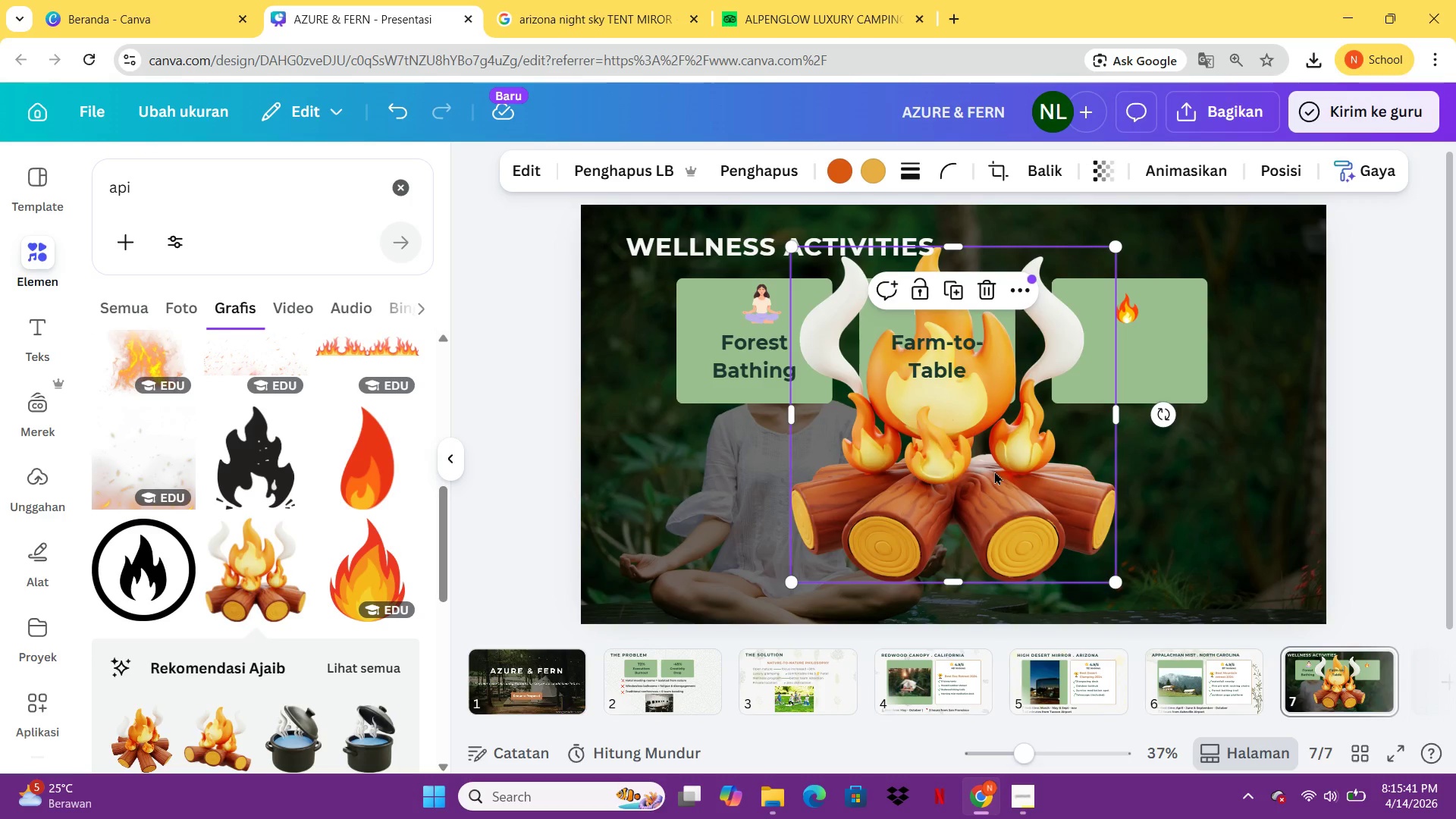 
key(Delete)
 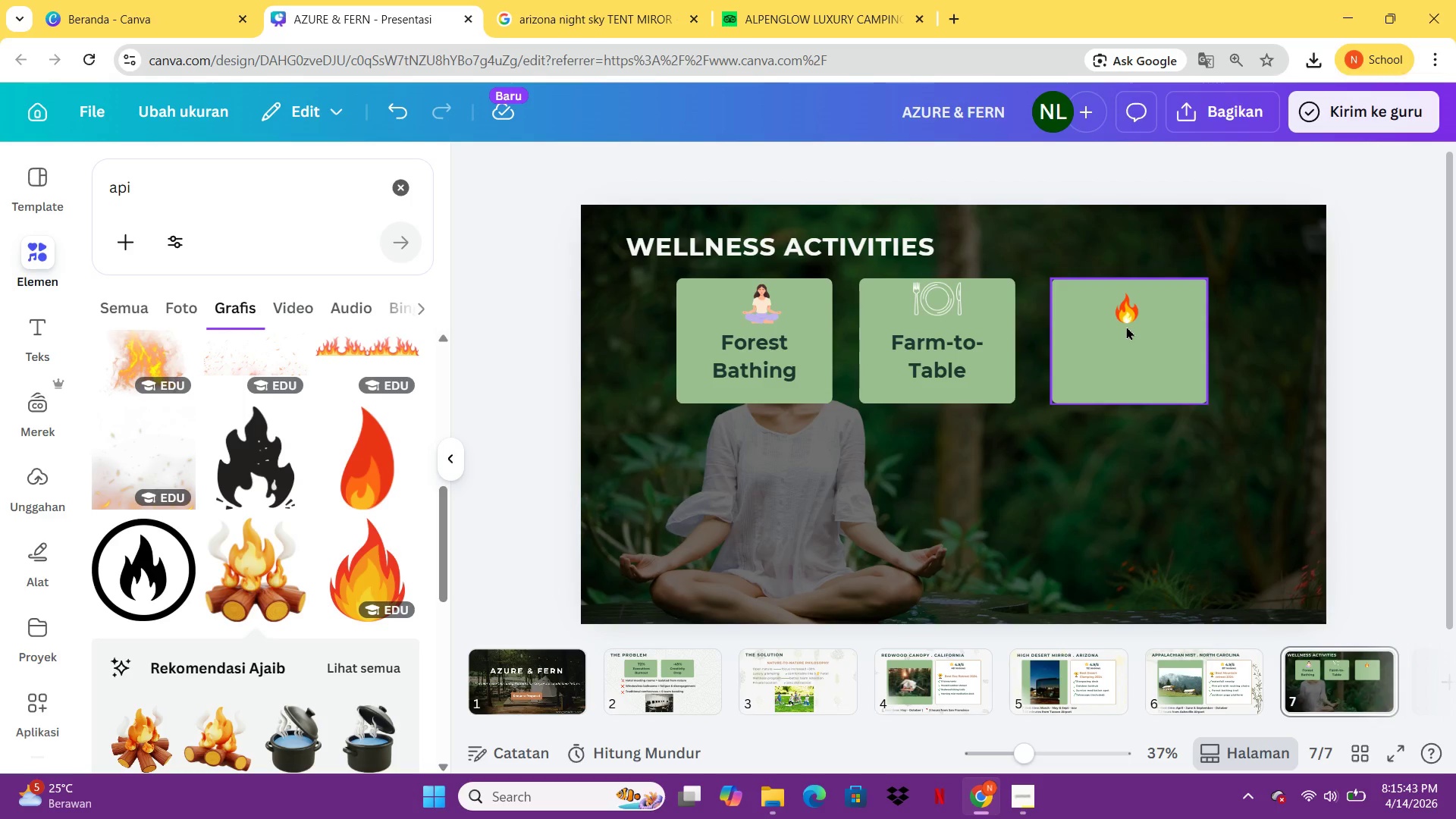 
left_click([1128, 322])
 